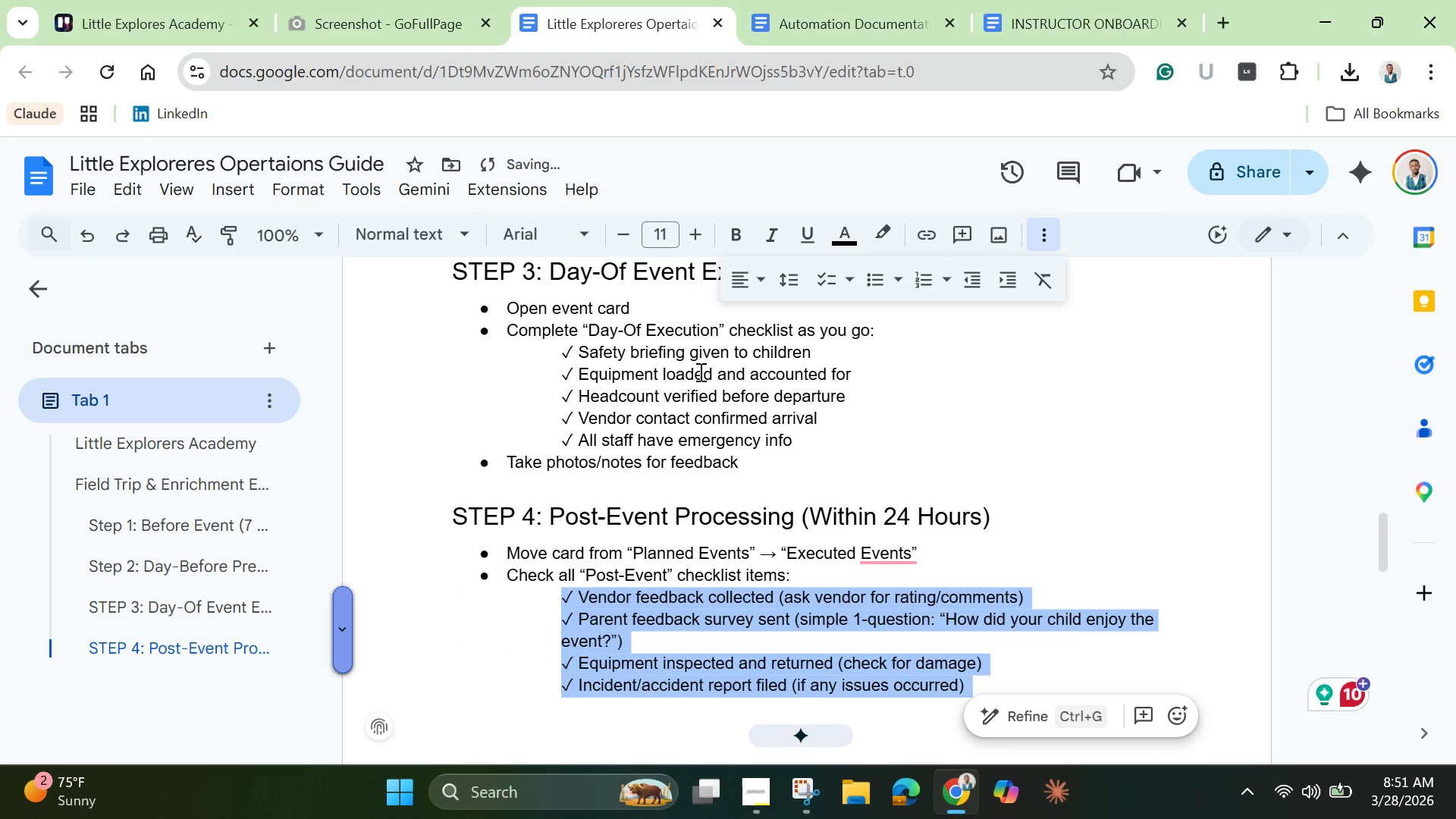 
scroll: coordinate [559, 634], scroll_direction: down, amount: 4.0
 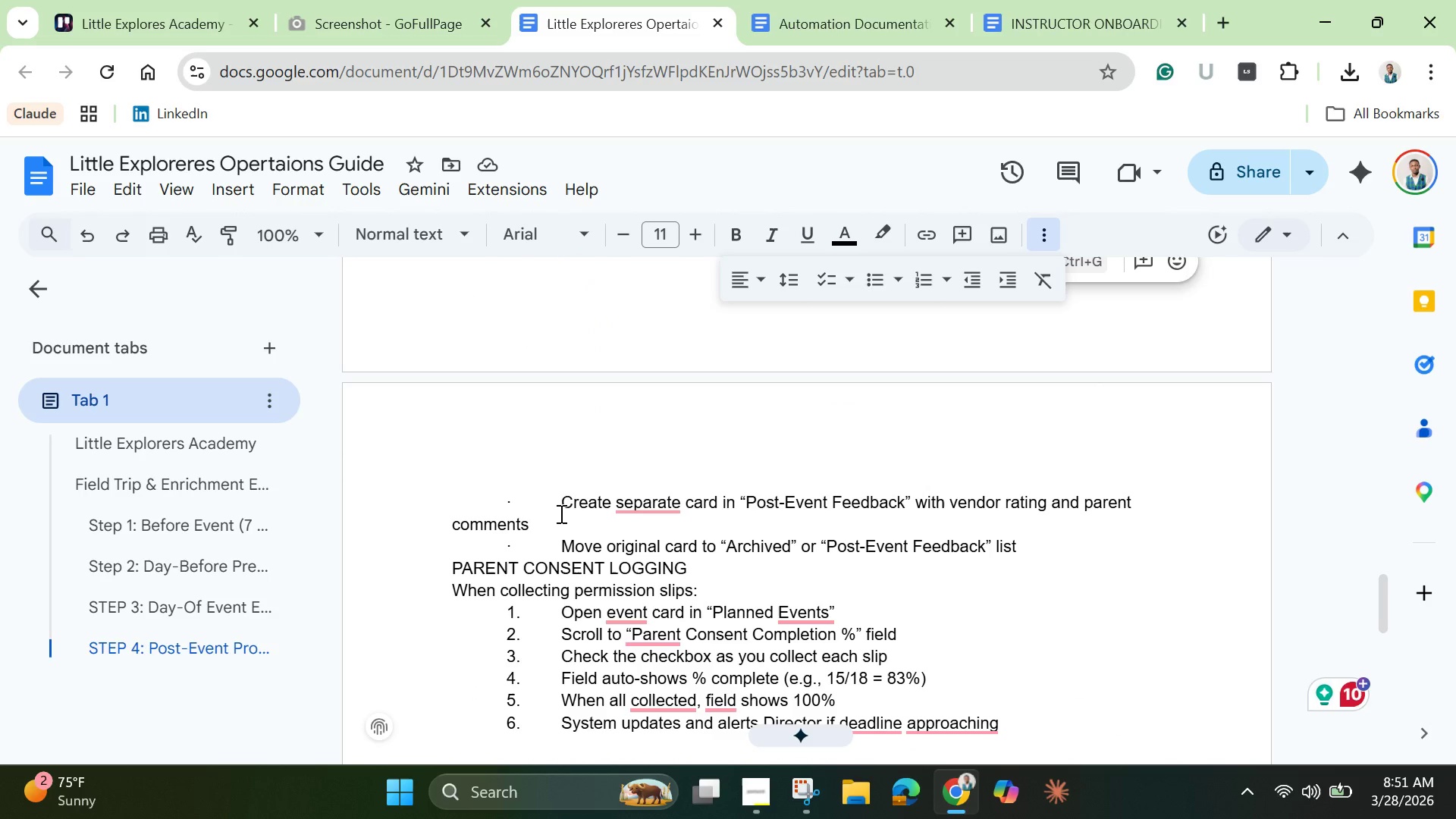 
left_click_drag(start_coordinate=[556, 503], to_coordinate=[388, 495])
 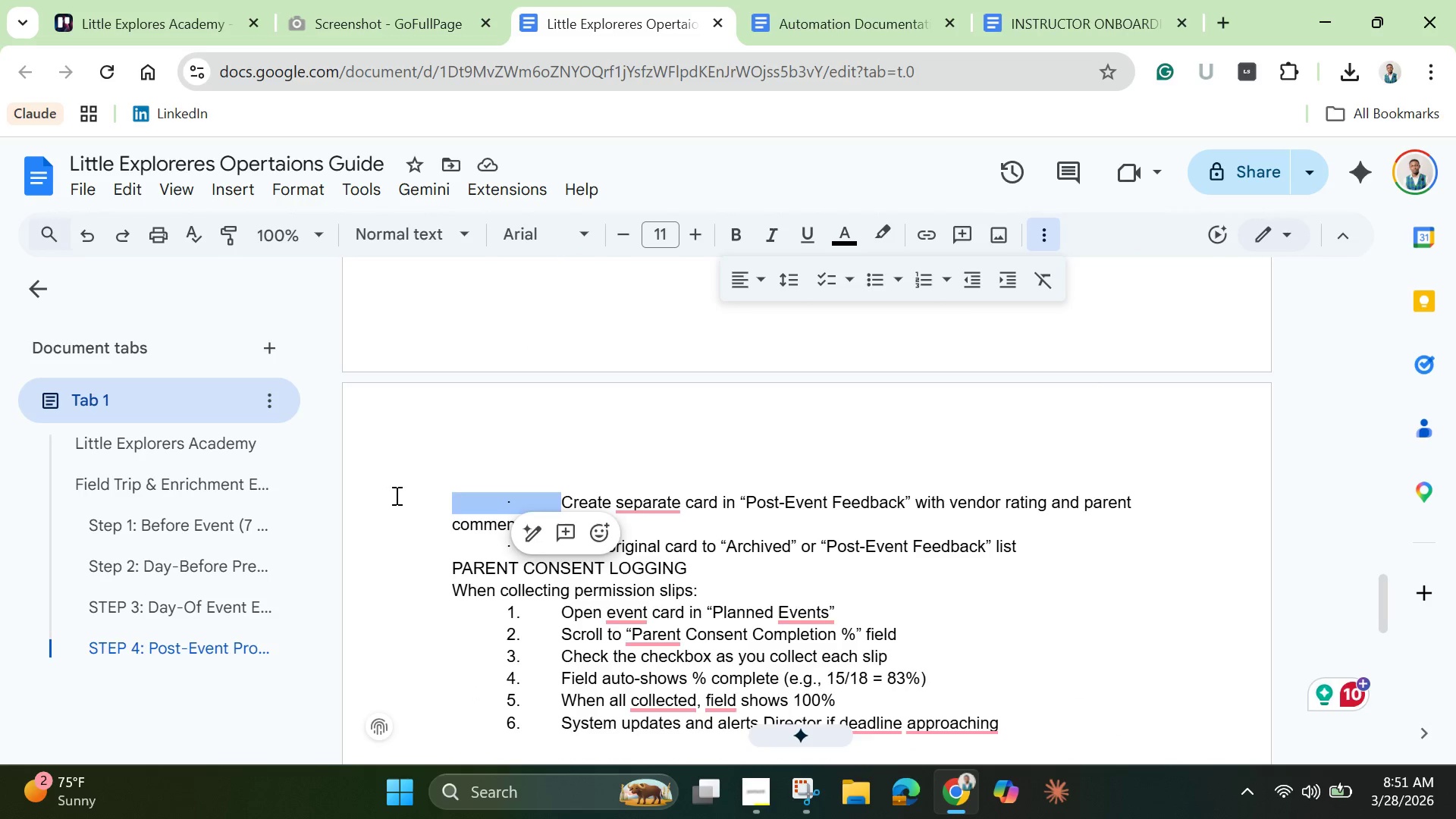 
key(Backspace)
 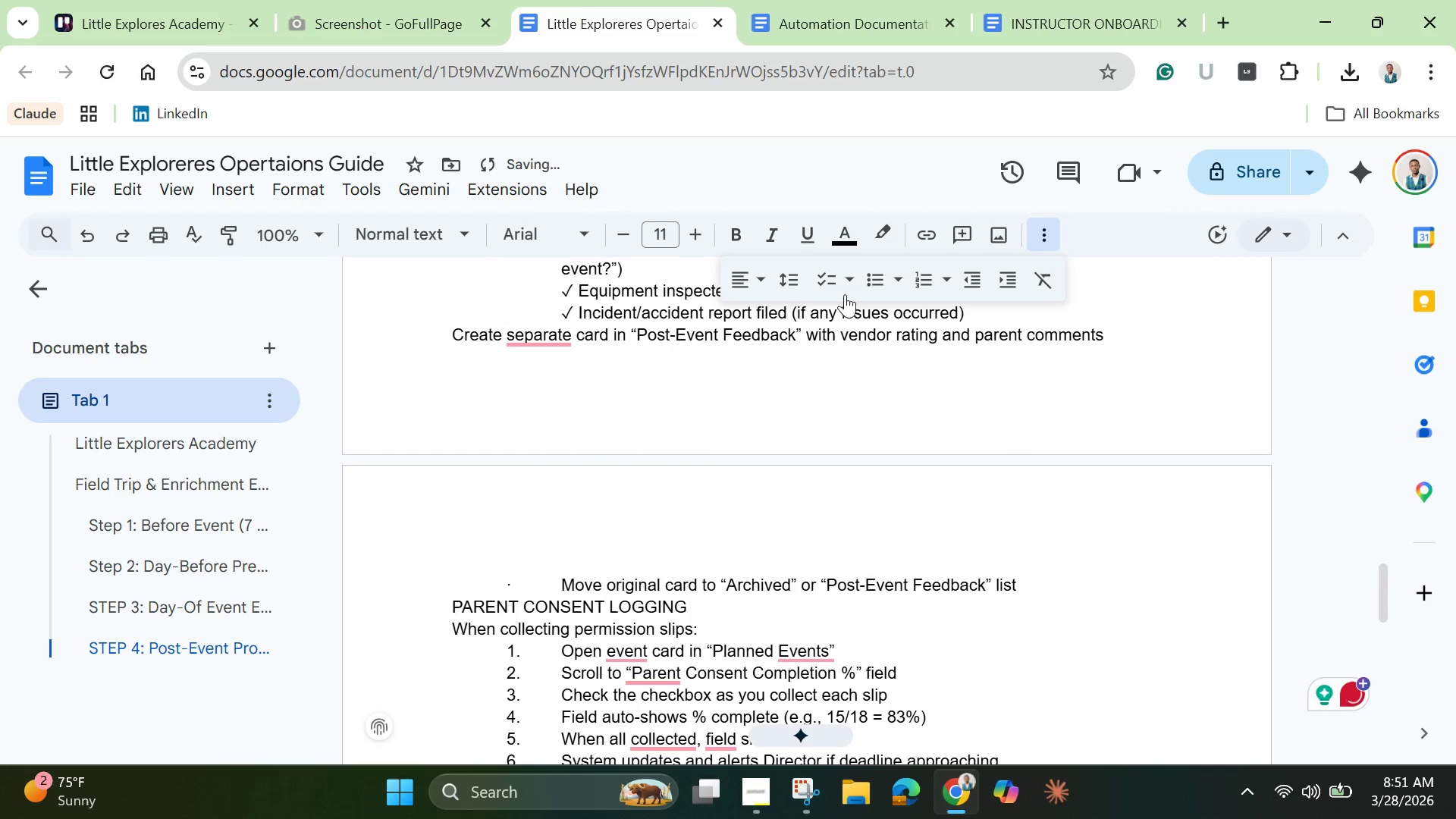 
left_click([873, 280])
 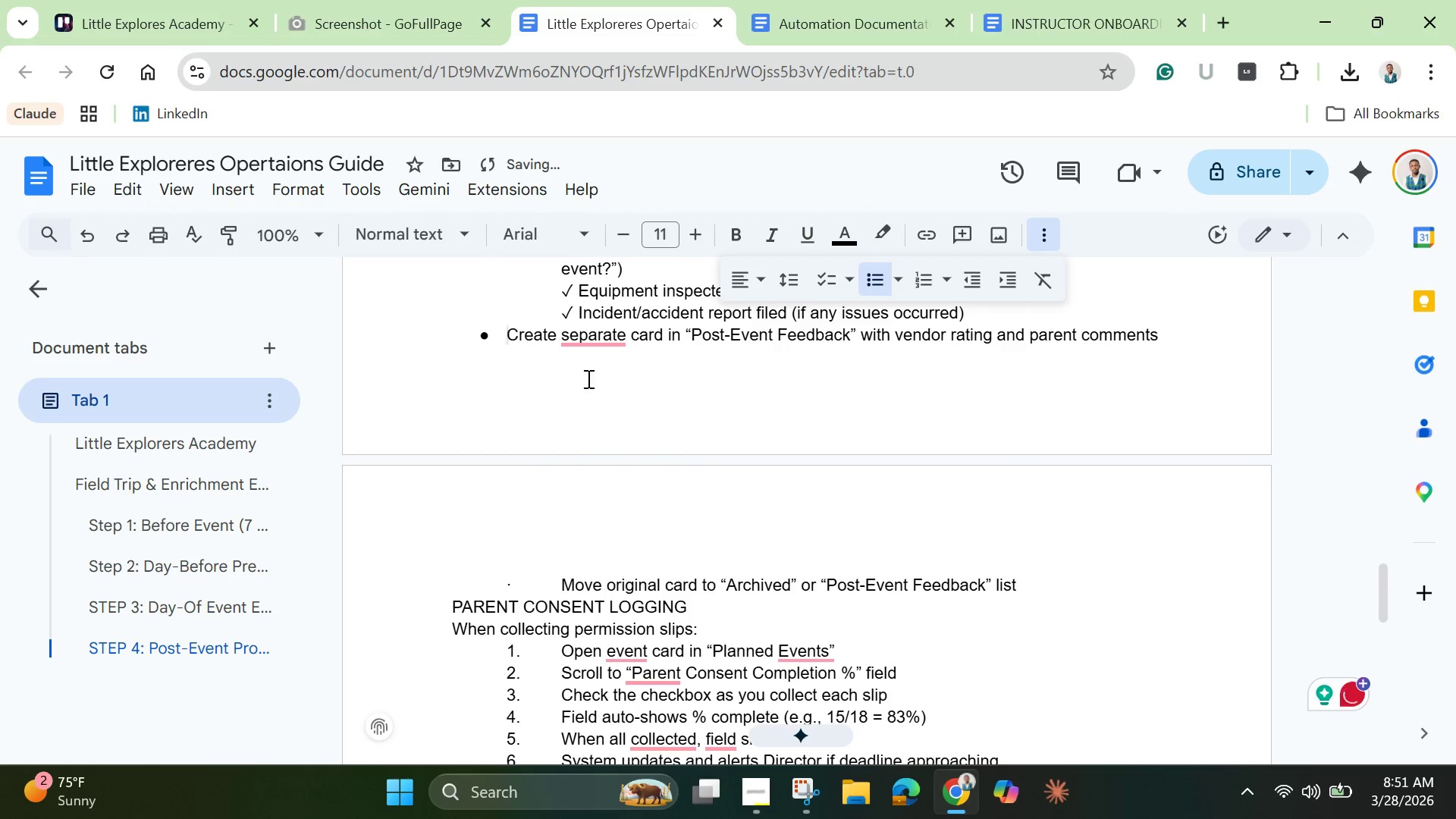 
left_click([595, 338])
 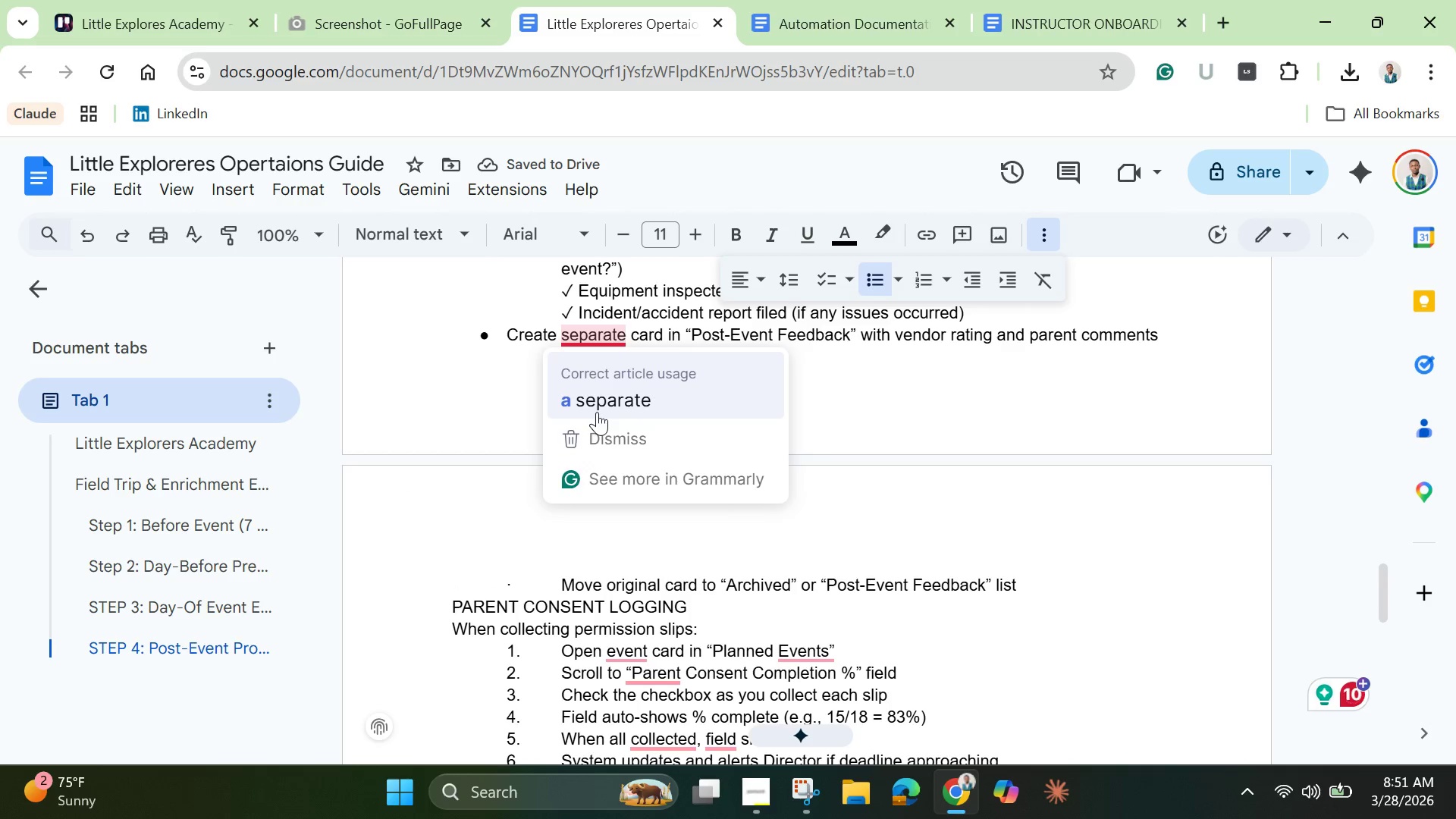 
left_click([598, 404])
 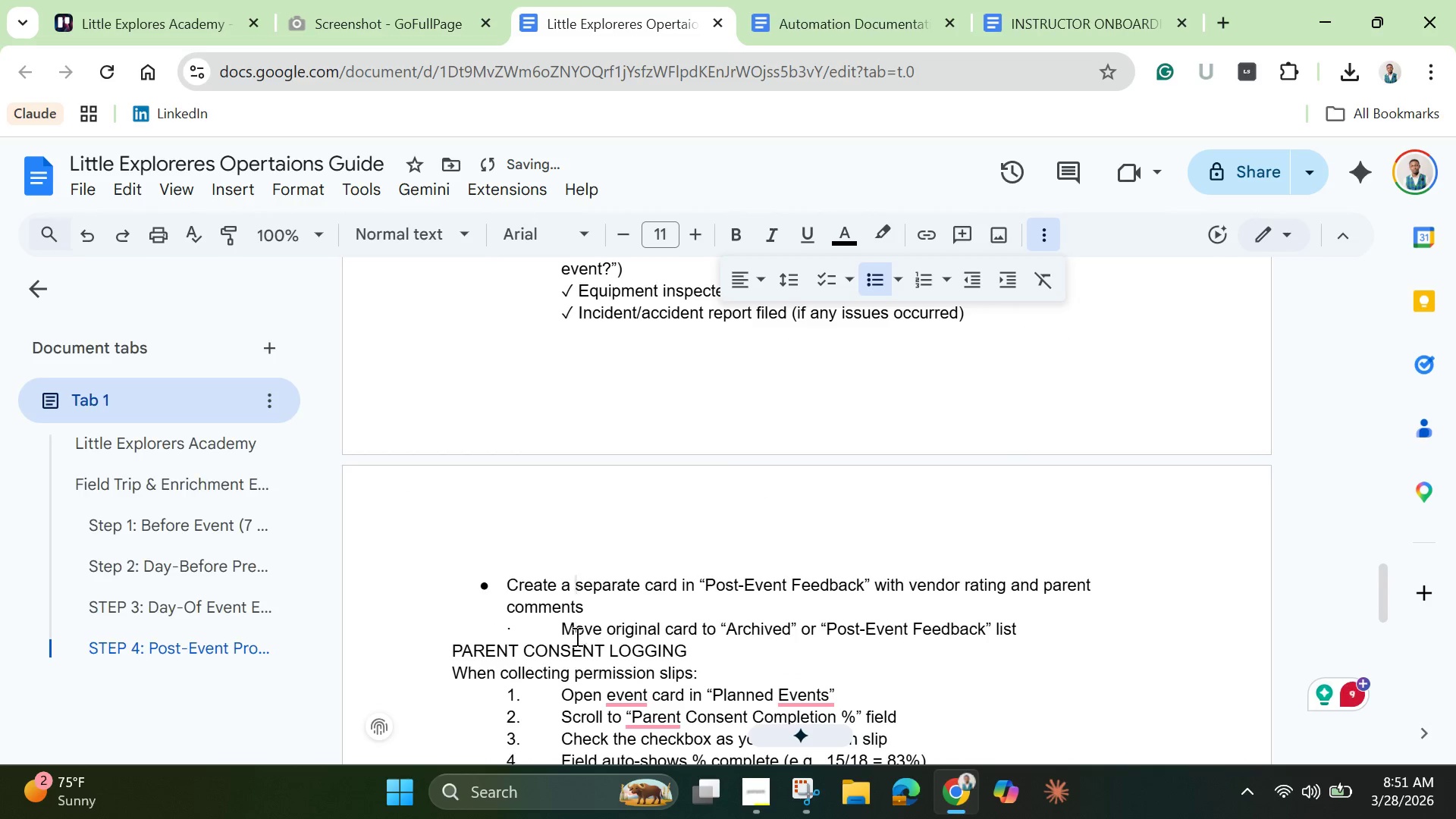 
left_click_drag(start_coordinate=[565, 629], to_coordinate=[411, 629])
 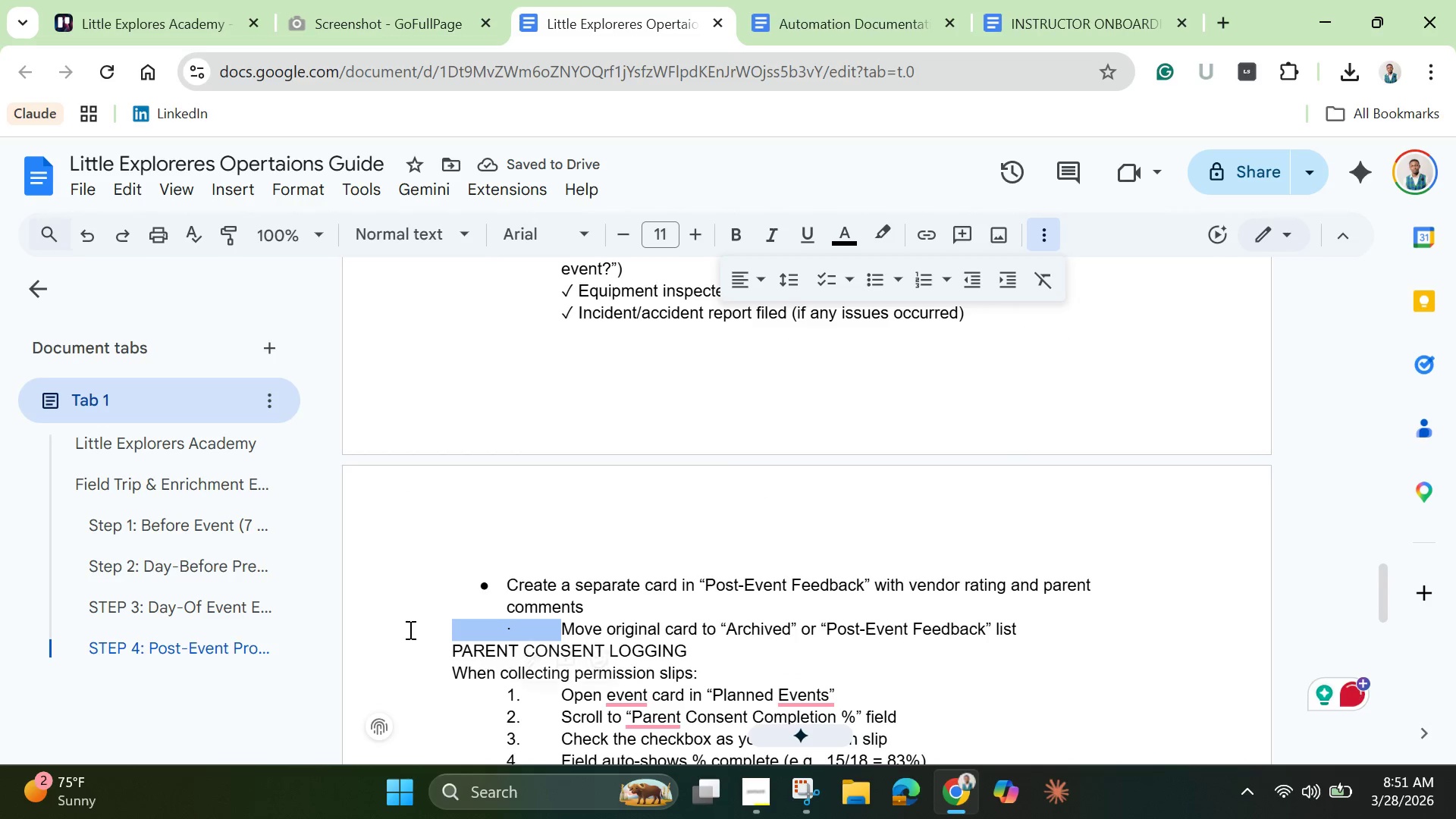 
key(Backspace)
 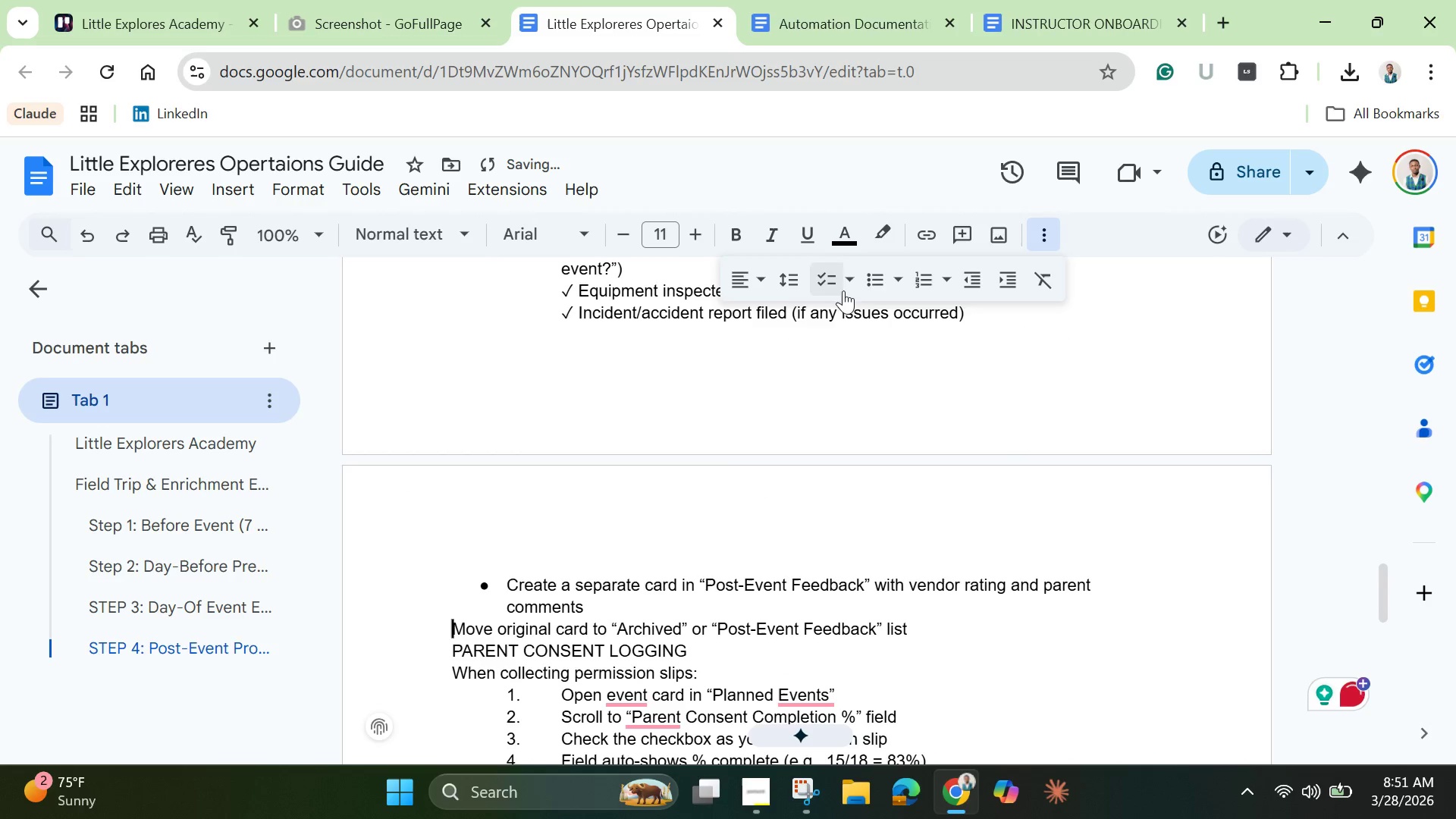 
left_click([868, 283])
 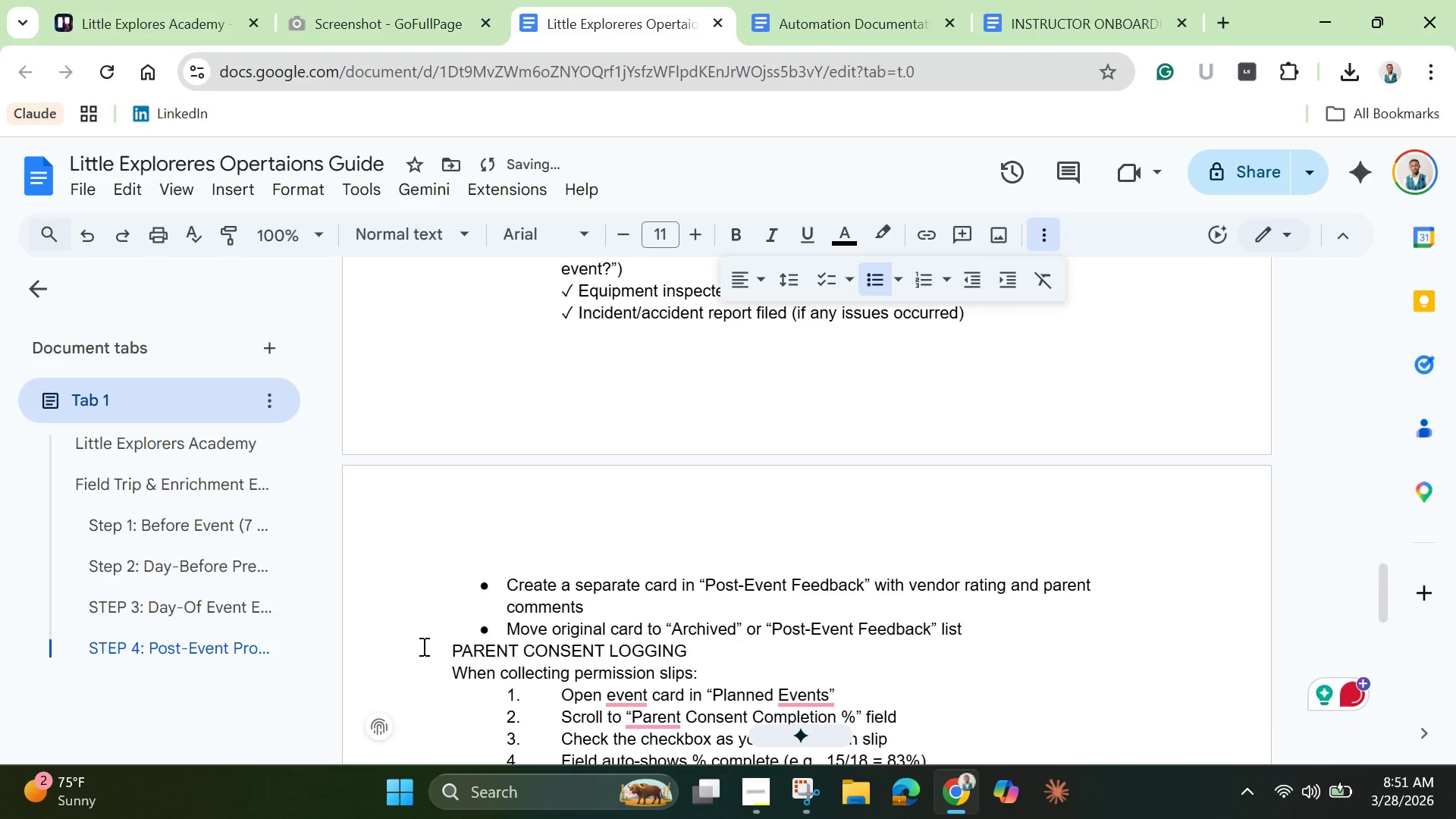 
left_click([447, 650])
 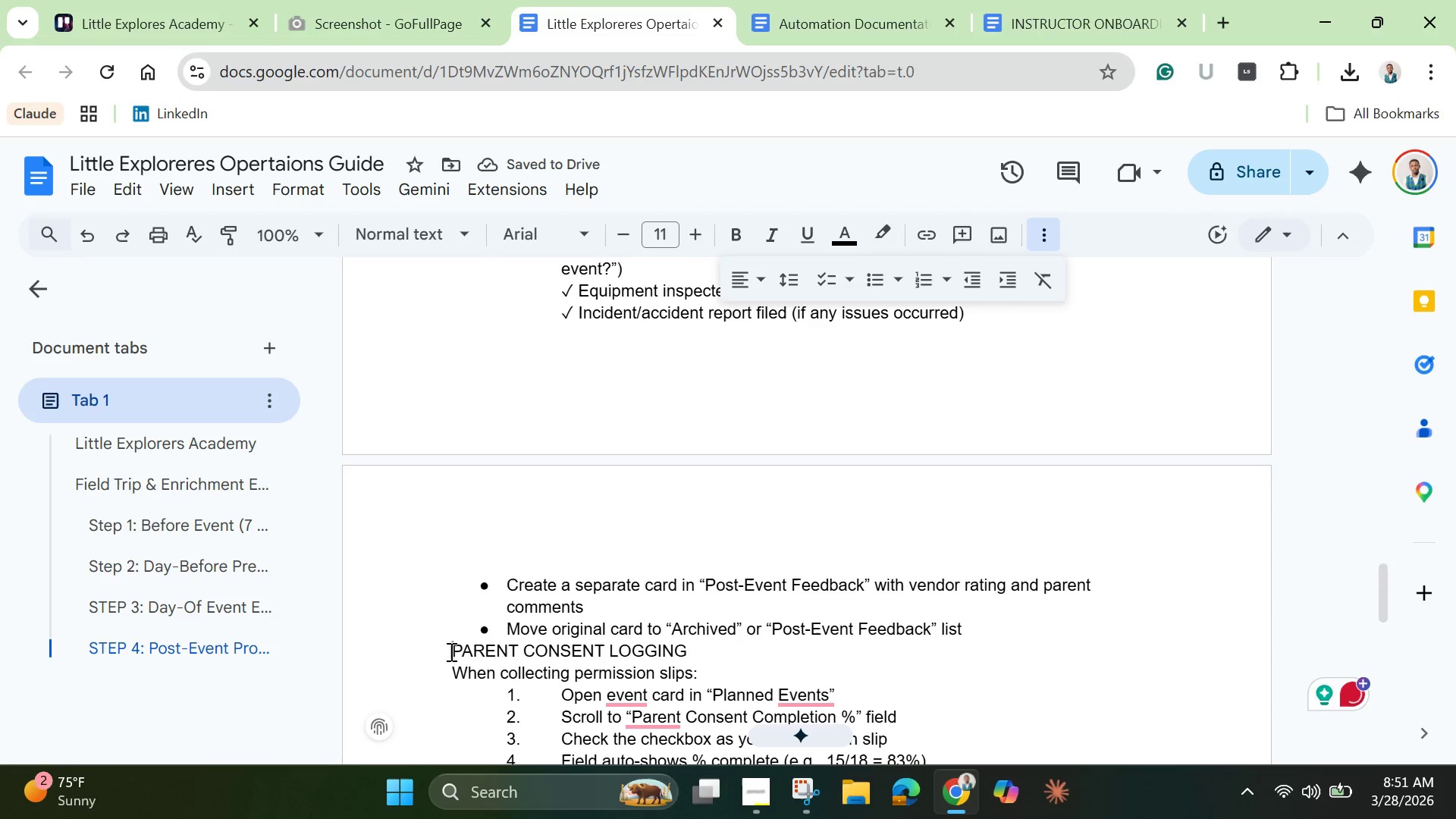 
key(Enter)
 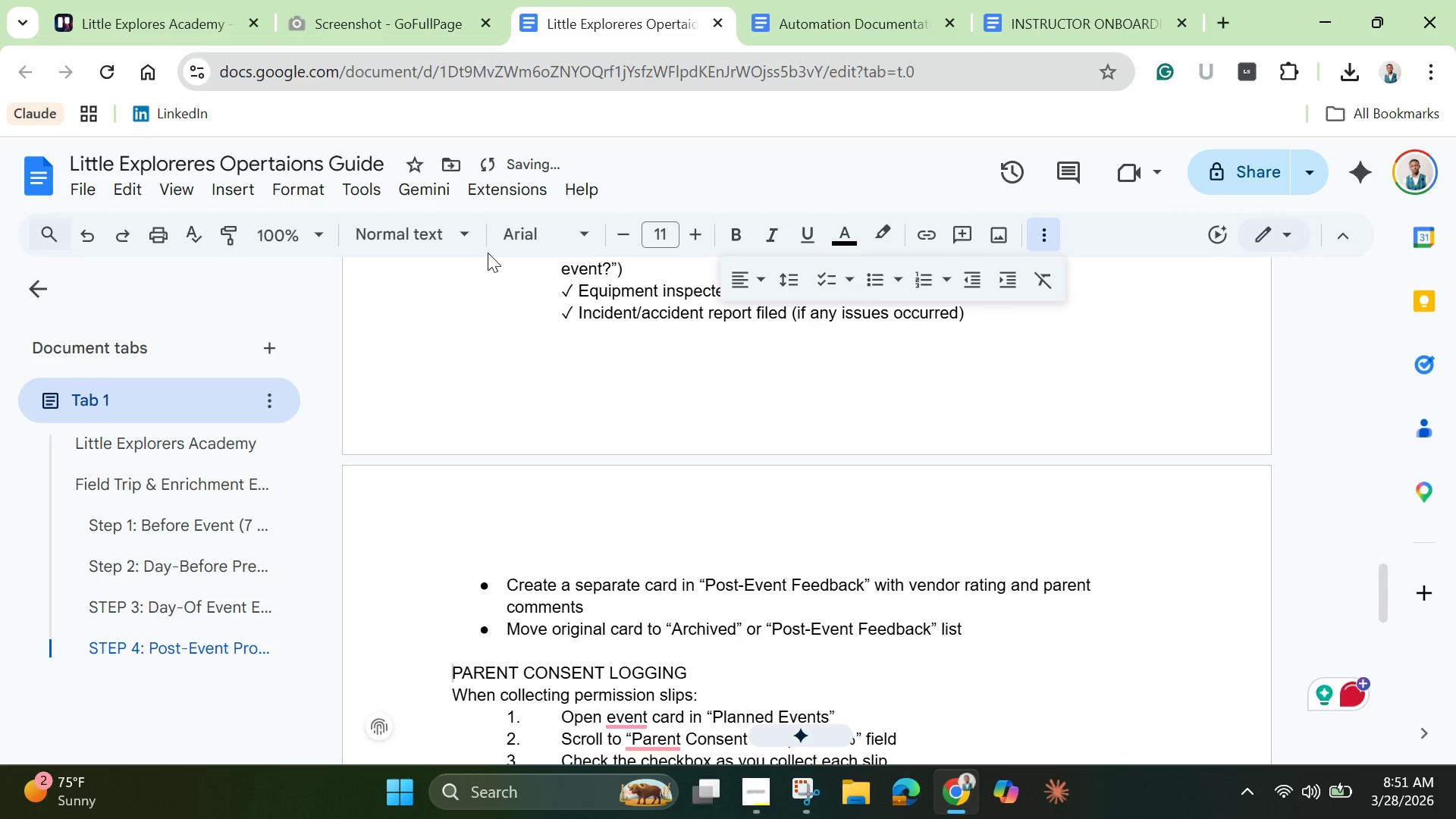 
left_click([464, 237])
 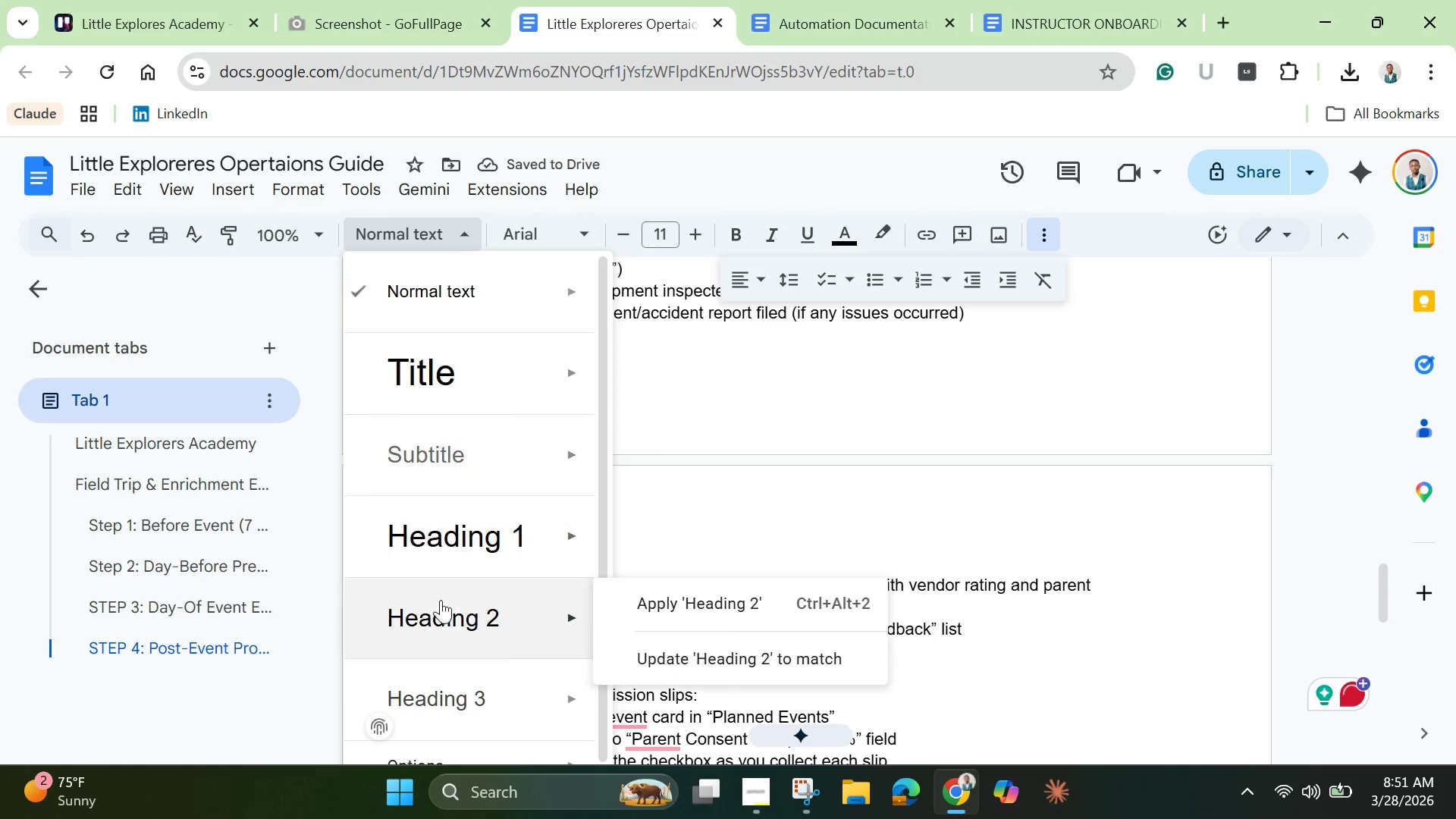 
left_click([440, 611])
 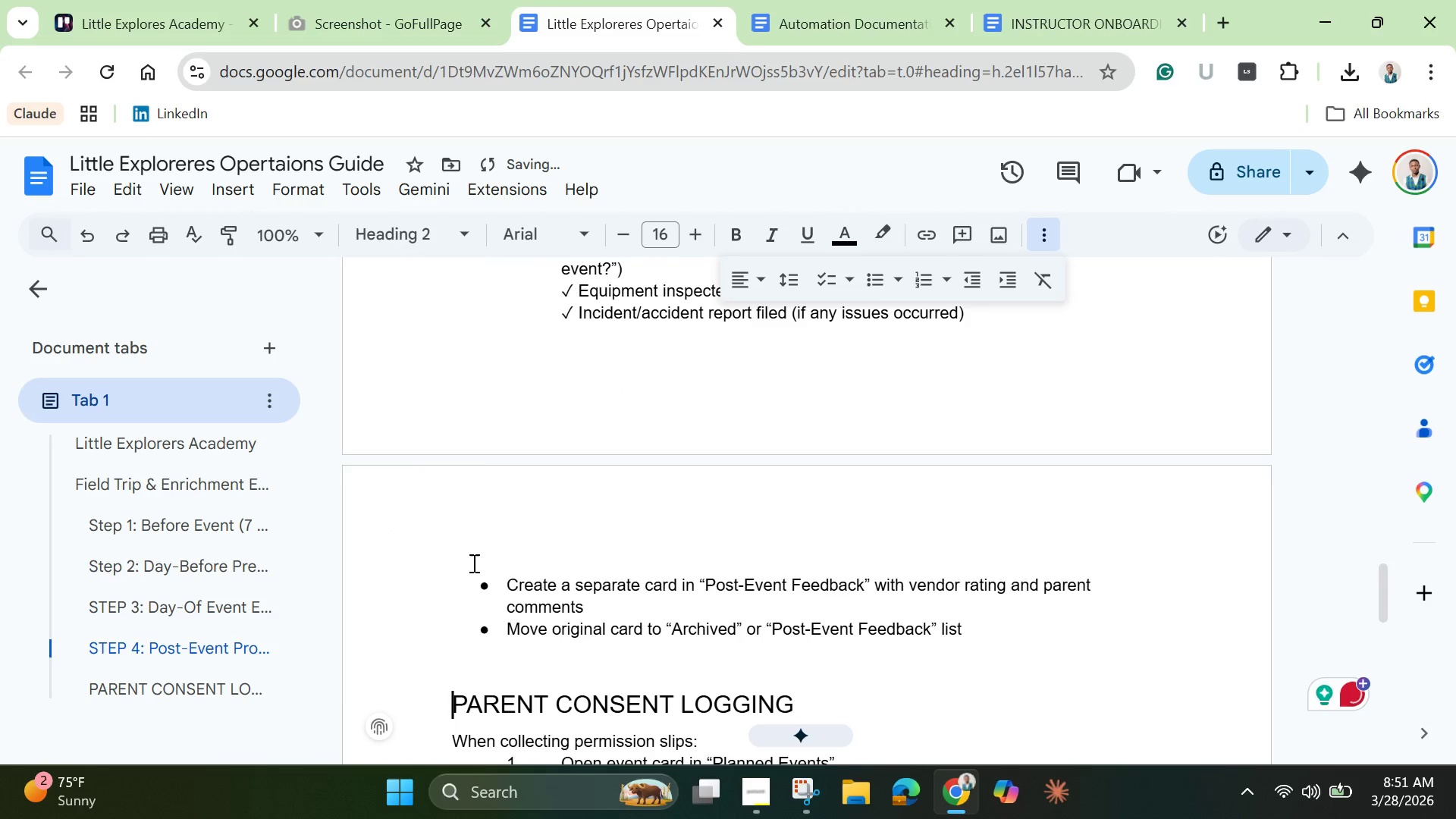 
scroll: coordinate [474, 560], scroll_direction: down, amount: 1.0
 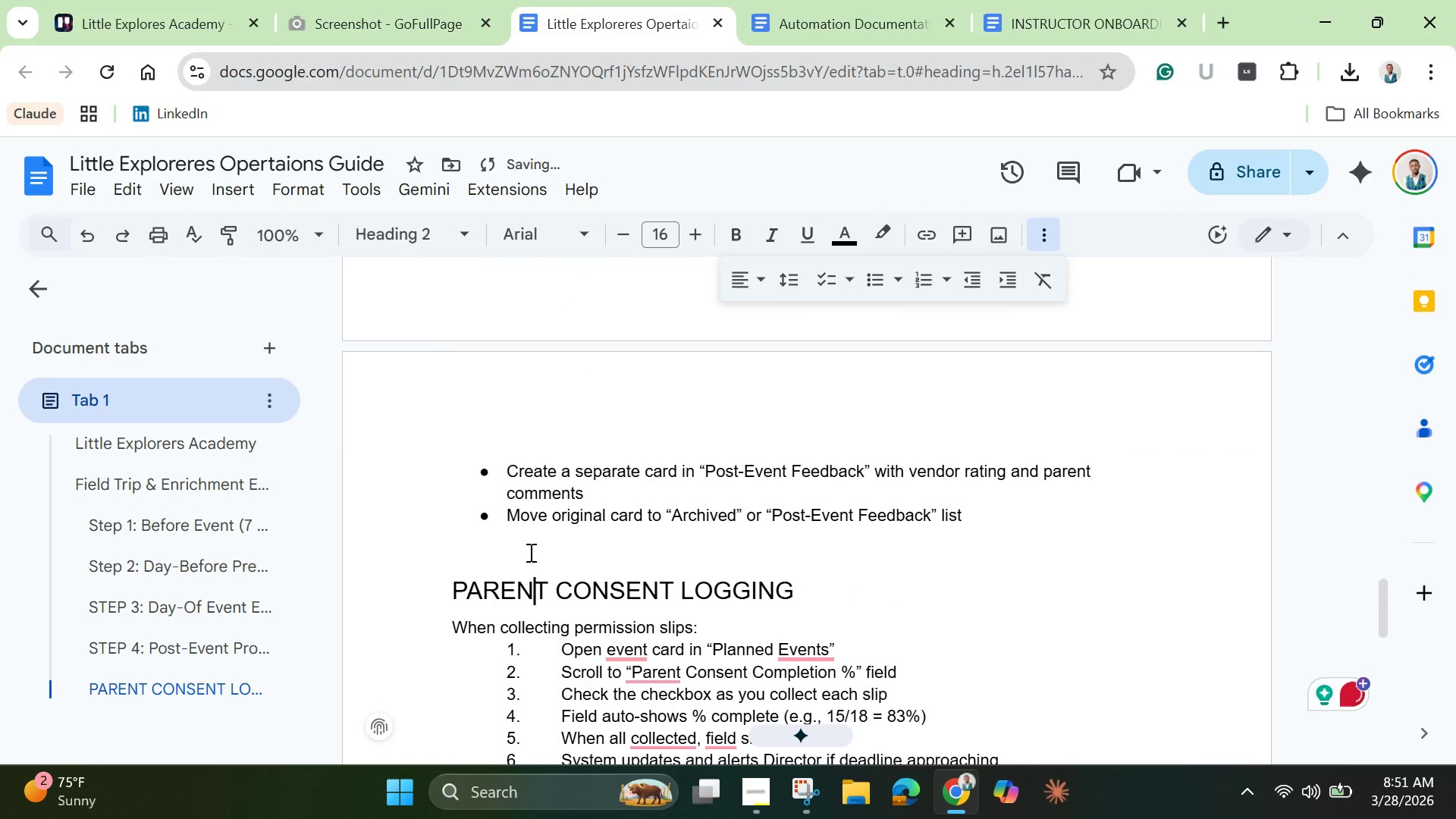 
left_click([529, 541])
 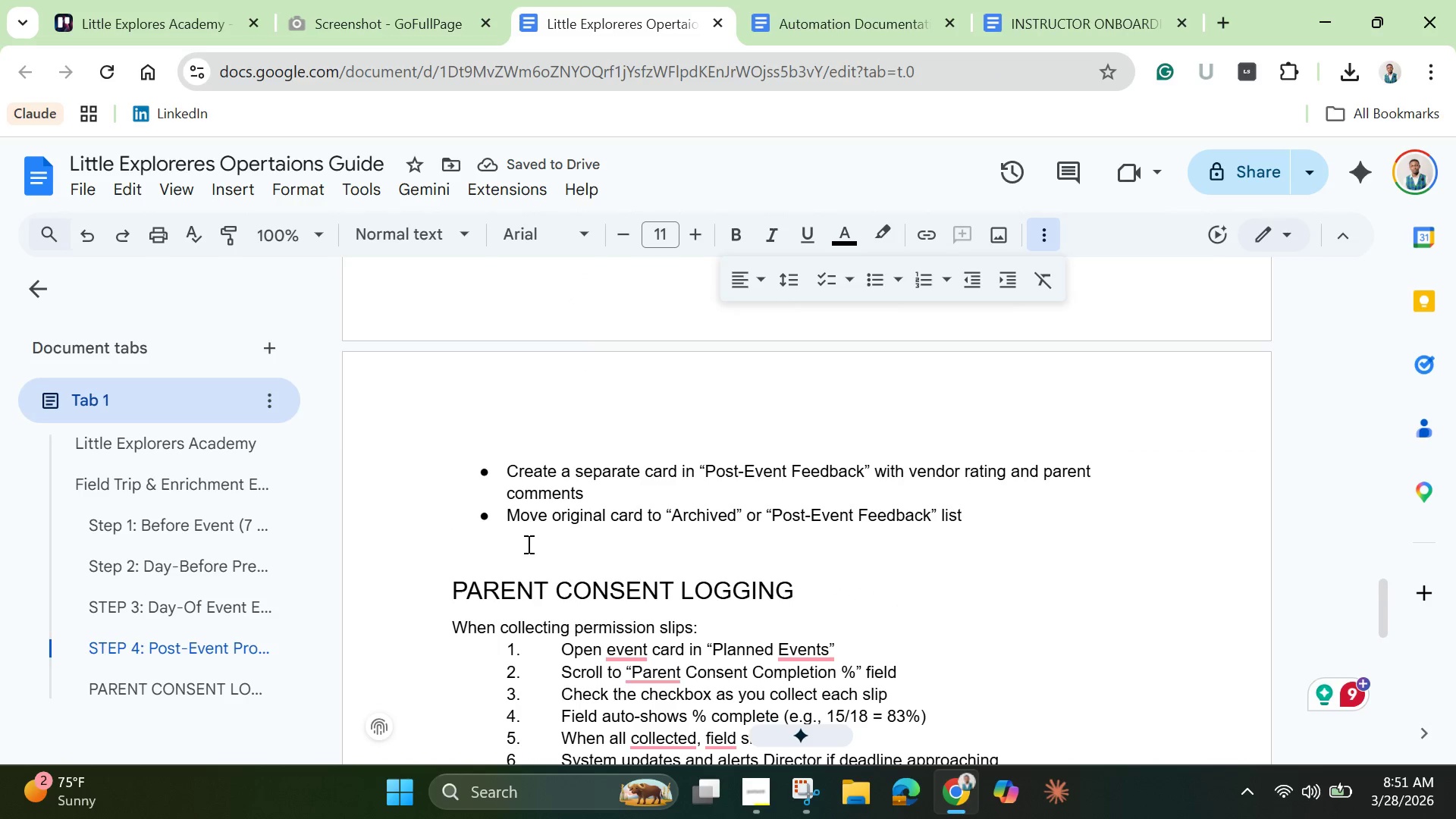 
key(Backspace)
 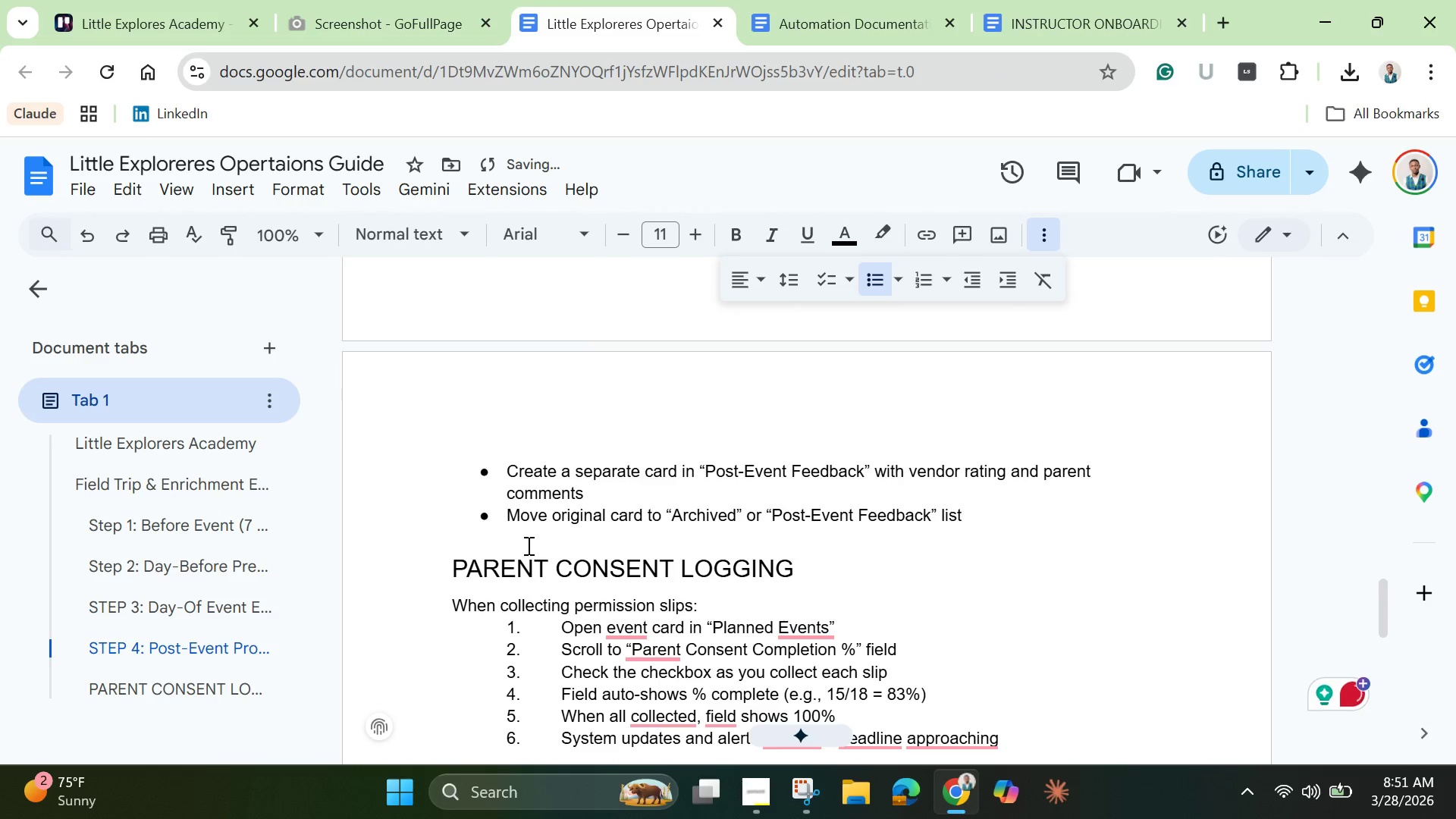 
scroll: coordinate [527, 548], scroll_direction: down, amount: 1.0
 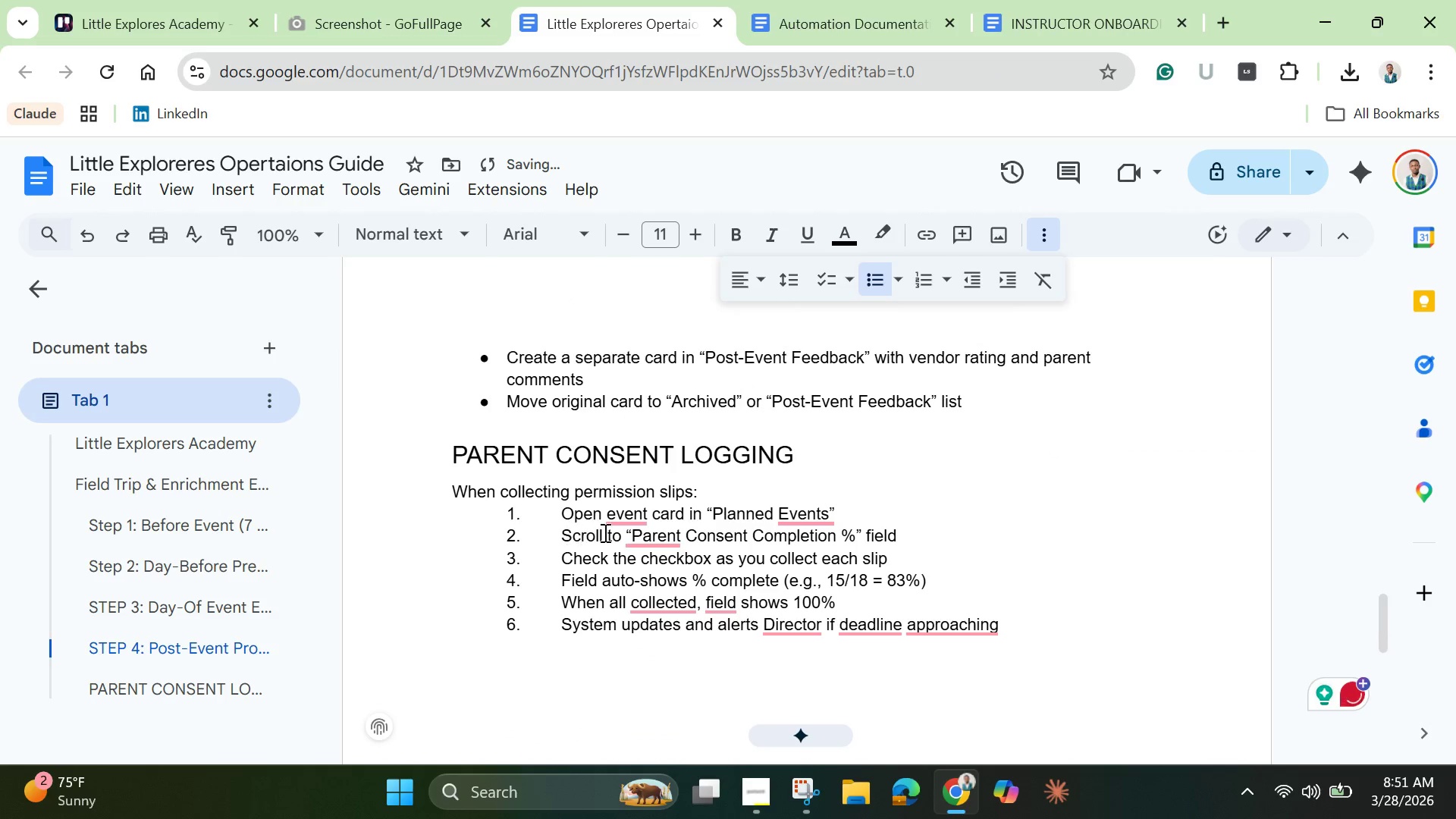 
left_click([615, 525])
 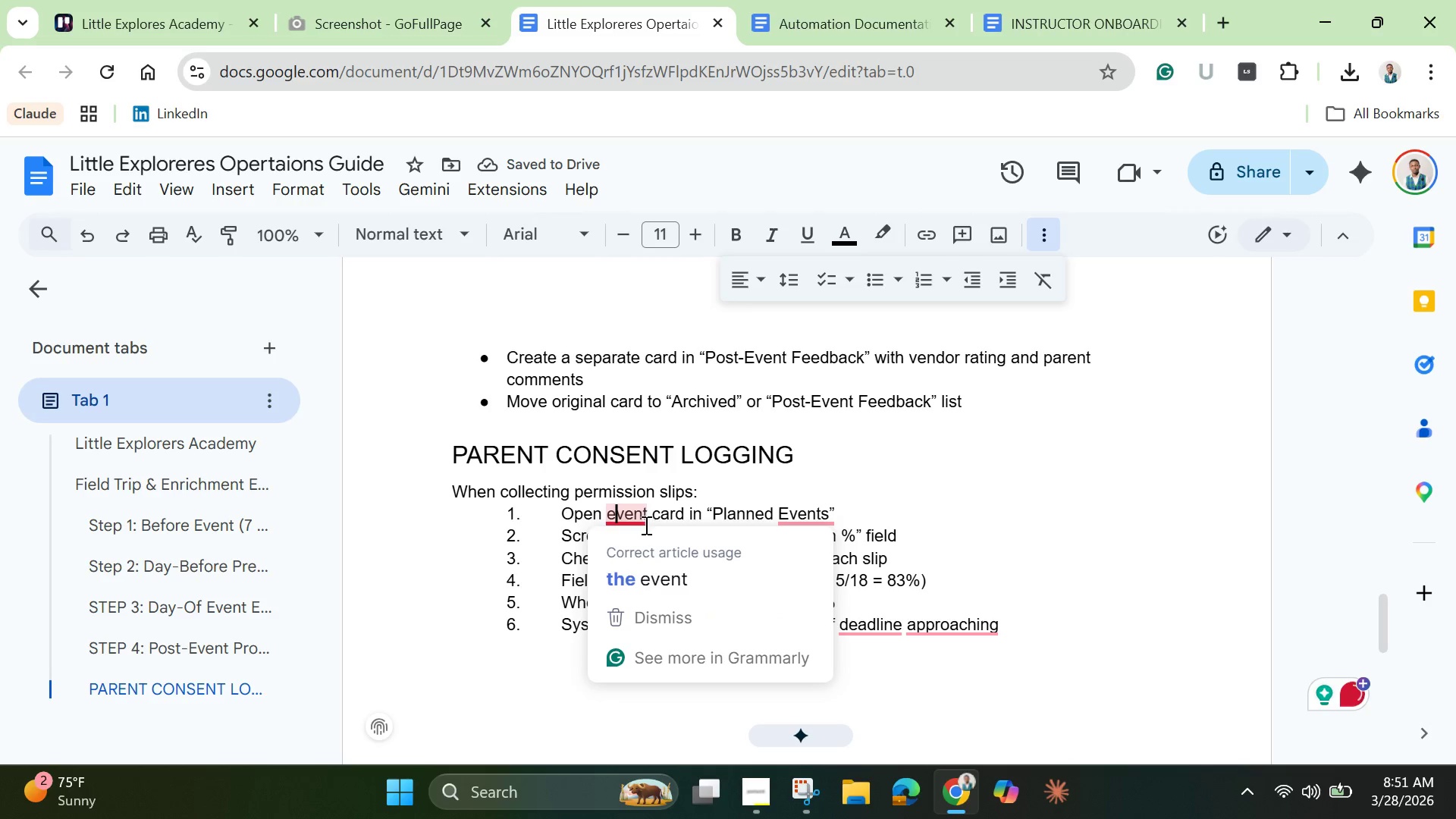 
left_click([641, 566])
 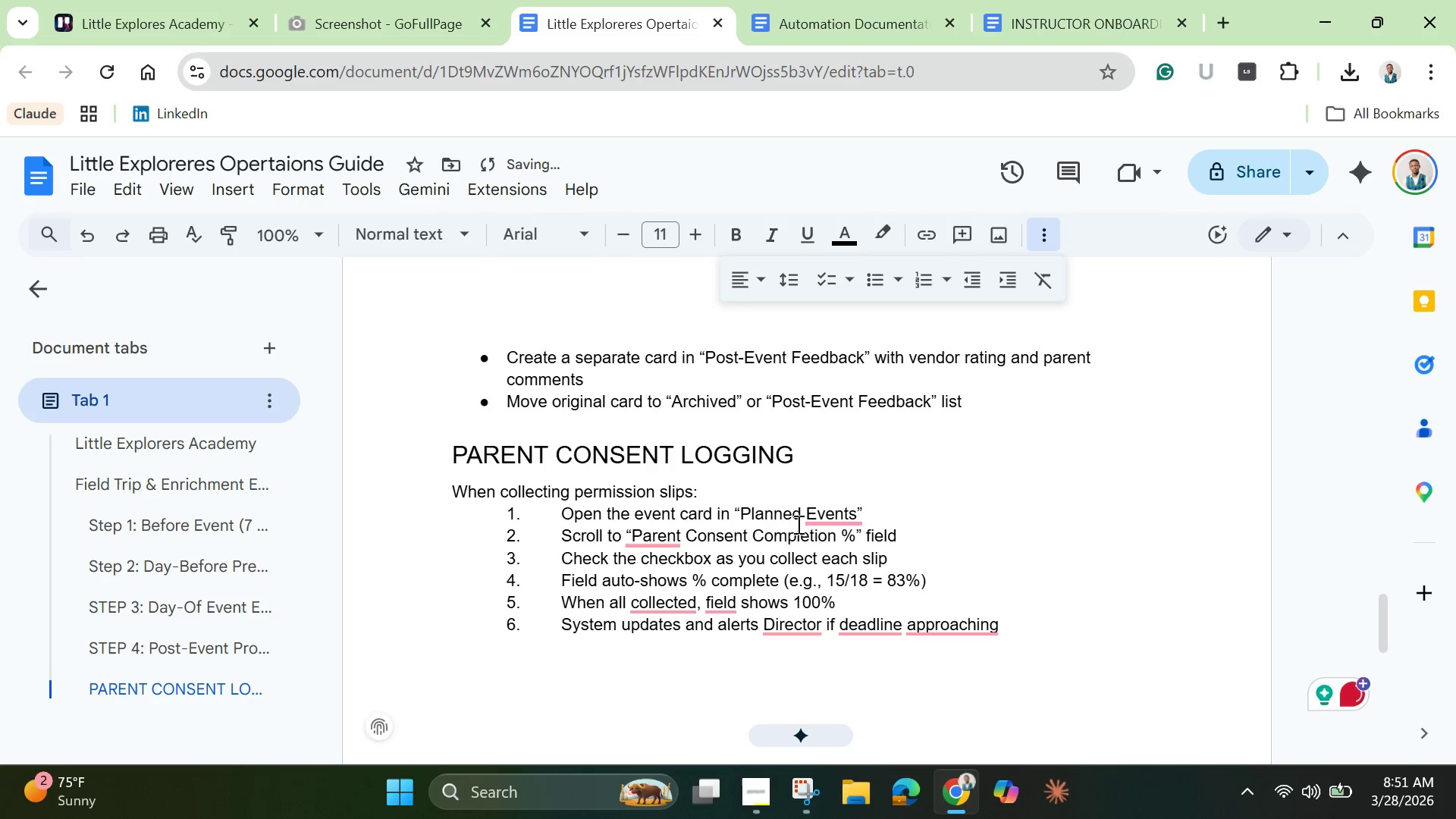 
left_click([820, 516])
 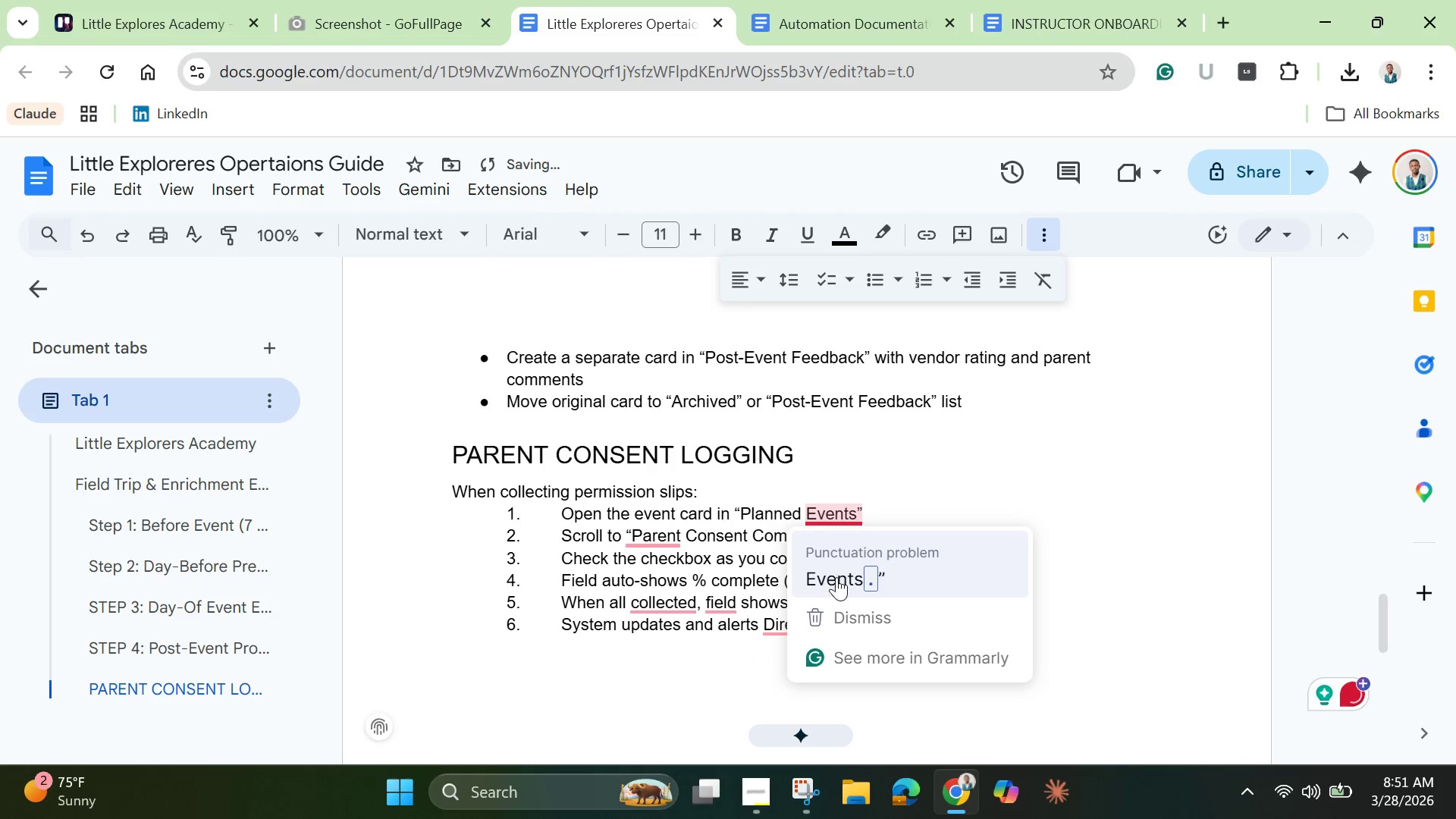 
left_click([836, 580])
 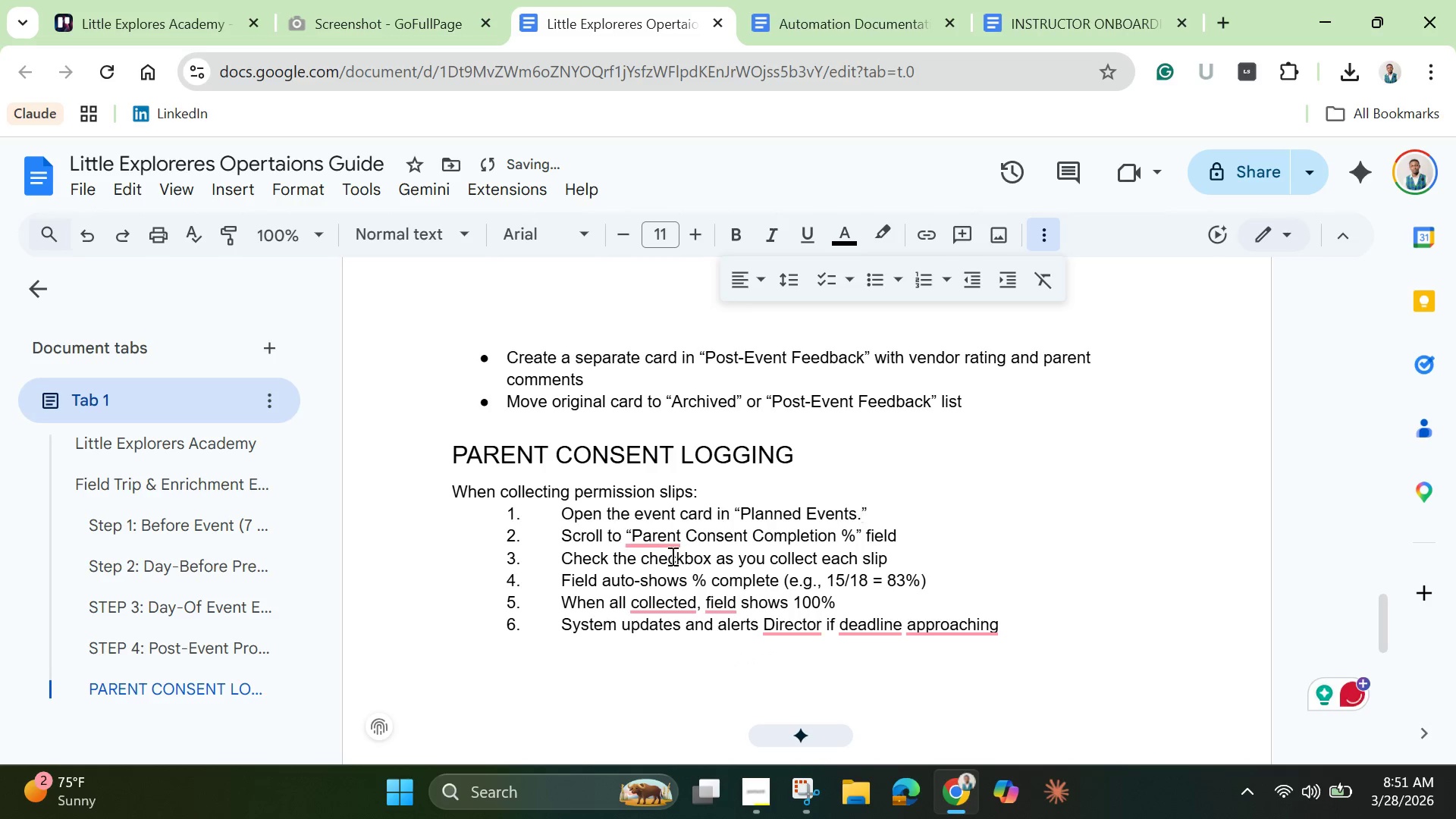 
left_click([652, 541])
 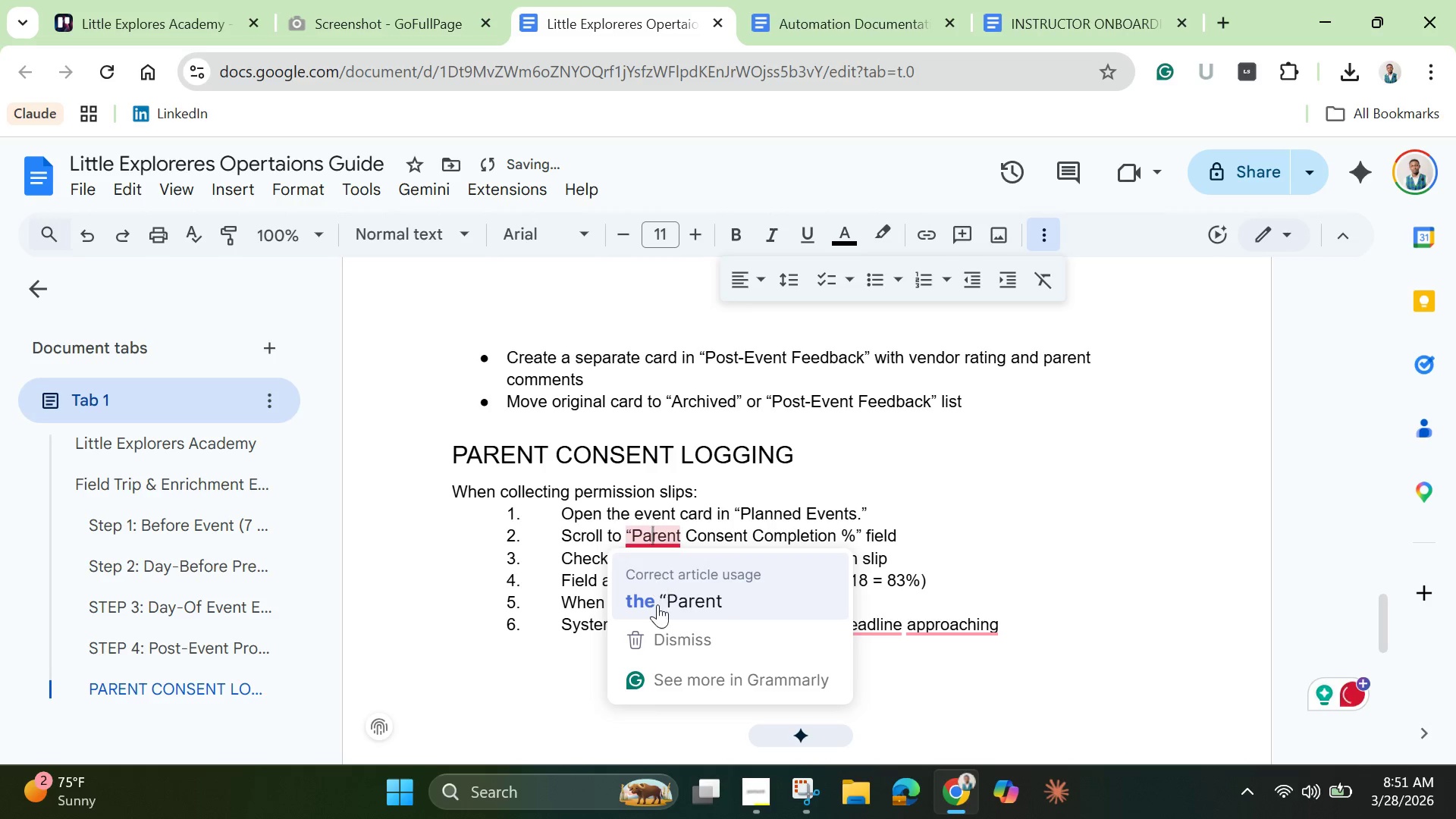 
left_click([657, 611])
 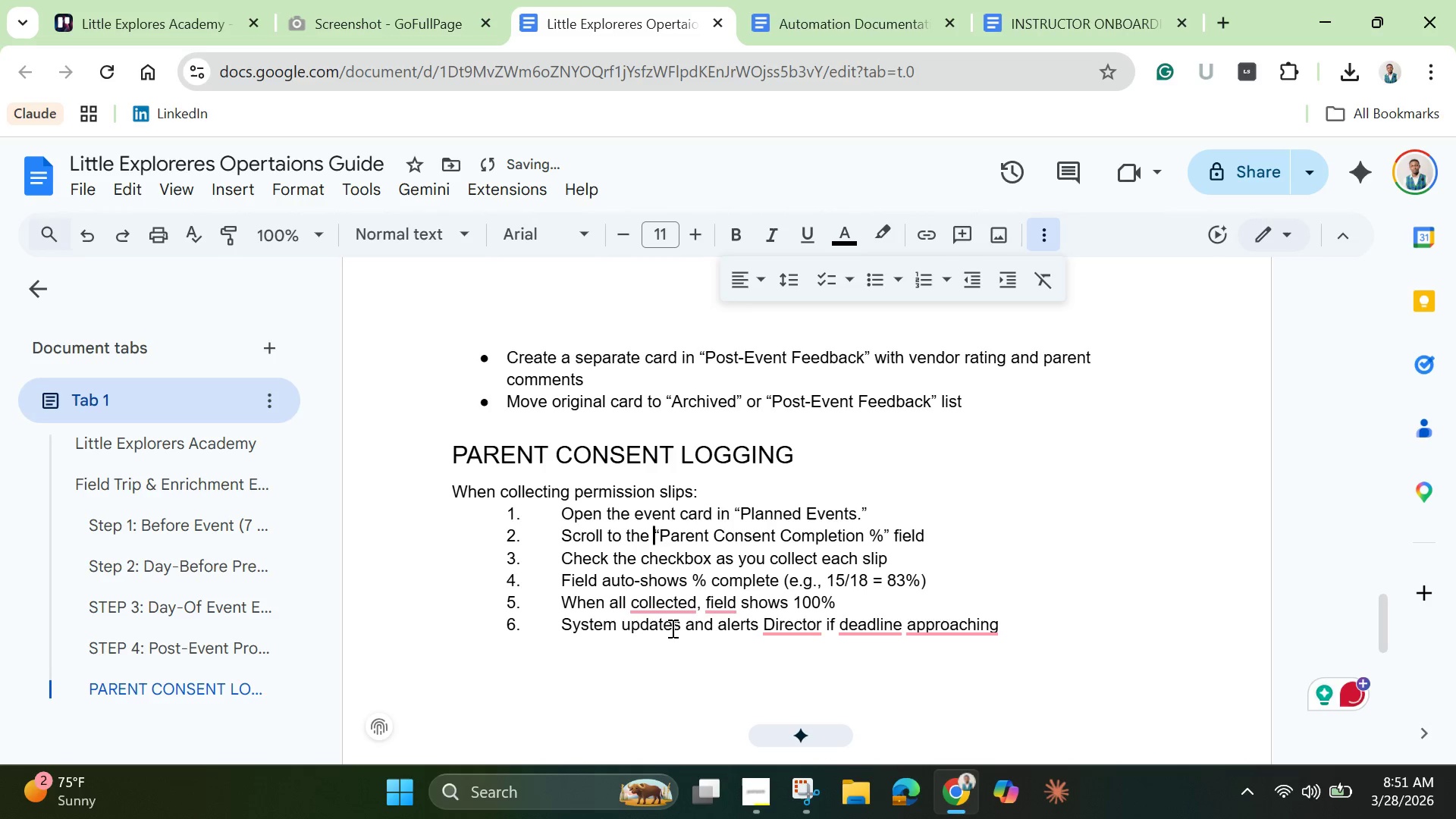 
left_click([666, 604])
 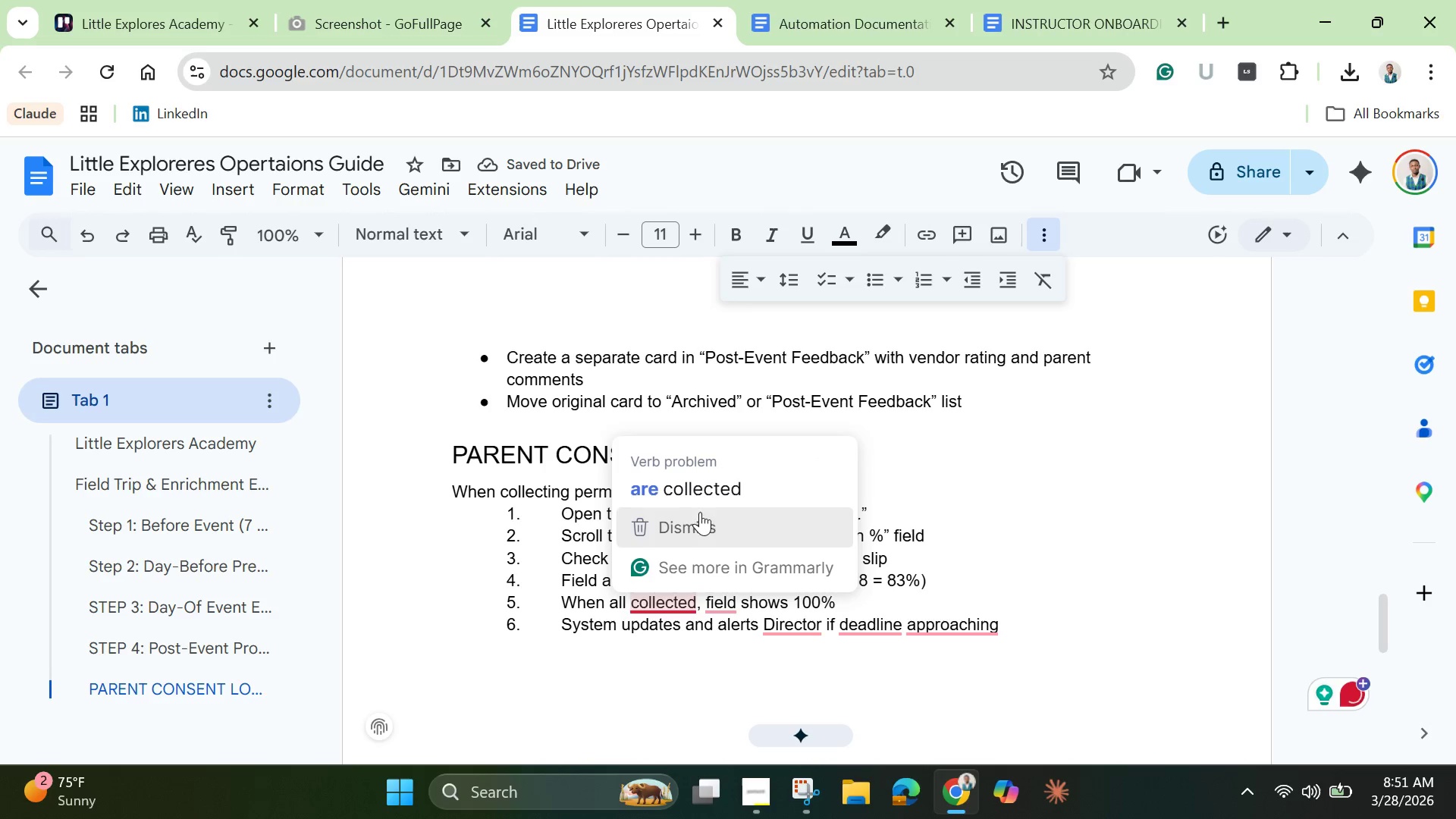 
left_click([700, 492])
 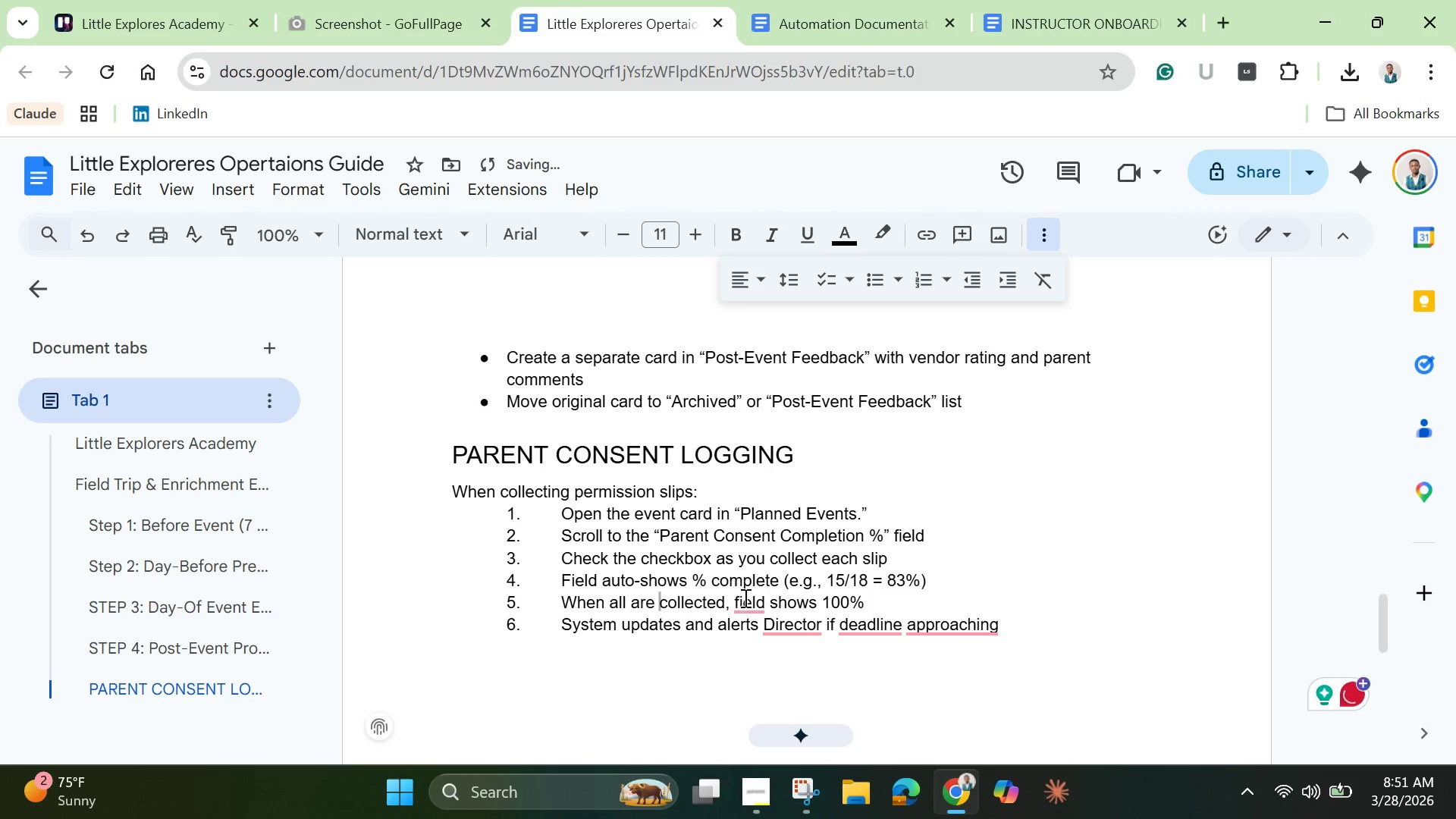 
left_click([750, 597])
 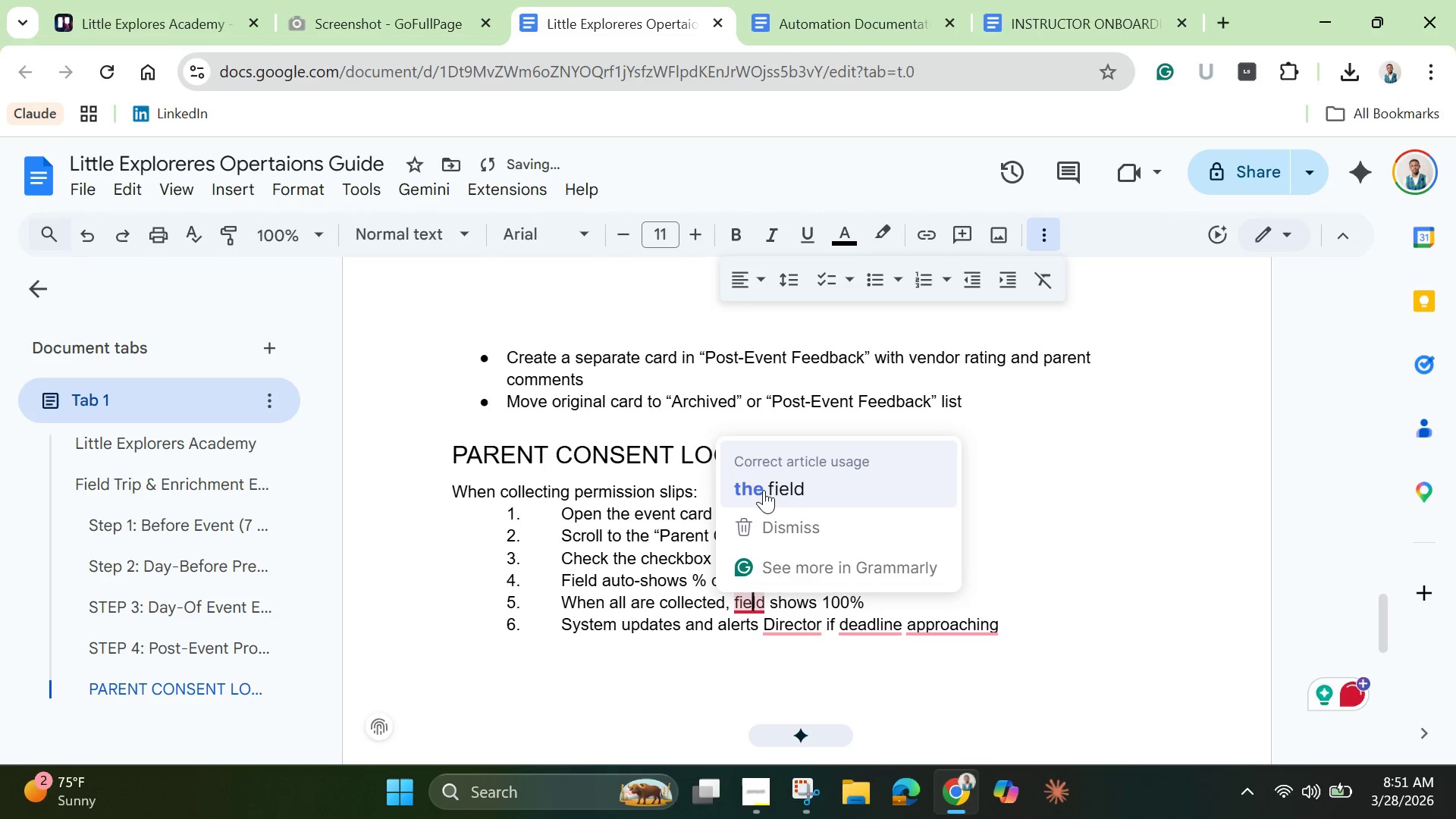 
left_click([764, 488])
 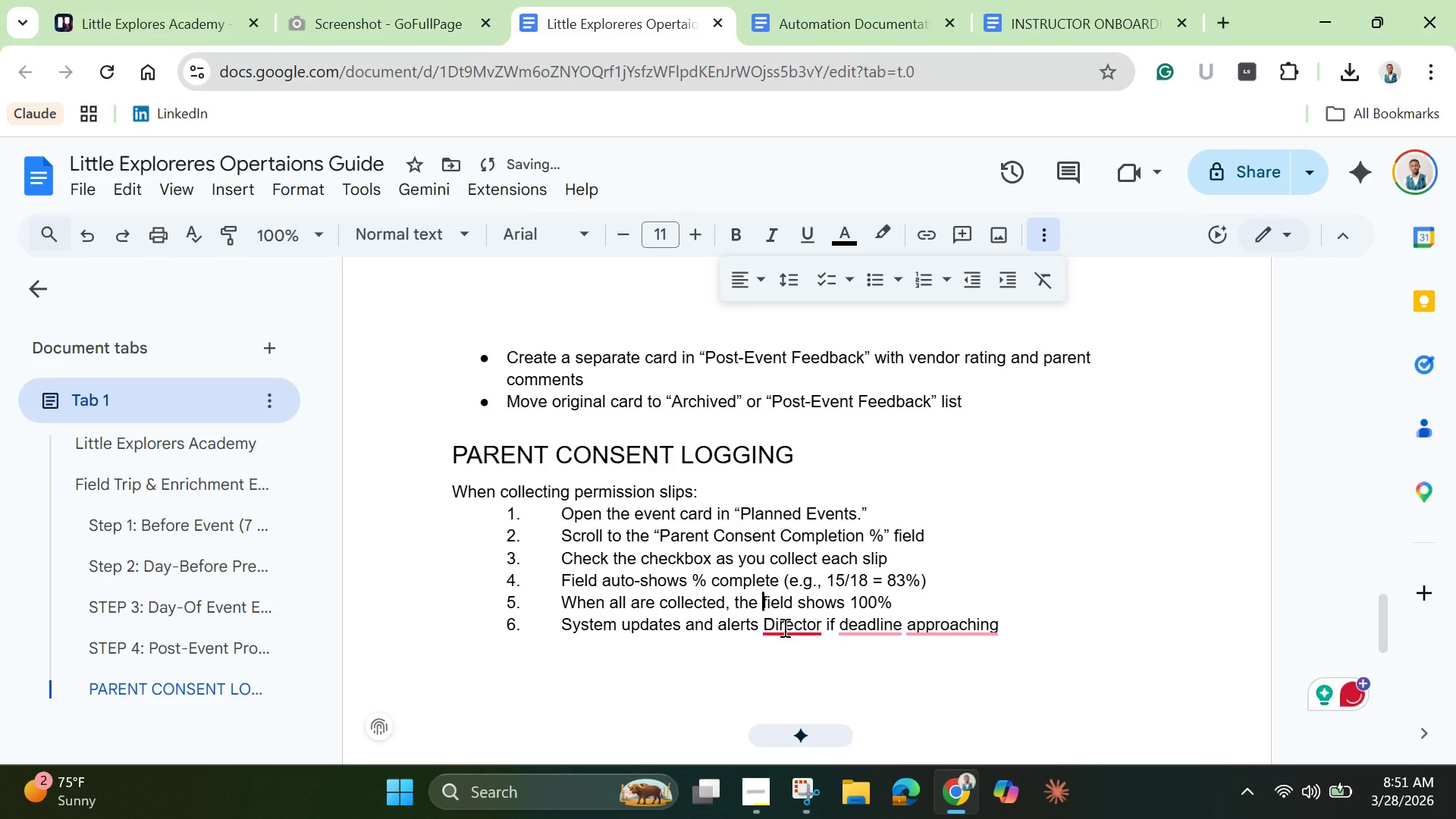 
left_click([783, 630])
 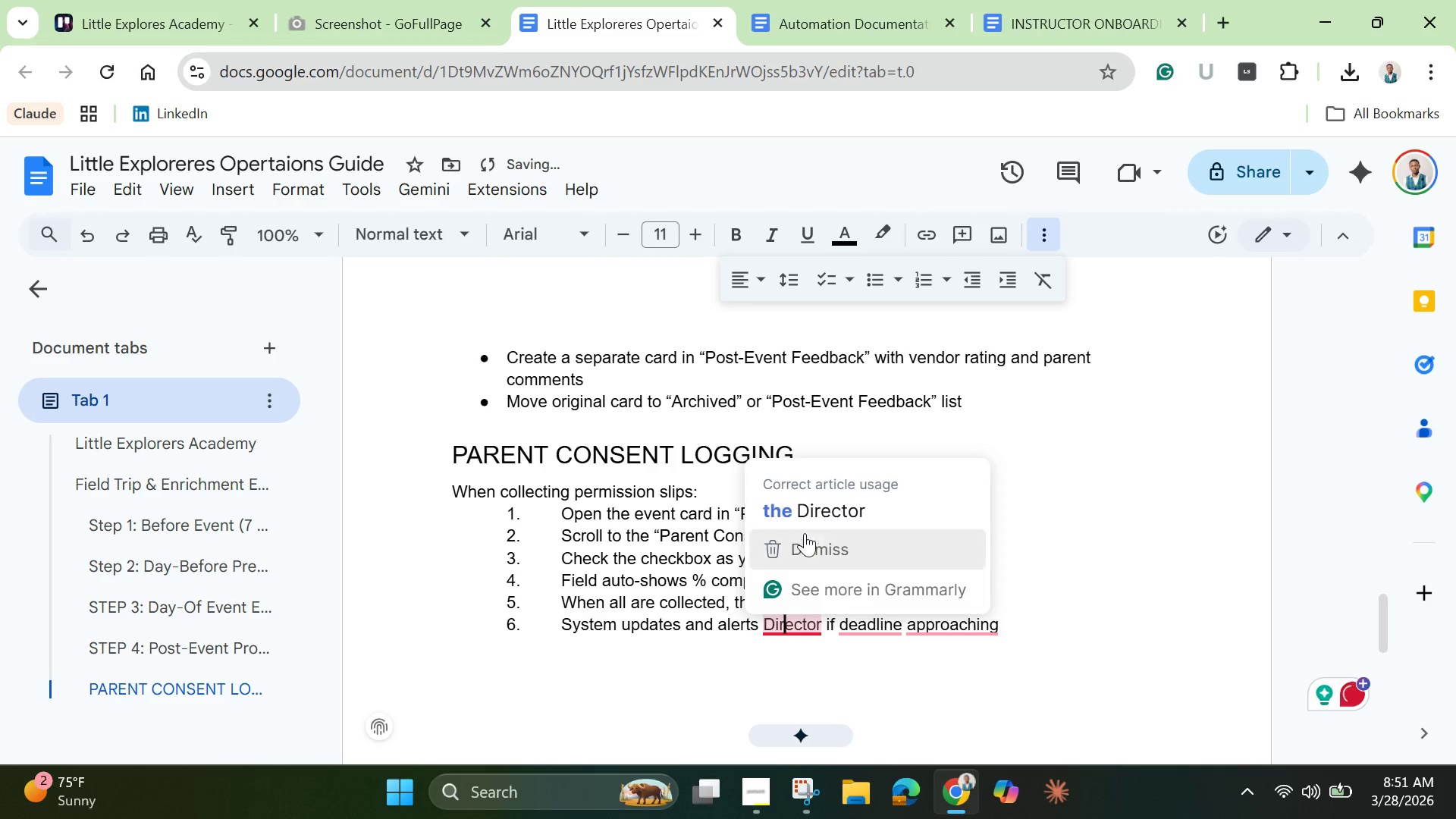 
left_click([818, 506])
 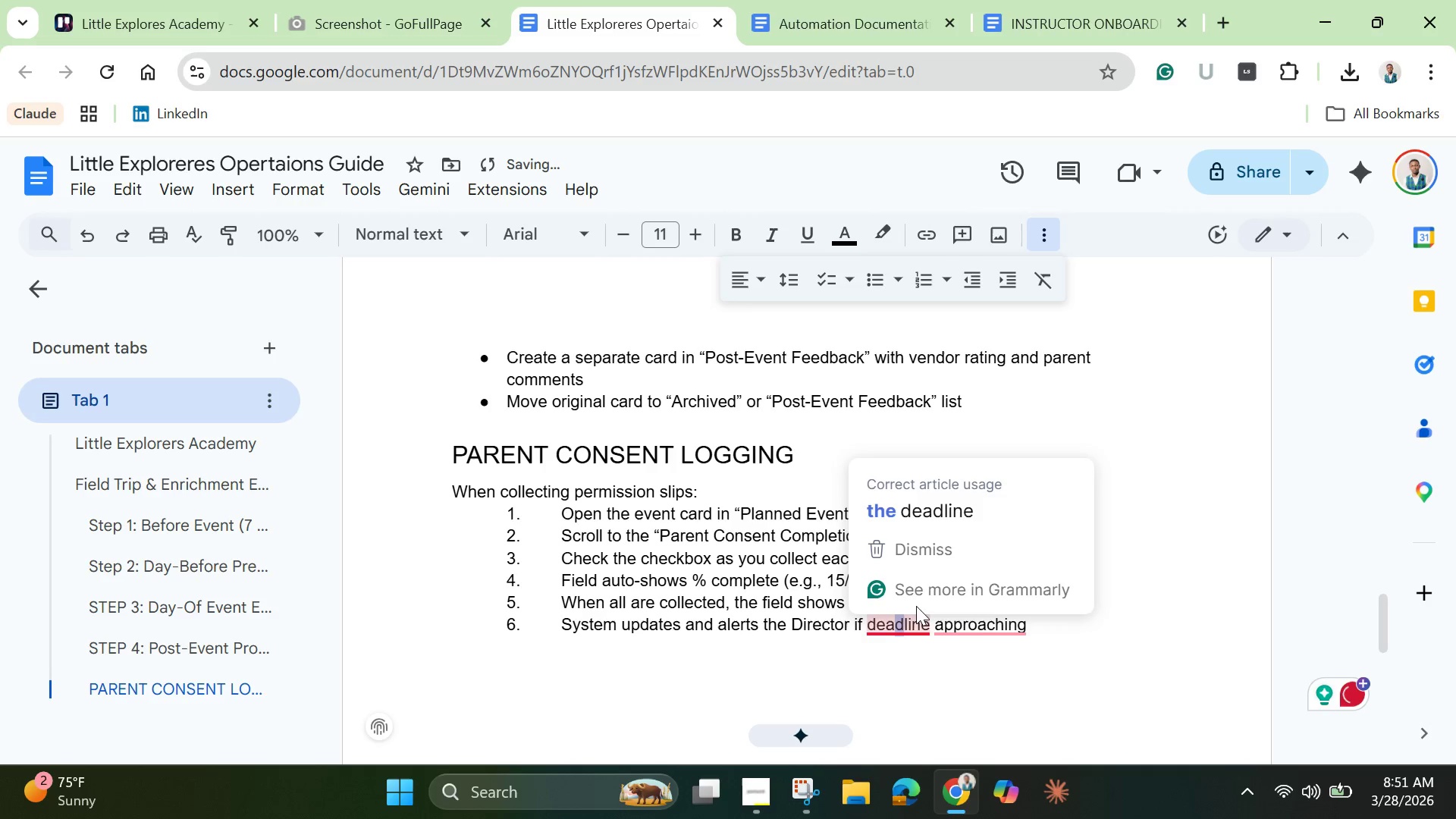 
left_click([931, 511])
 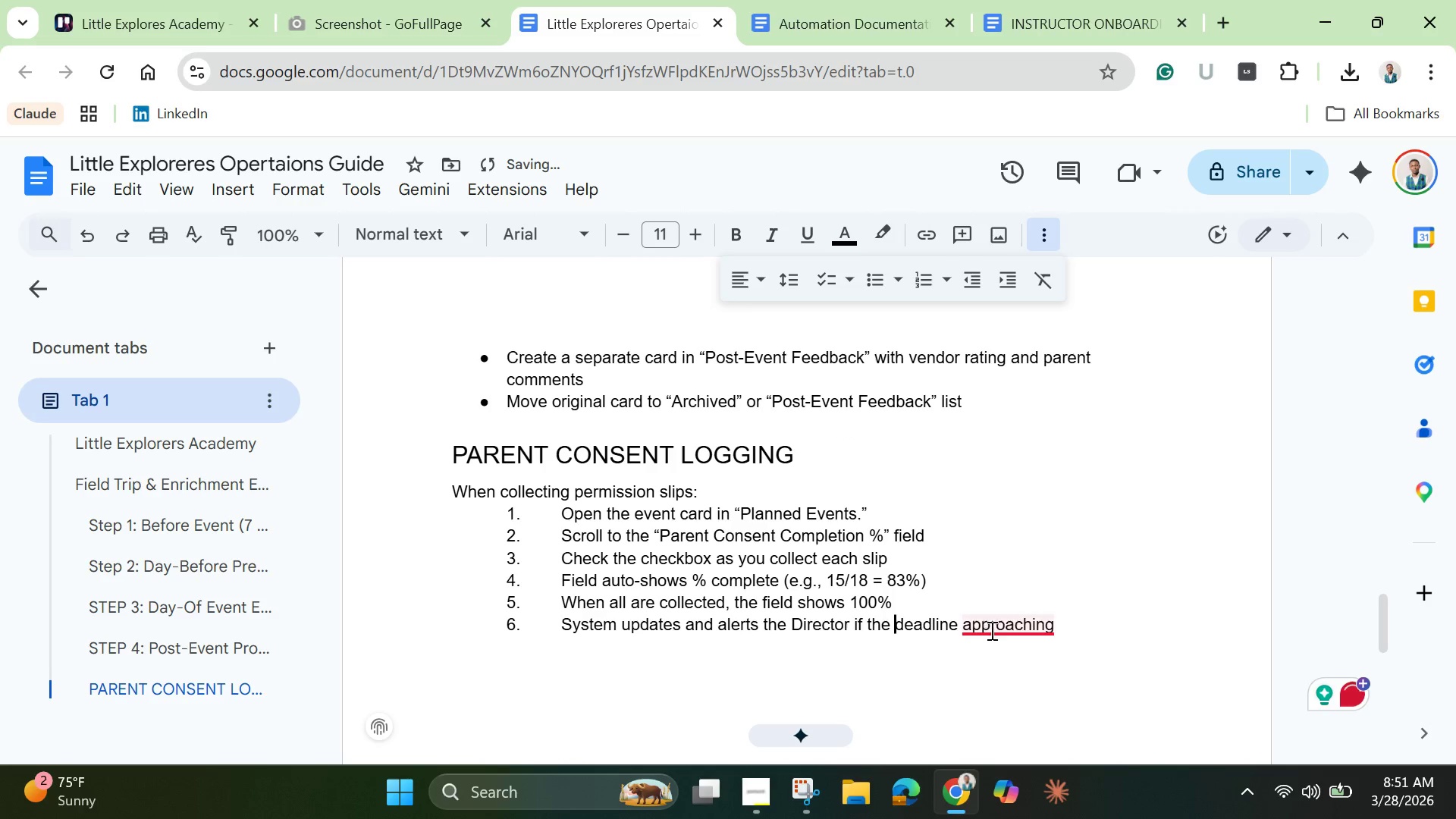 
left_click([993, 630])
 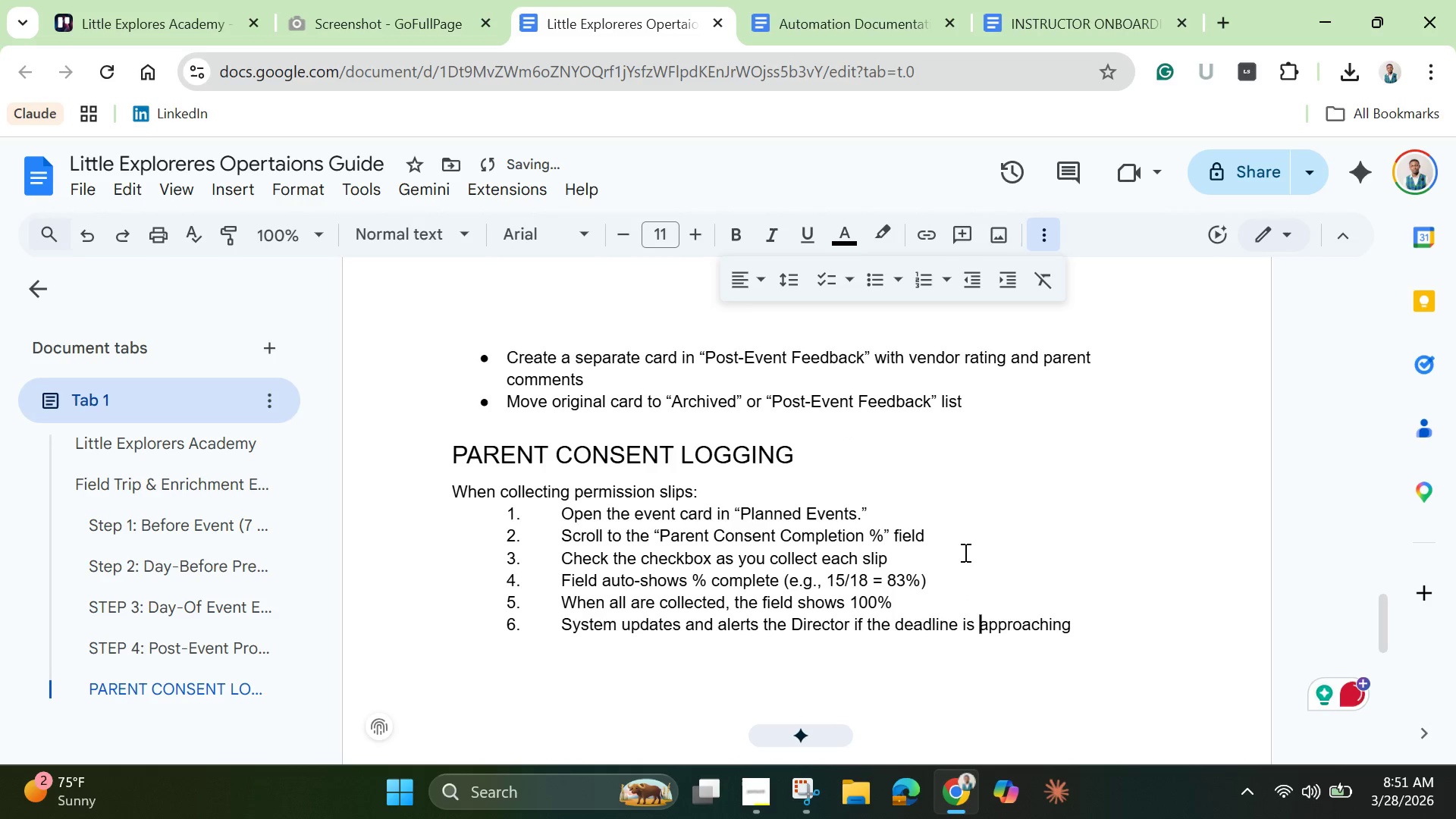 
scroll: coordinate [771, 578], scroll_direction: down, amount: 2.0
 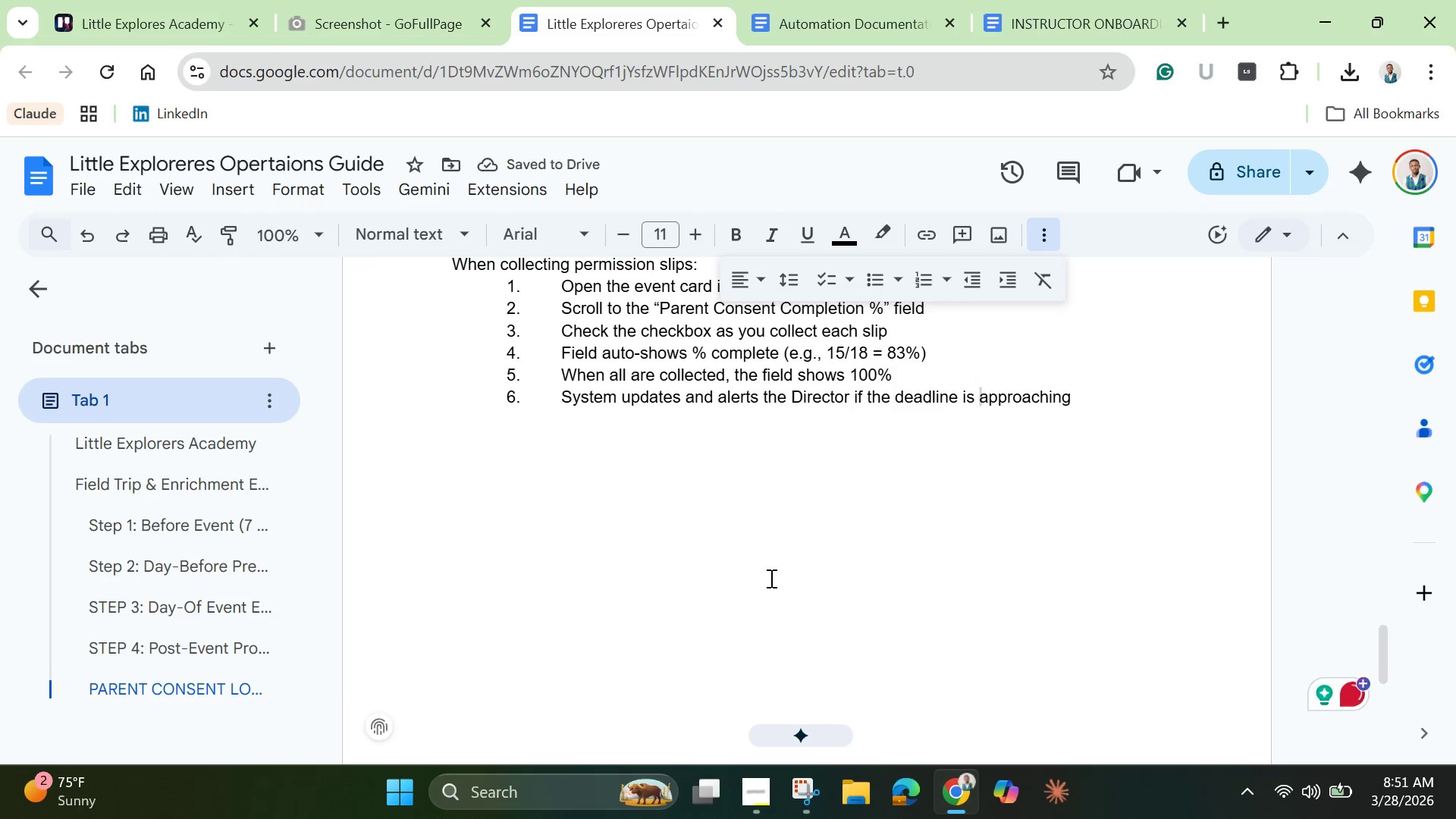 
scroll: coordinate [770, 578], scroll_direction: up, amount: 1.0
 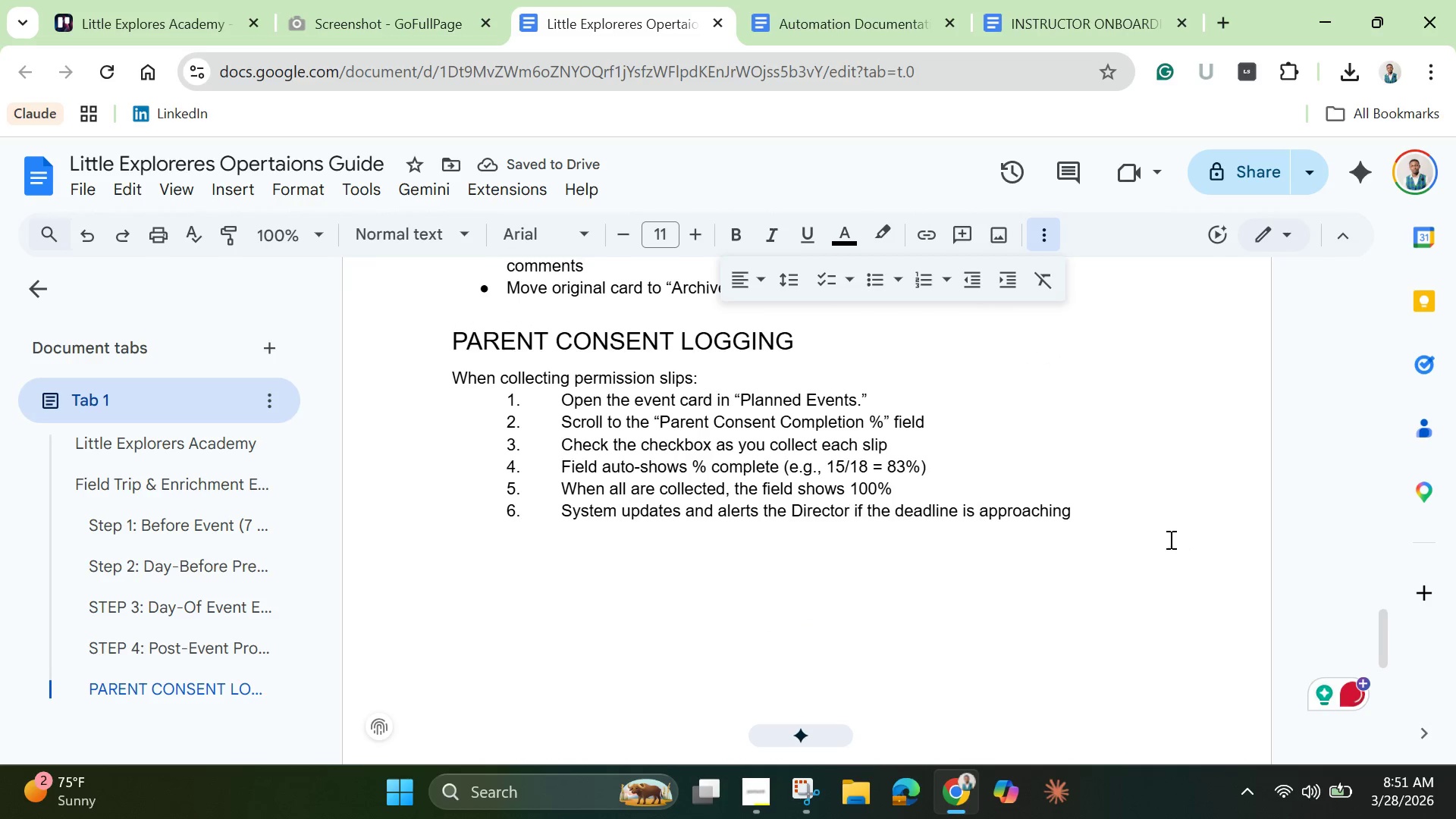 
left_click([1119, 522])
 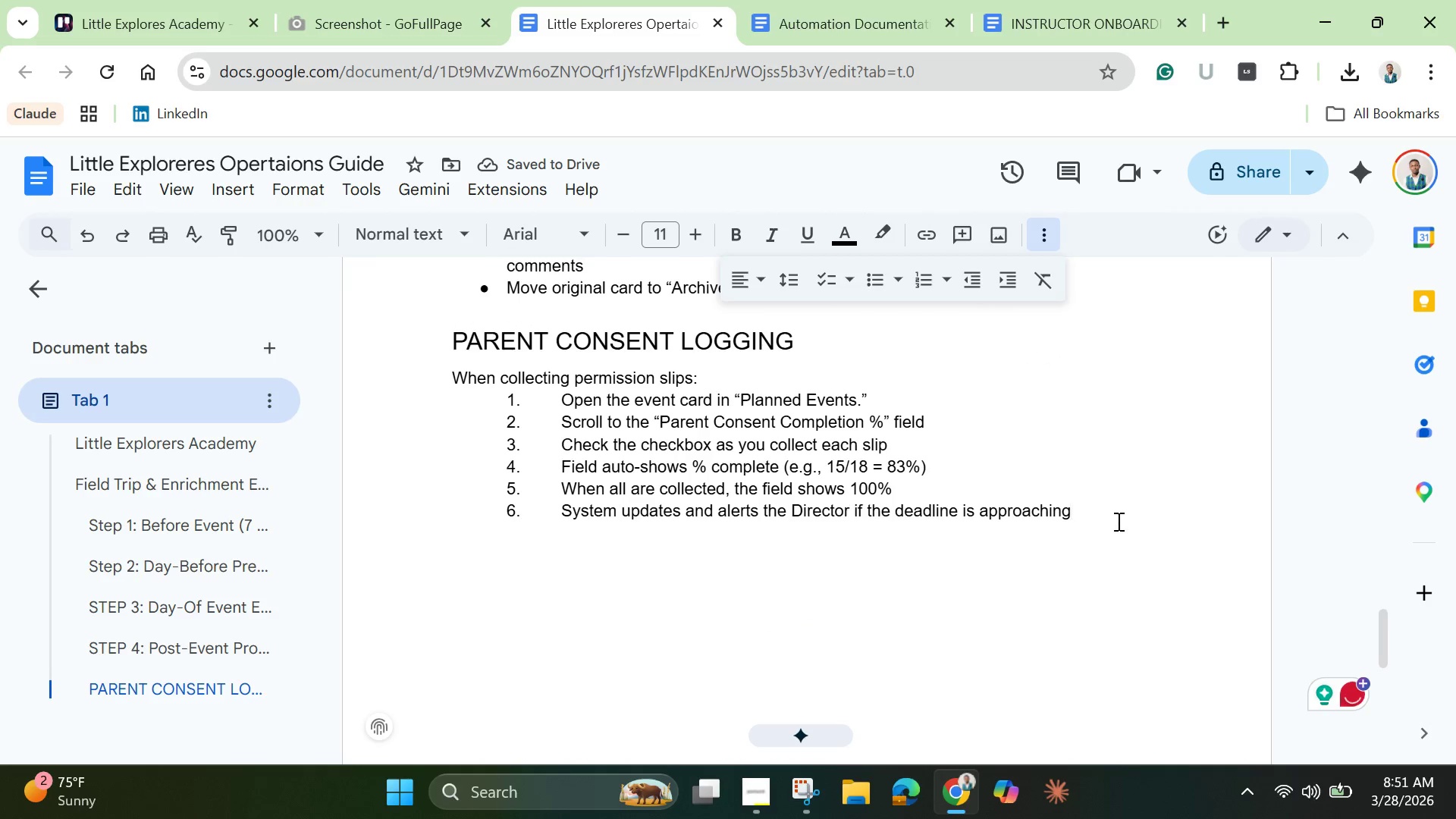 
key(Enter)
 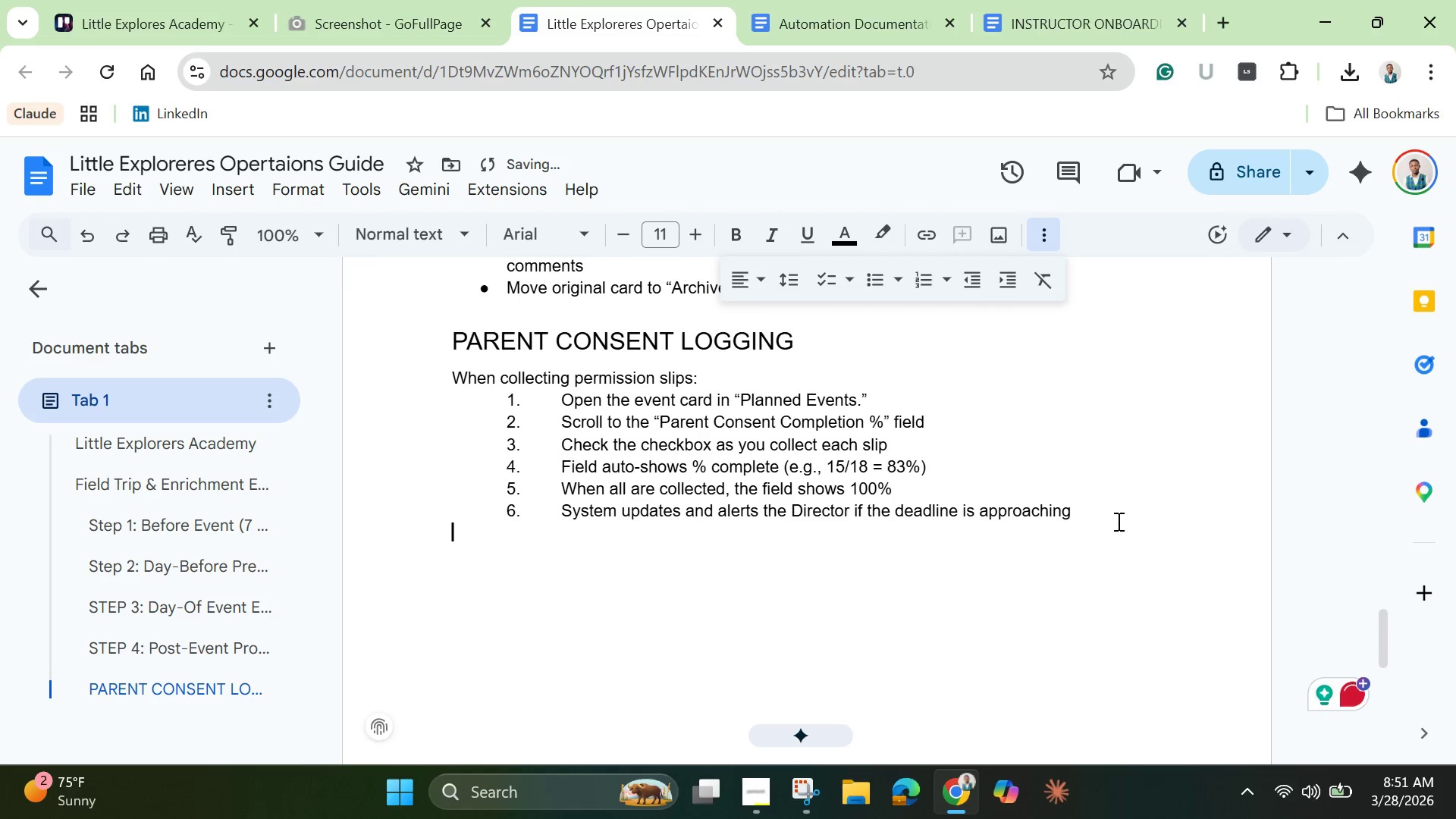 
key(Enter)
 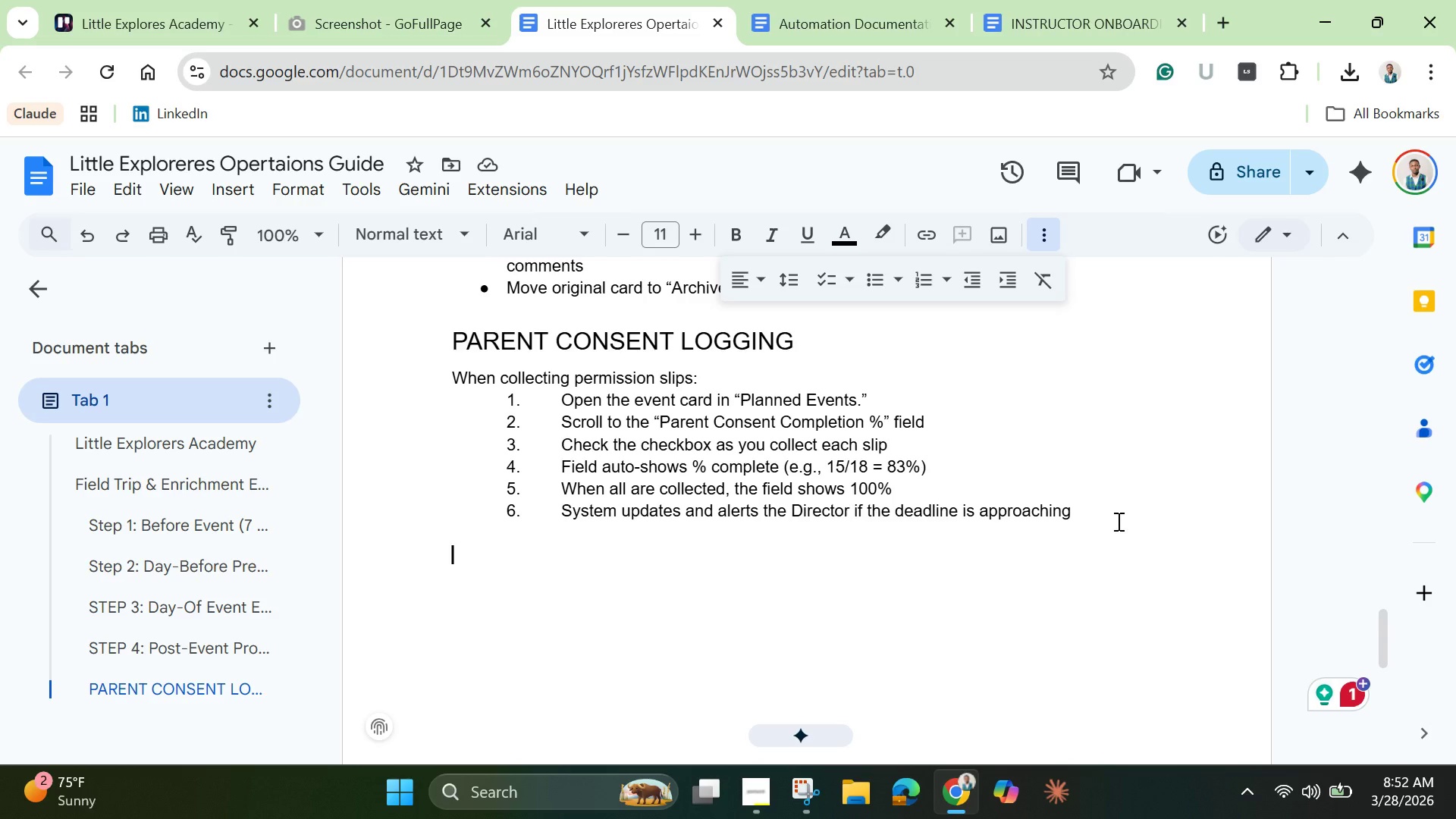 
wait(17.45)
 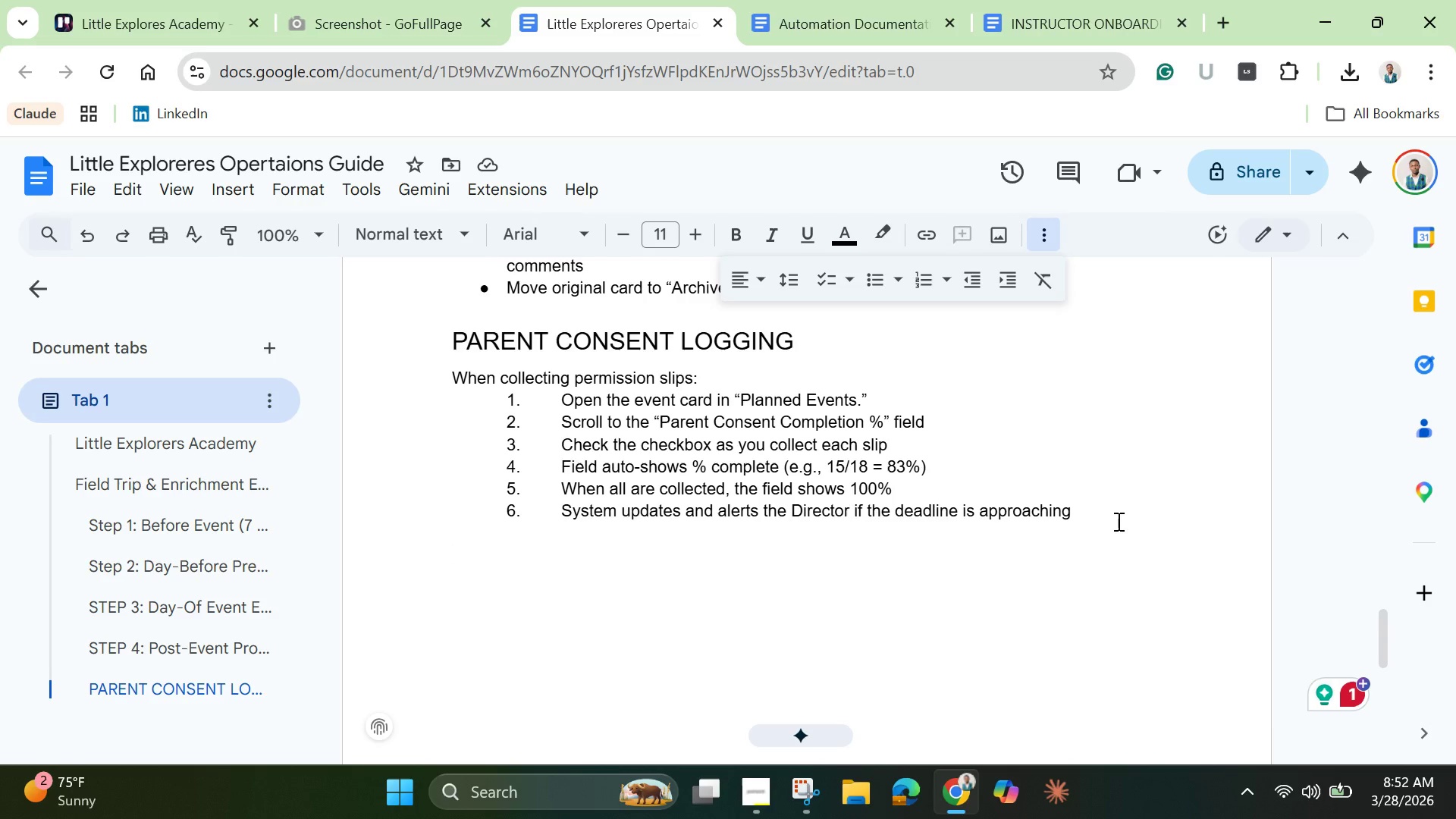 
type(Filed )
key(Backspace)
key(Backspace)
key(Backspace)
key(Backspace)
key(Backspace)
type(ield )
 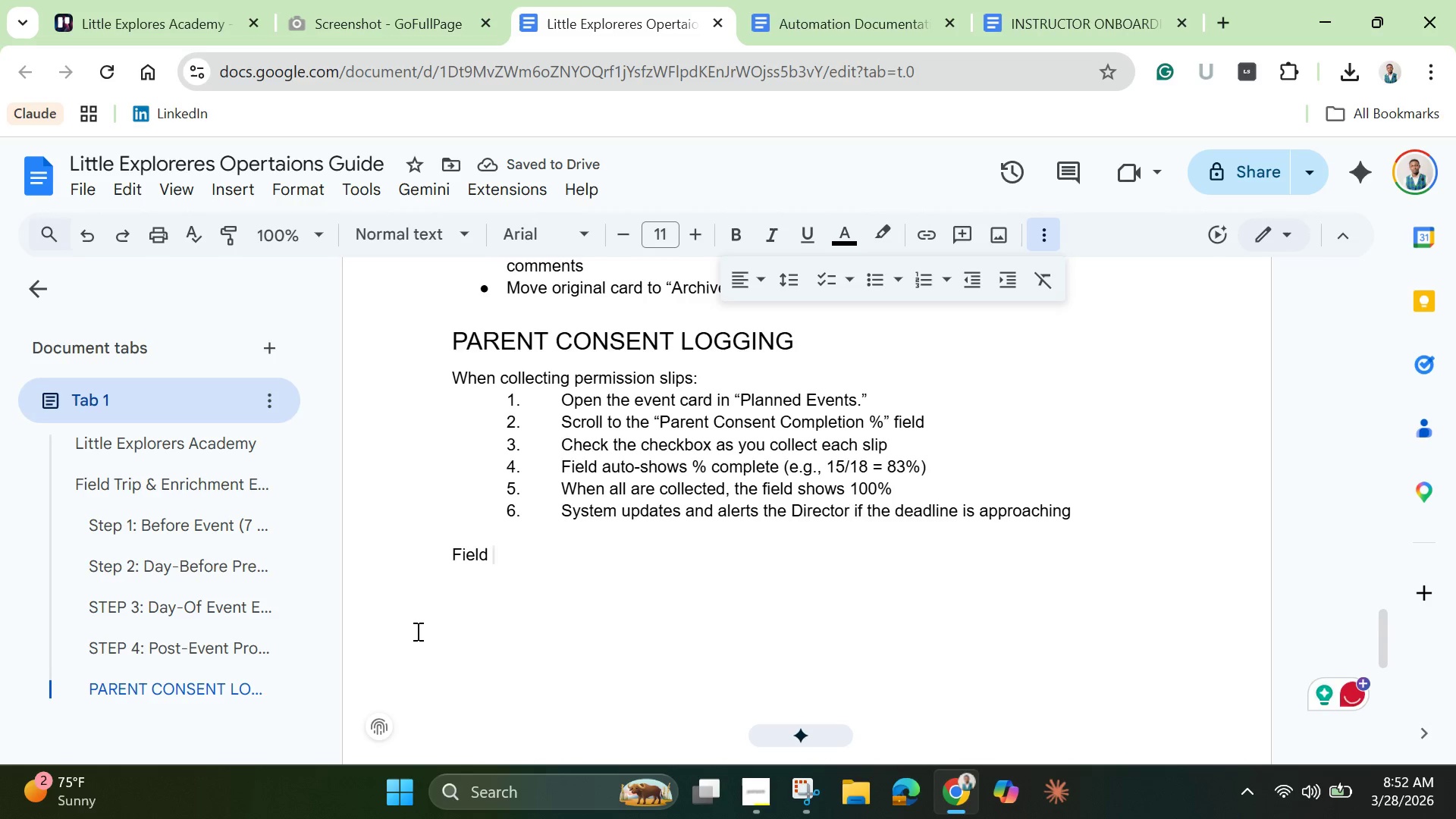 
wait(5.44)
 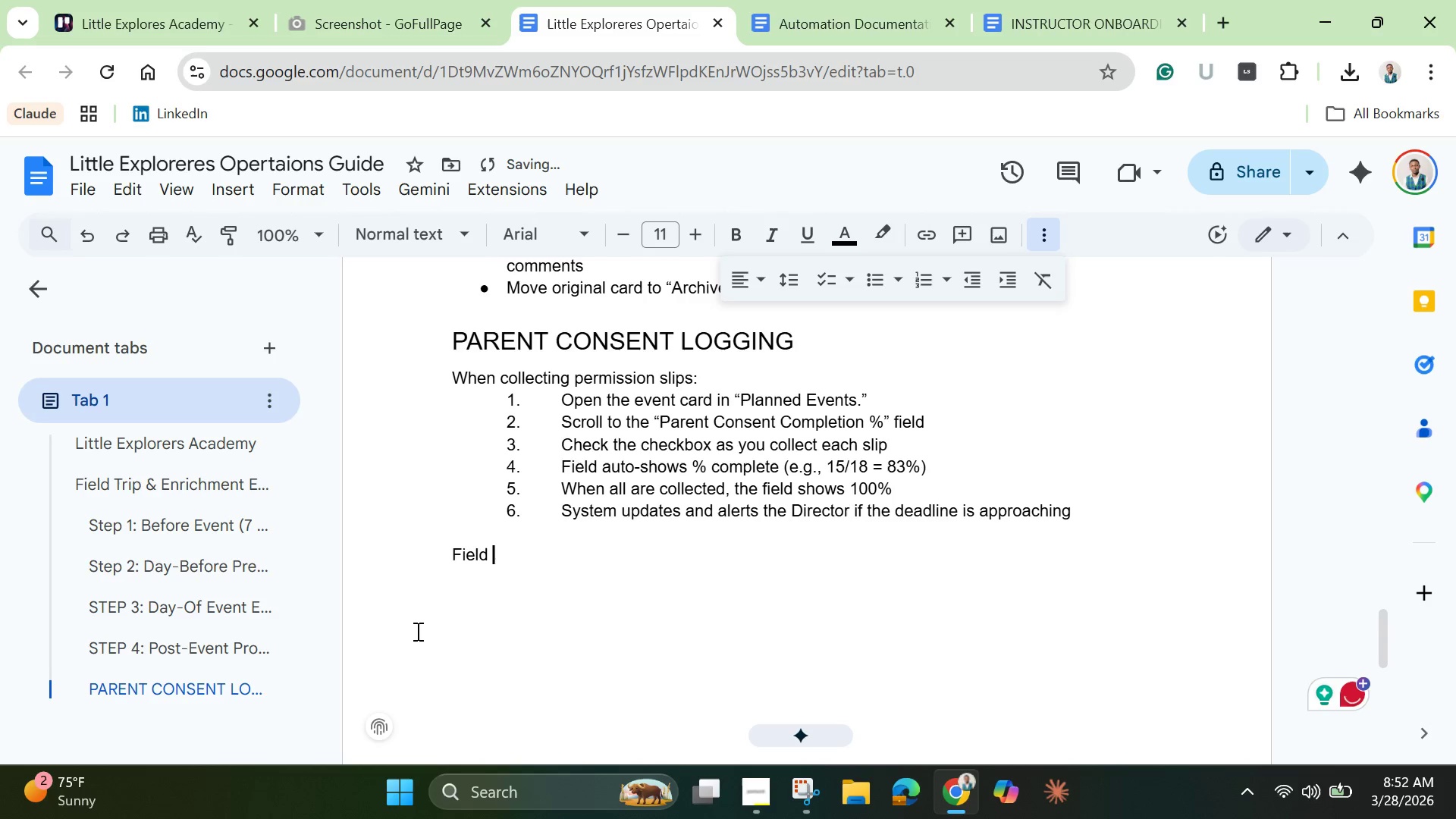 
type(?)
key(Backspace)
type(> What to fill)
 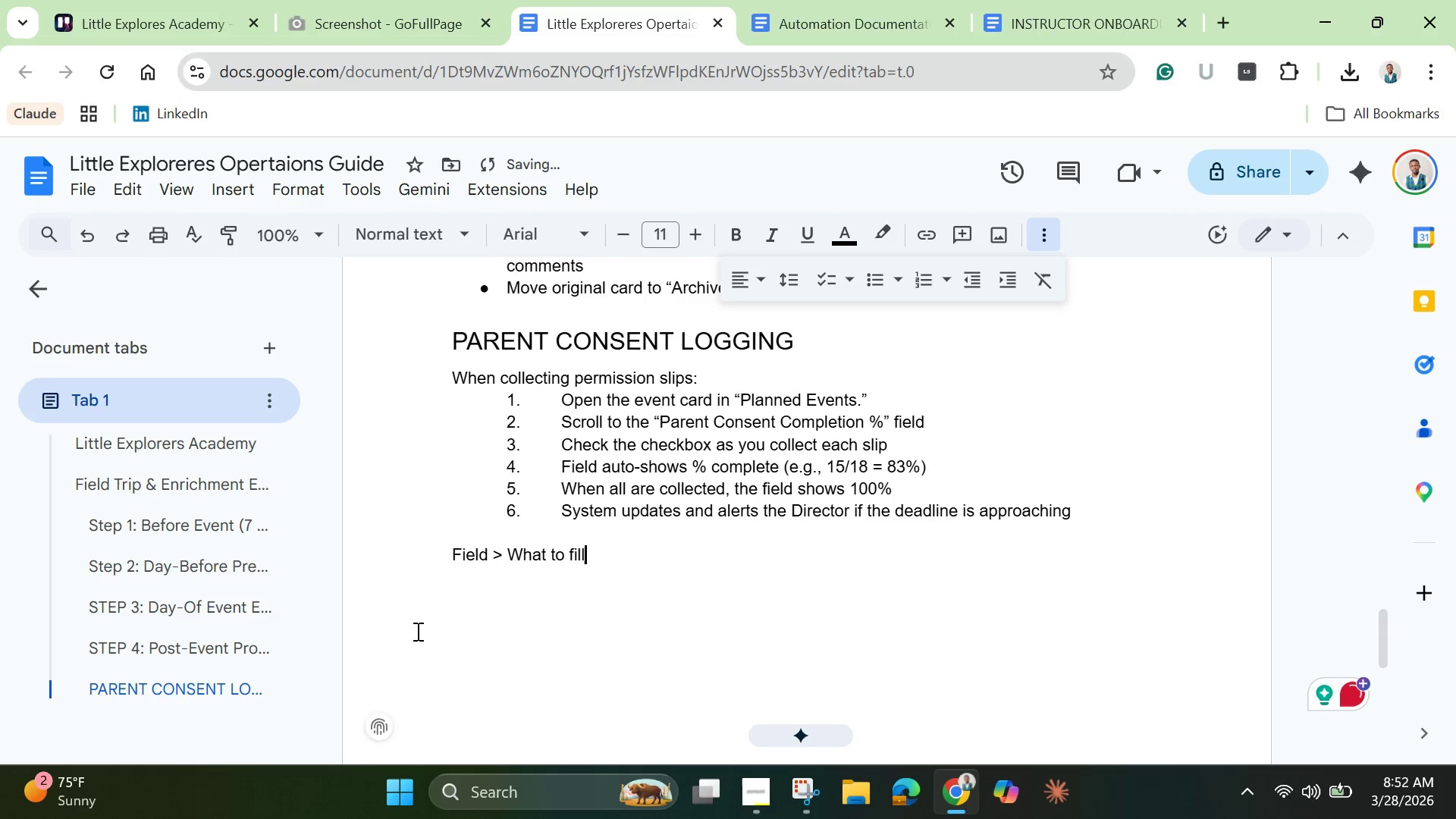 
key(Enter)
 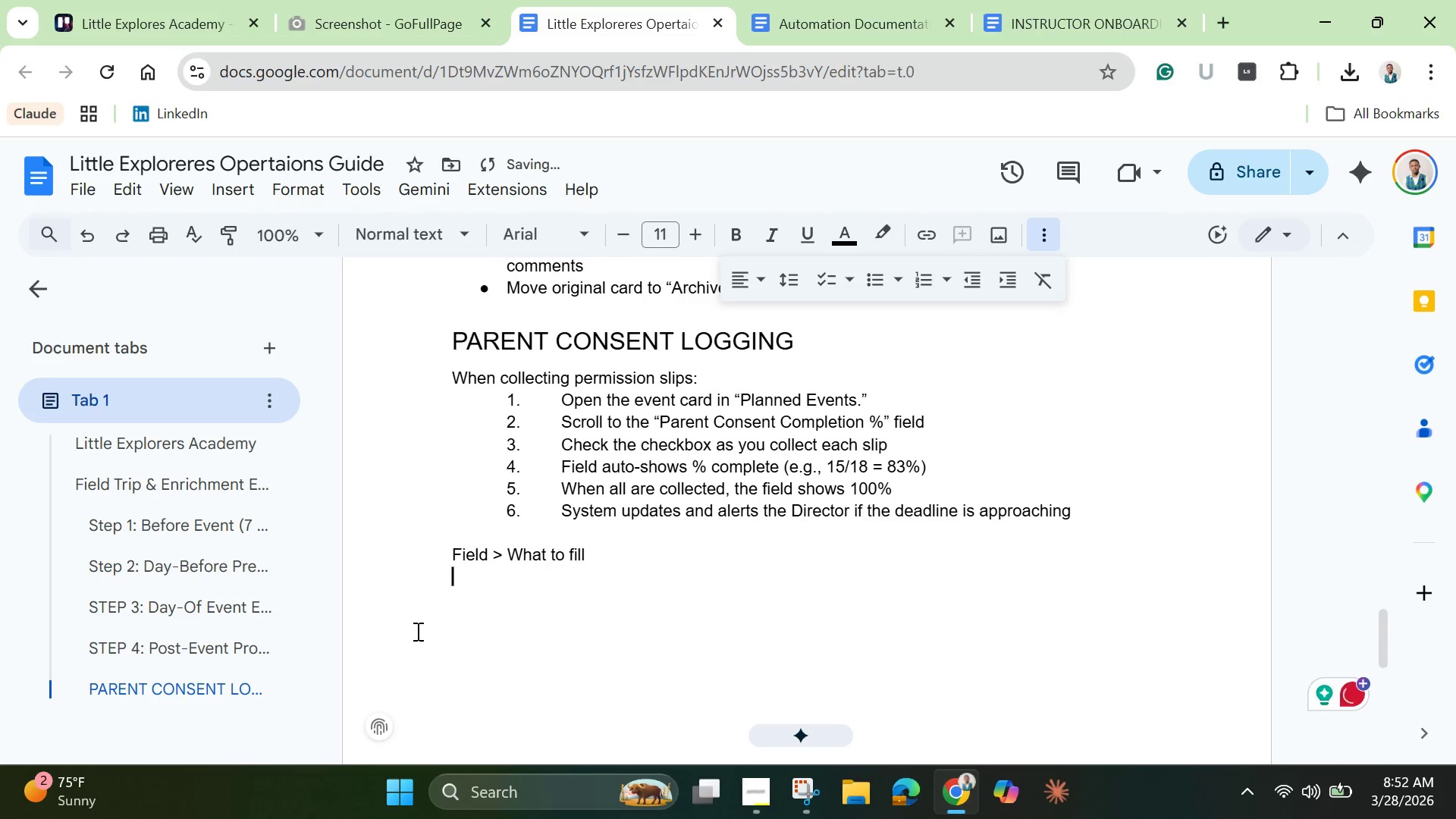 
type(Age)
 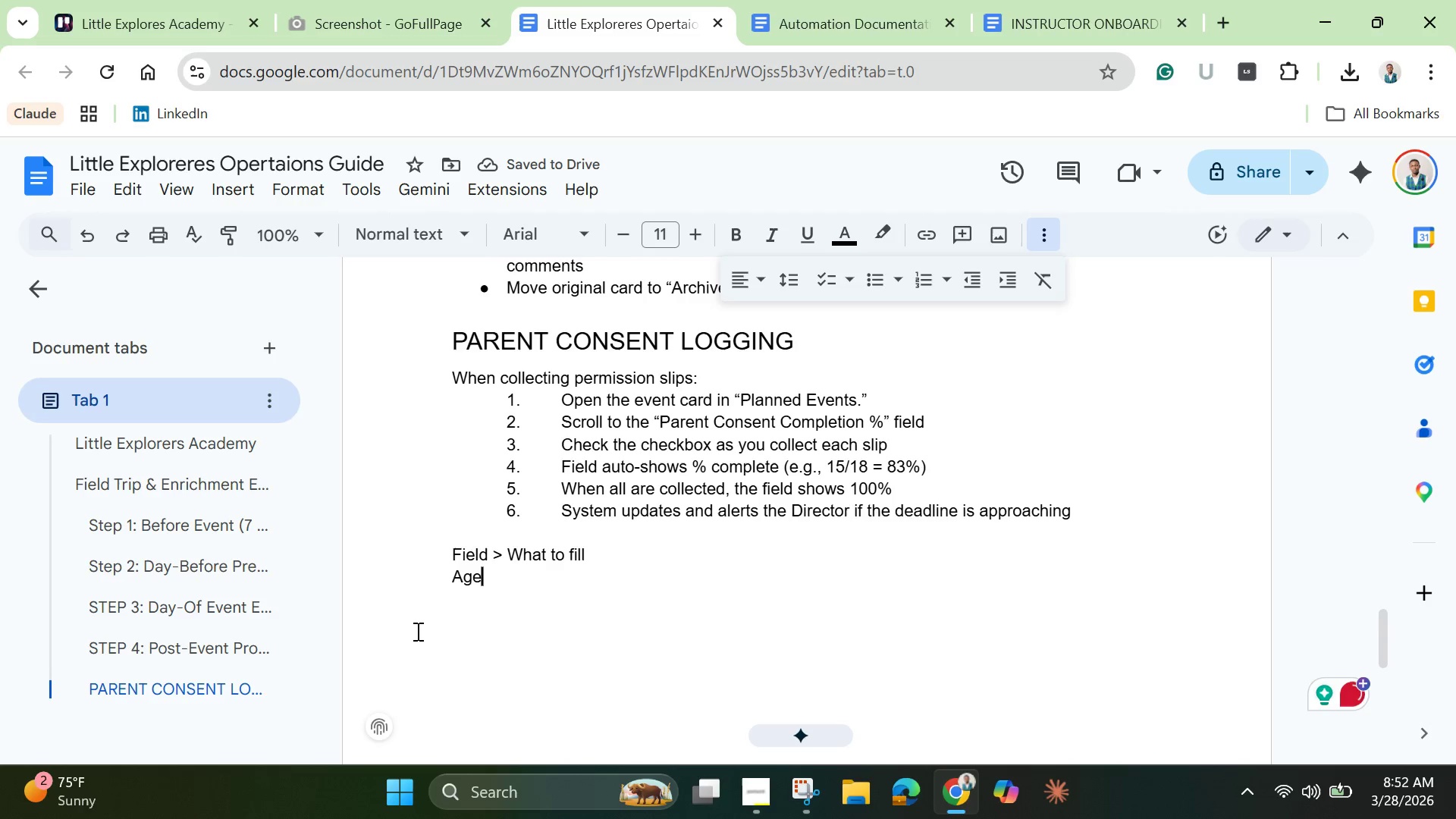 
wait(5.17)
 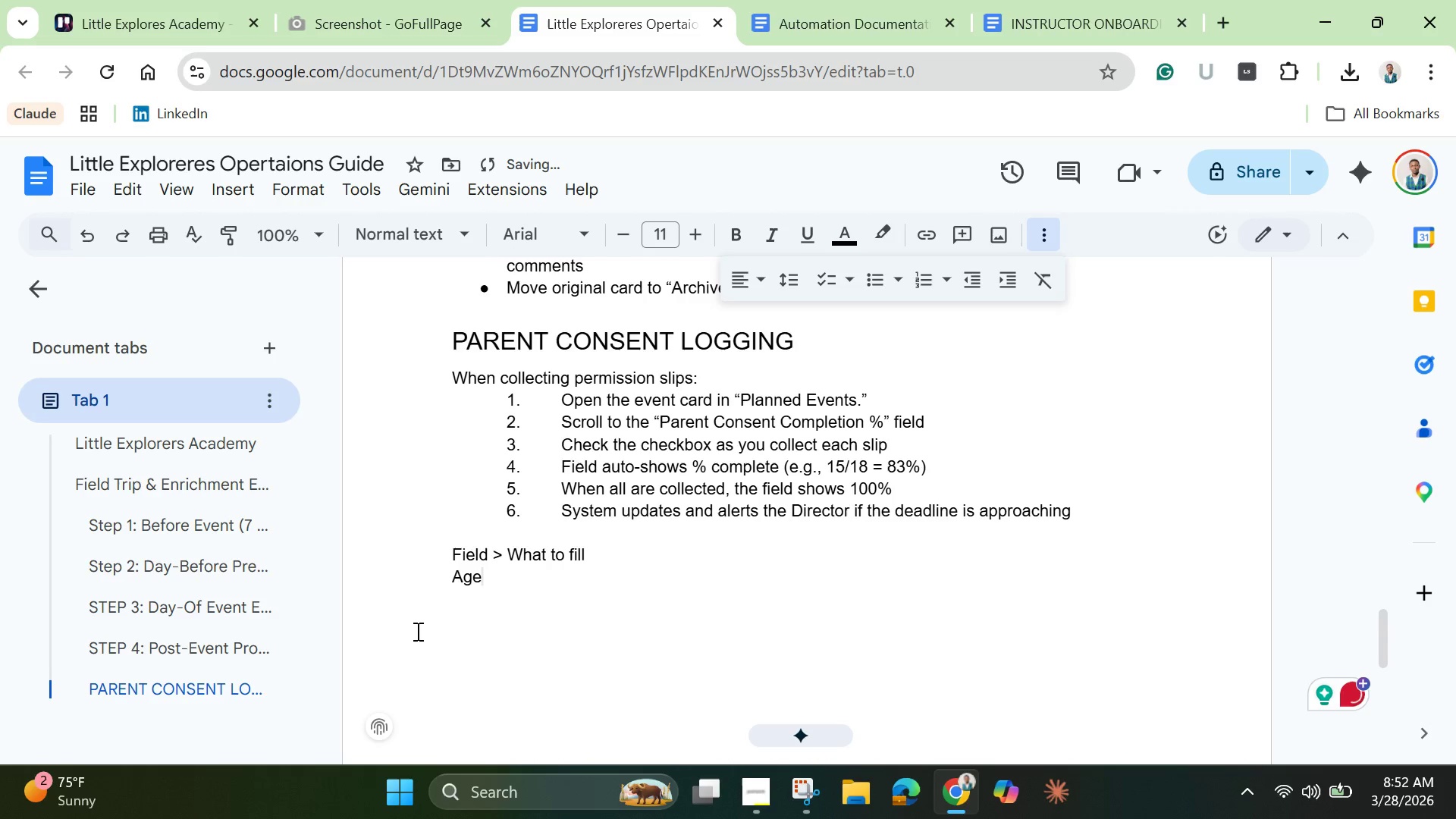 
left_click([626, 548])
 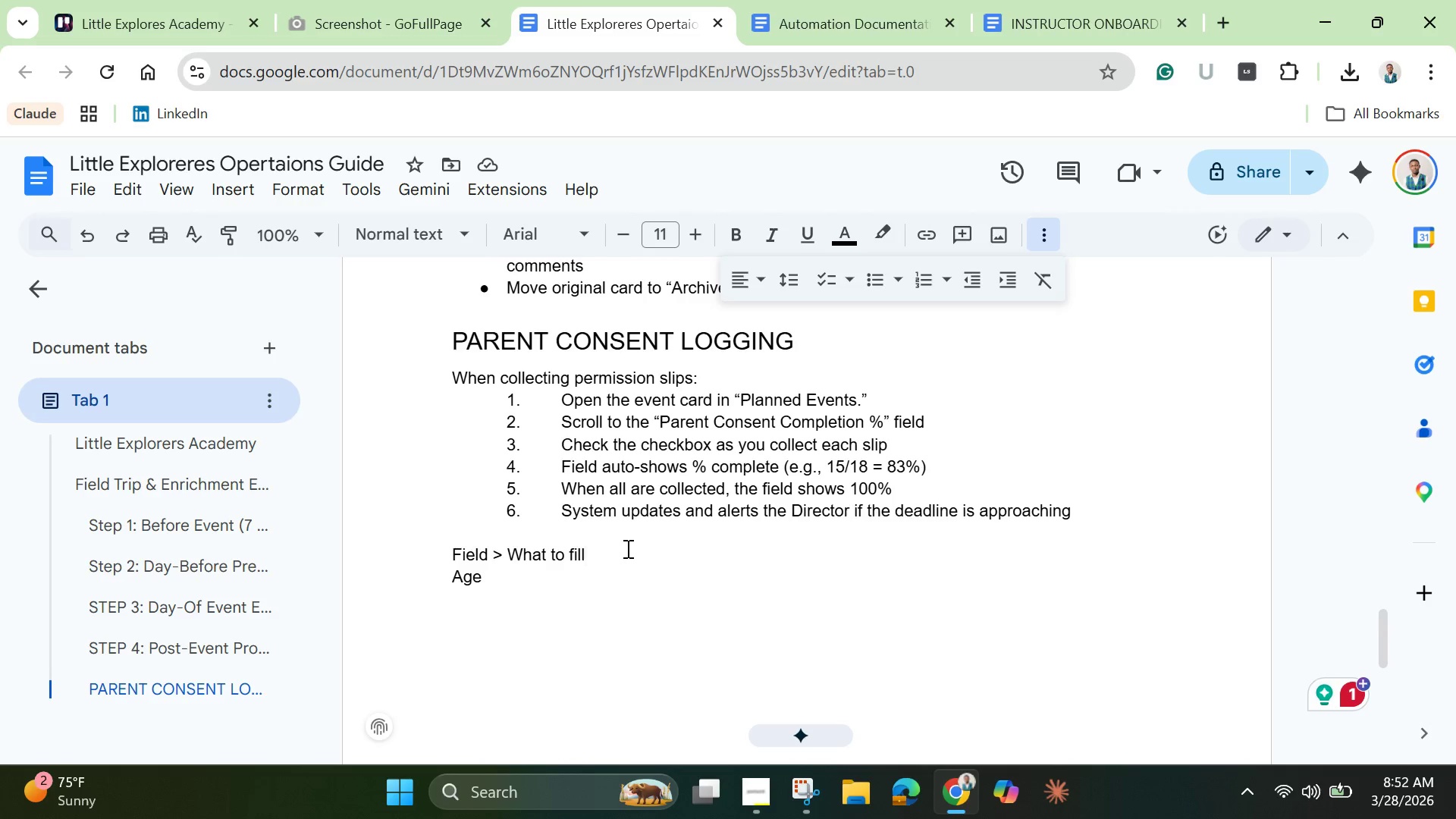 
type( > When)
 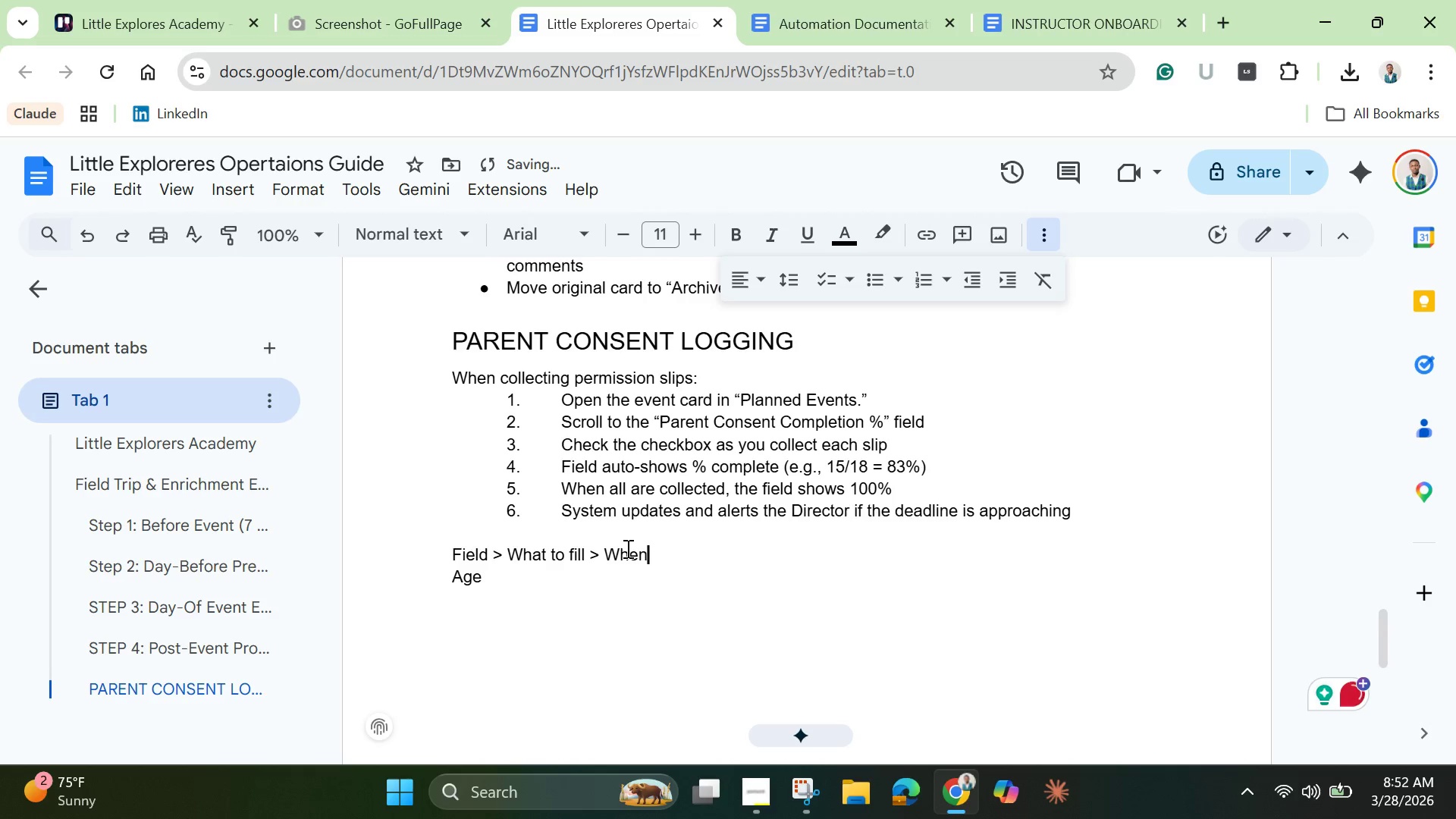 
key(Enter)
 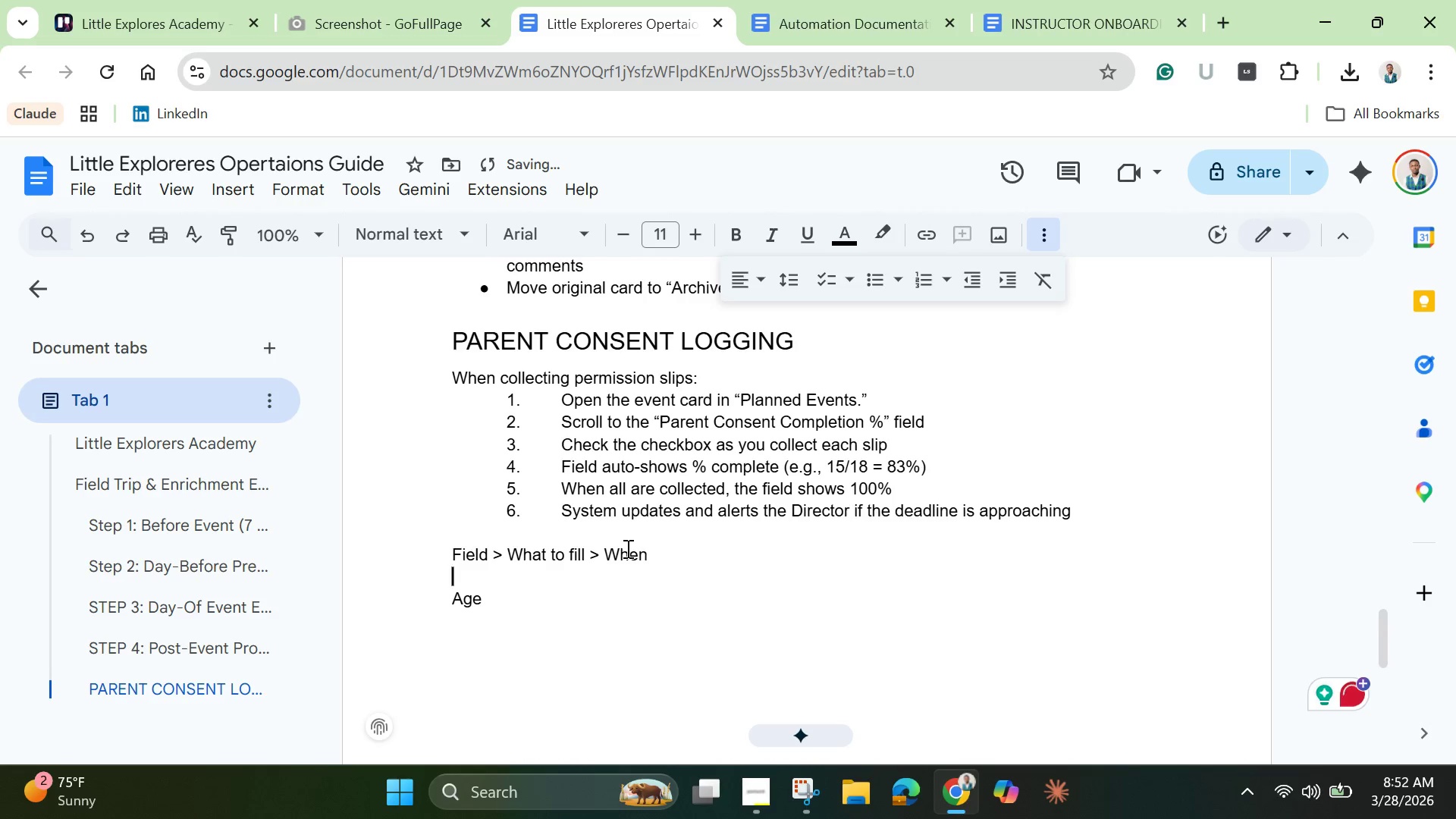 
key(Backspace)
 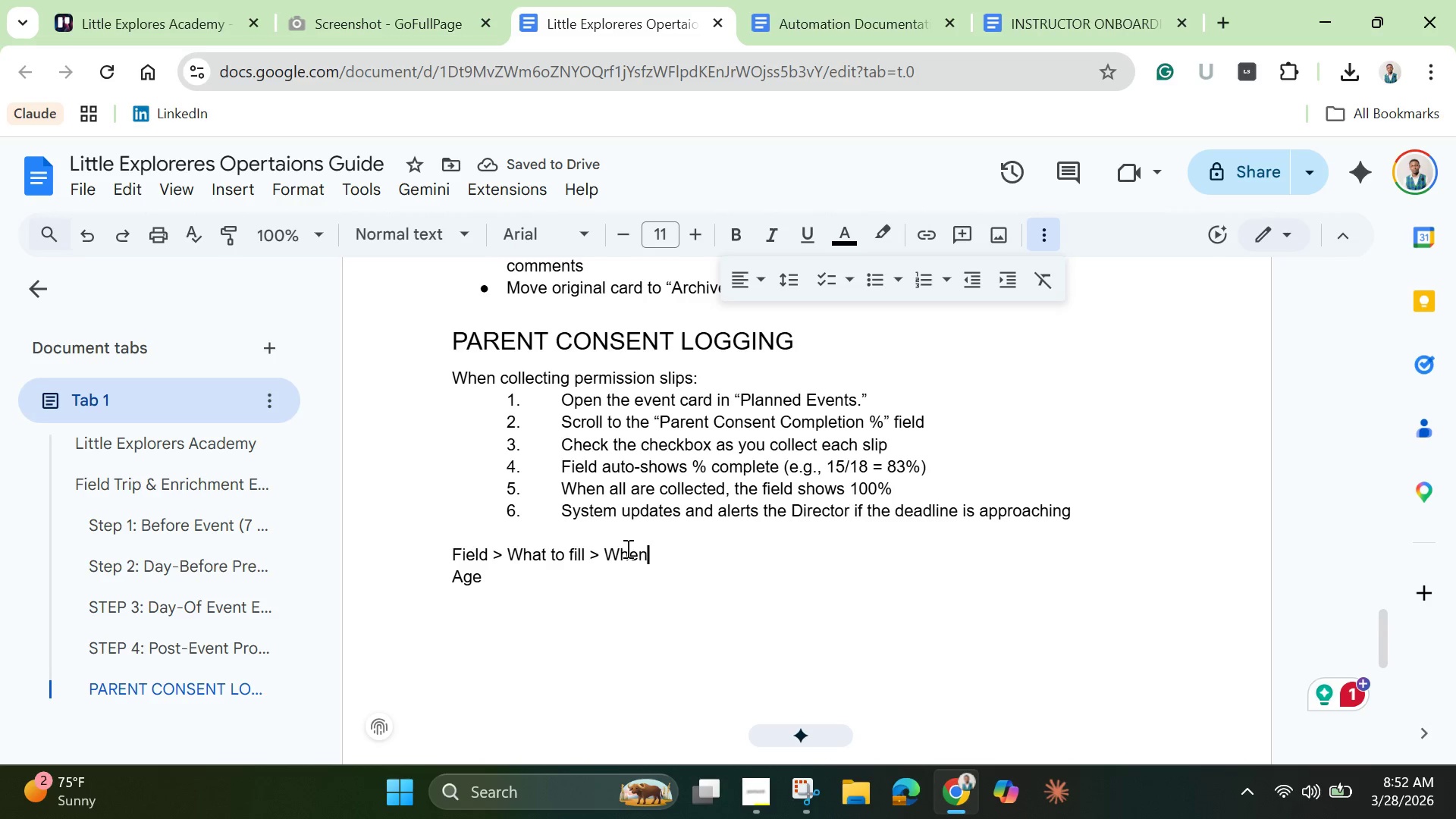 
wait(10.06)
 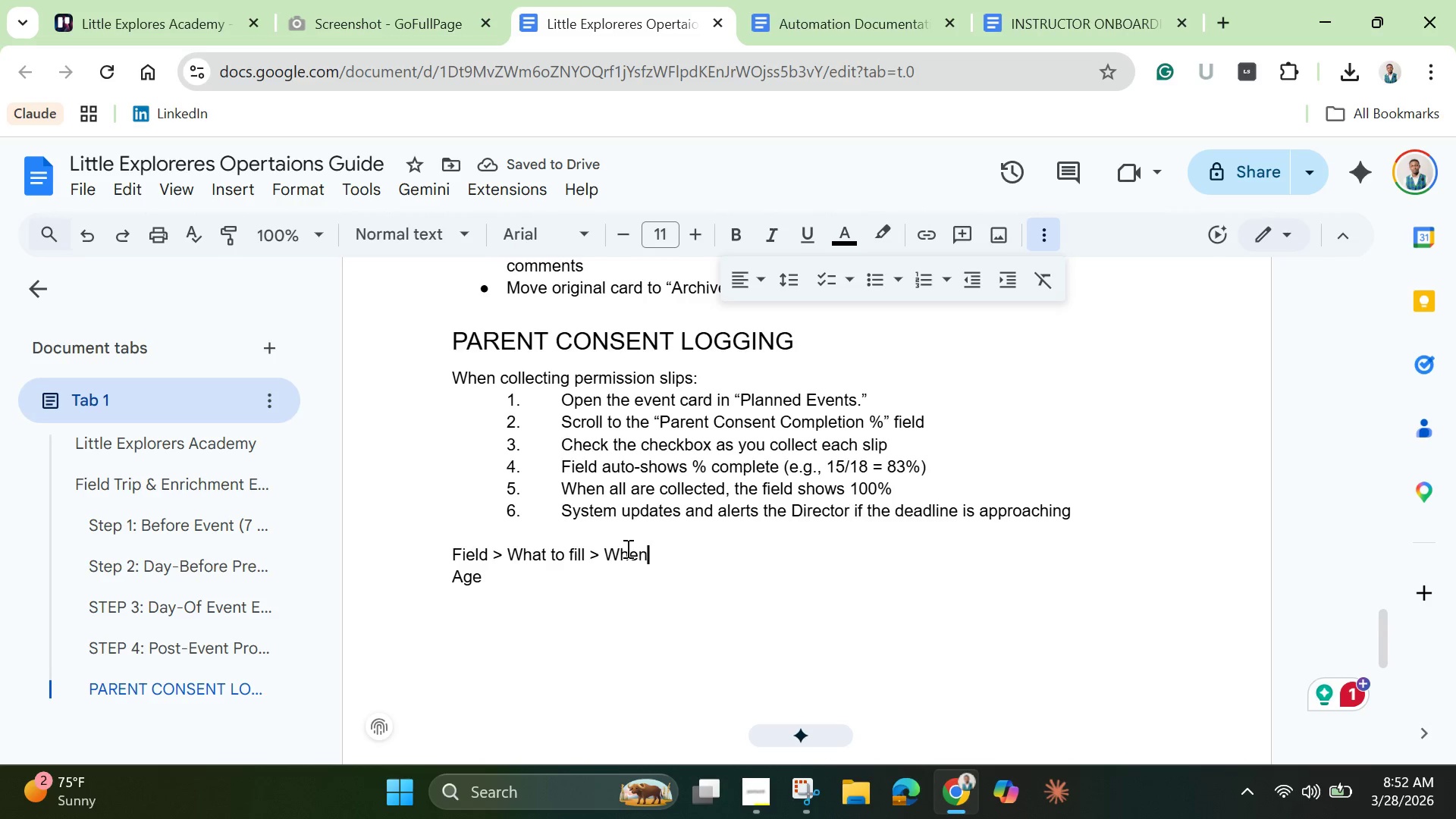 
left_click([504, 583])
 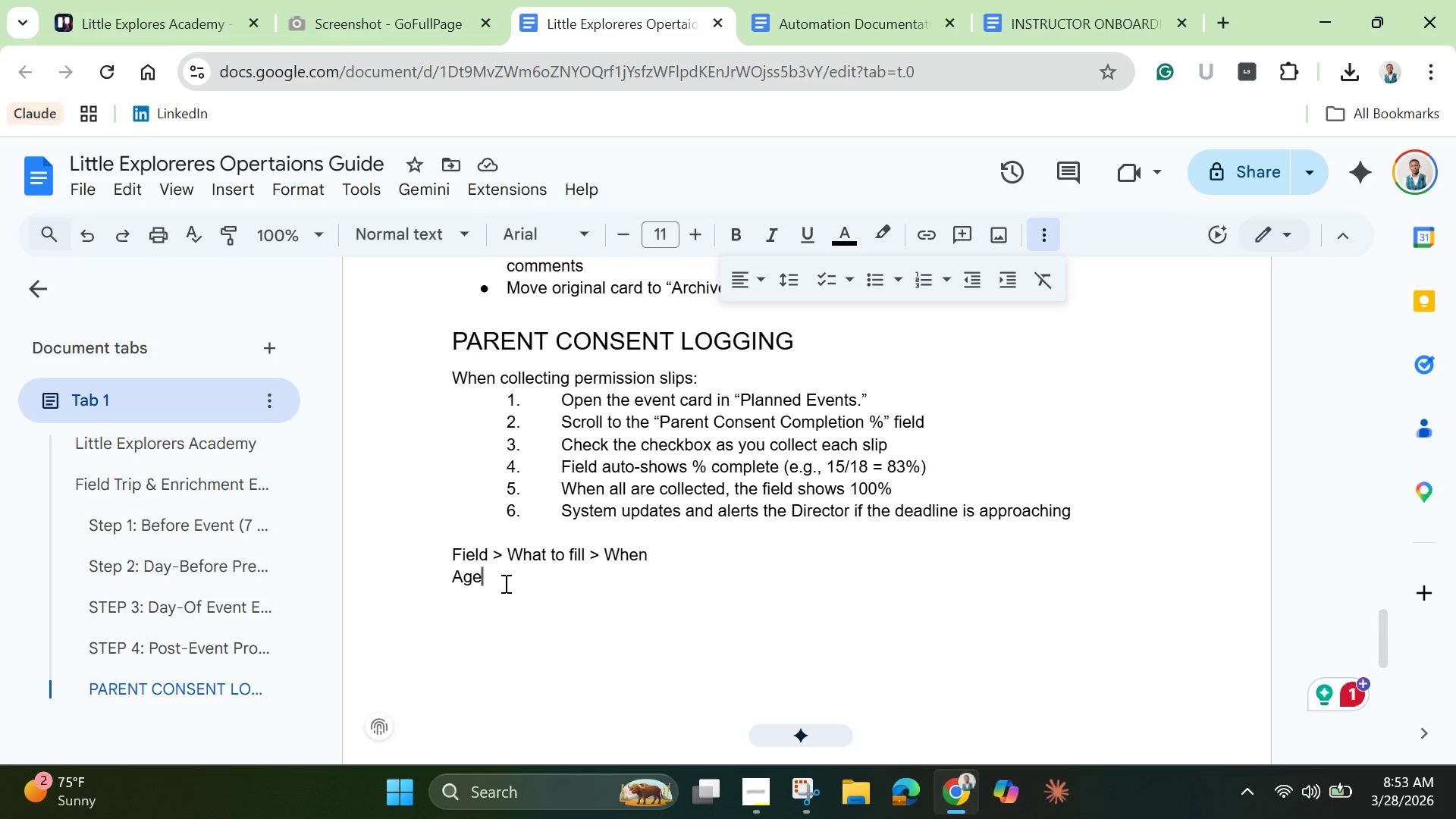 
type( b)
key(Backspace)
type(Group > Seedlings/Sprout/Oaks)
 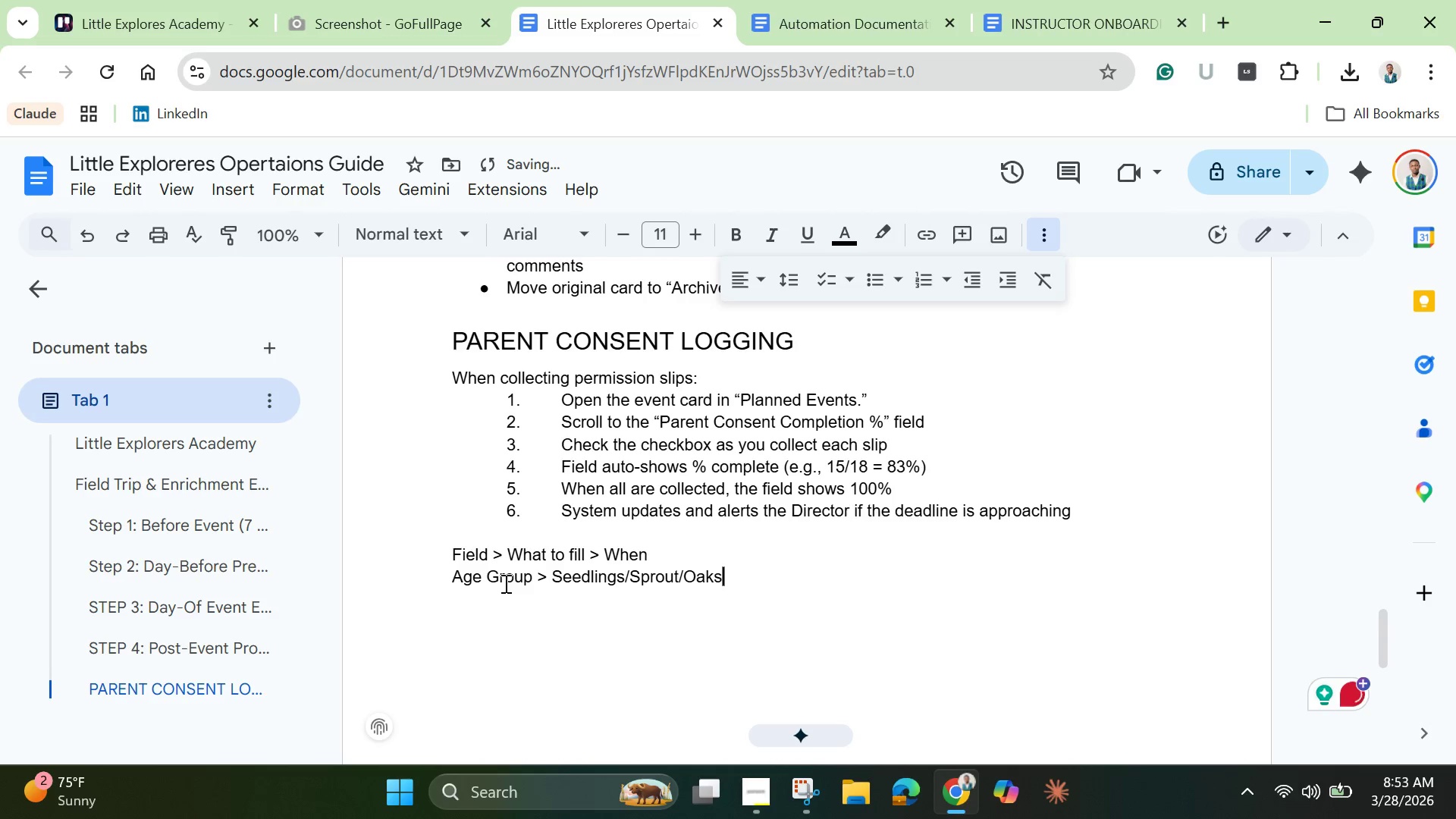 
wait(9.97)
 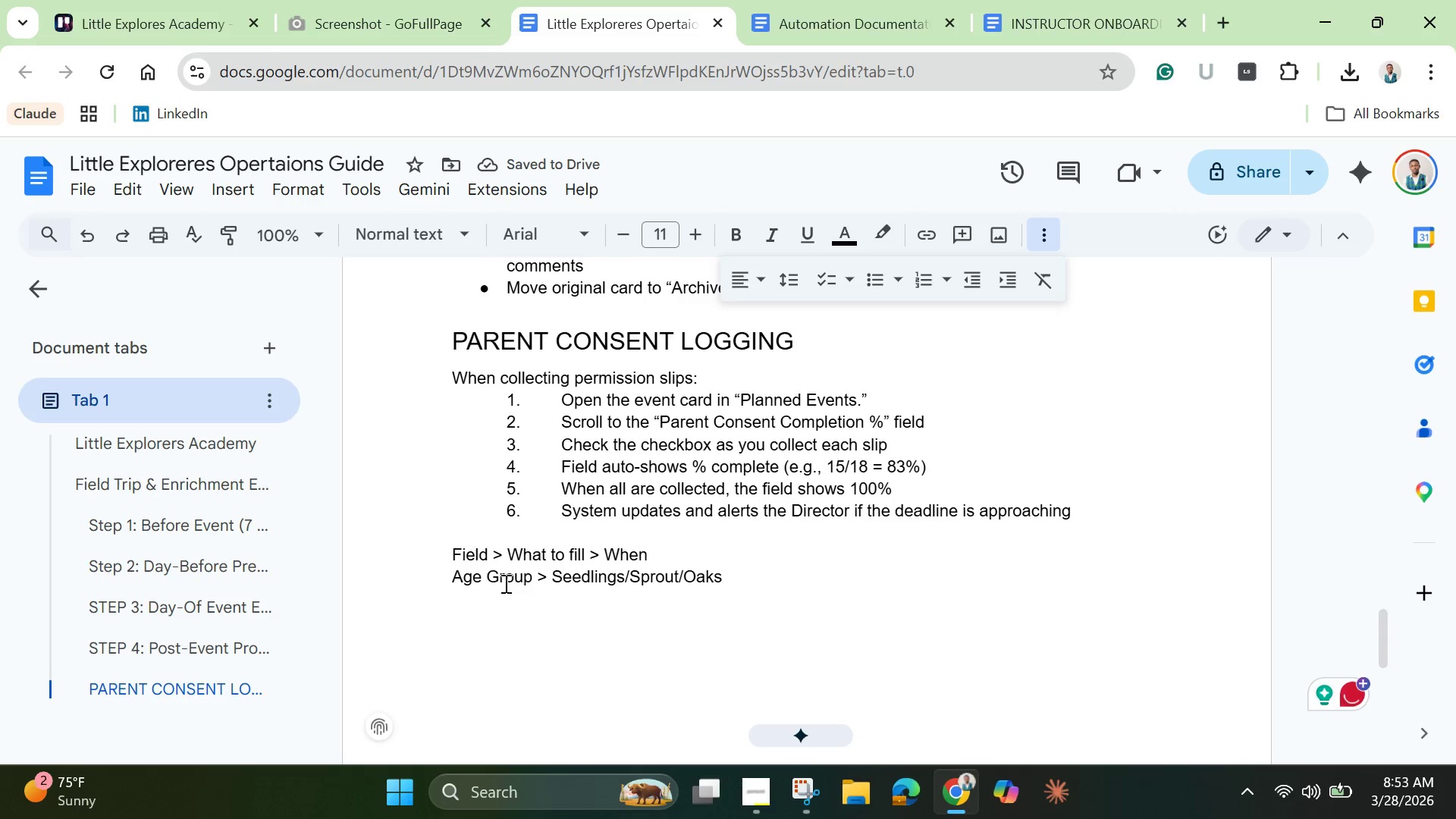 
type(> )
key(Backspace)
type( )
key(Backspace)
key(Backspace)
type( > At P)
key(Backspace)
type(planing)
 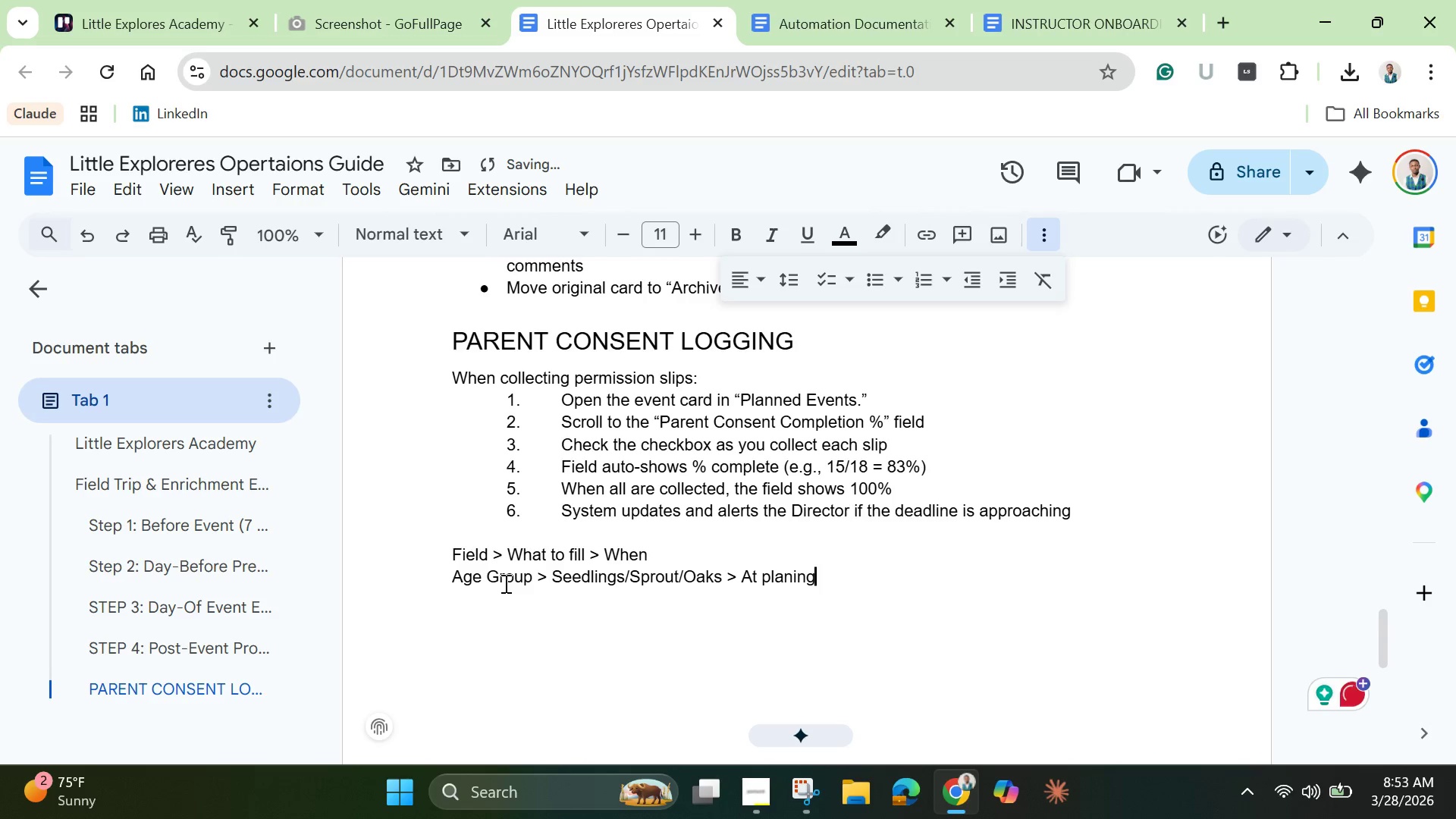 
left_click_drag(start_coordinate=[445, 560], to_coordinate=[849, 576])
 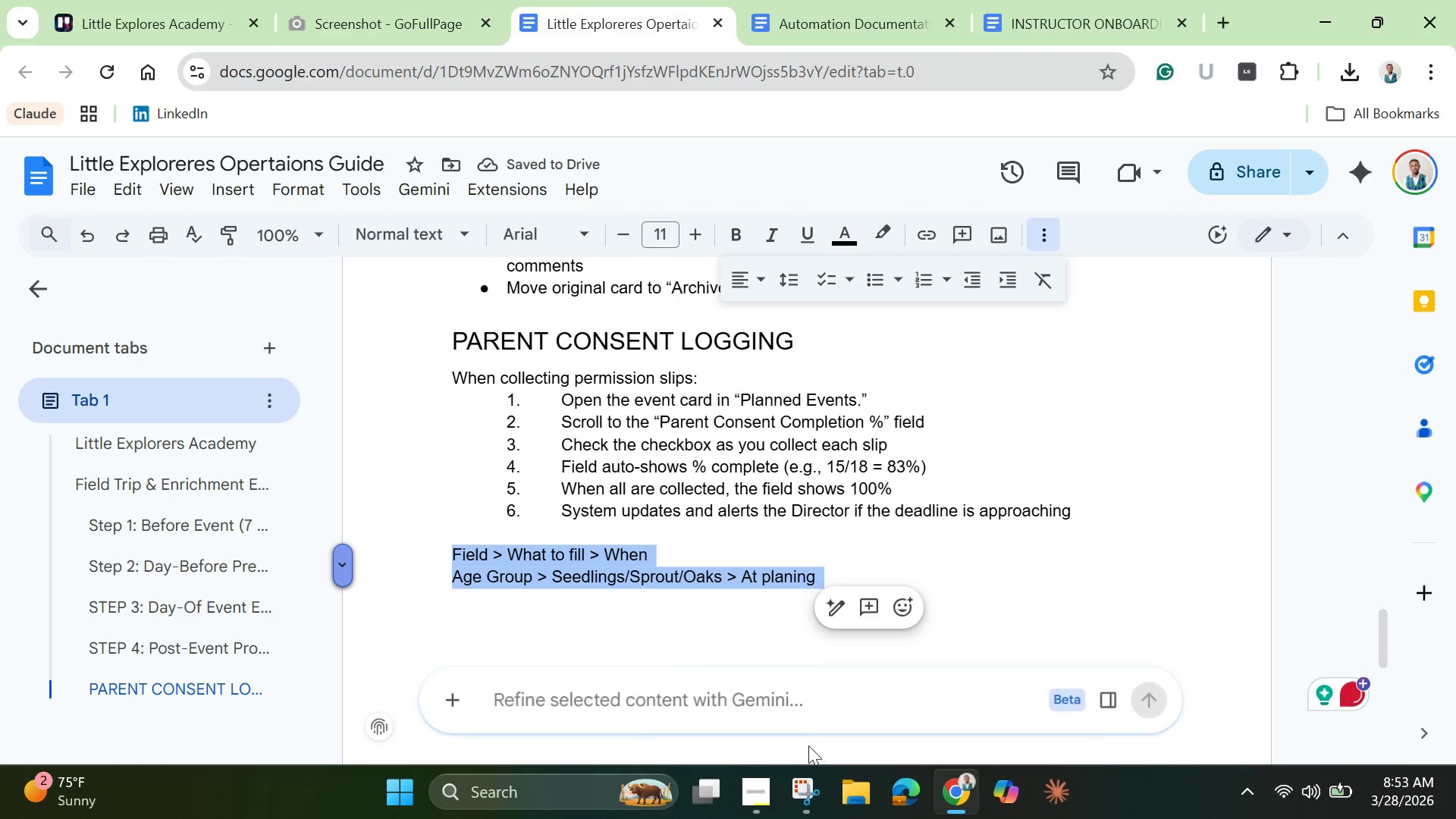 
left_click([797, 708])
 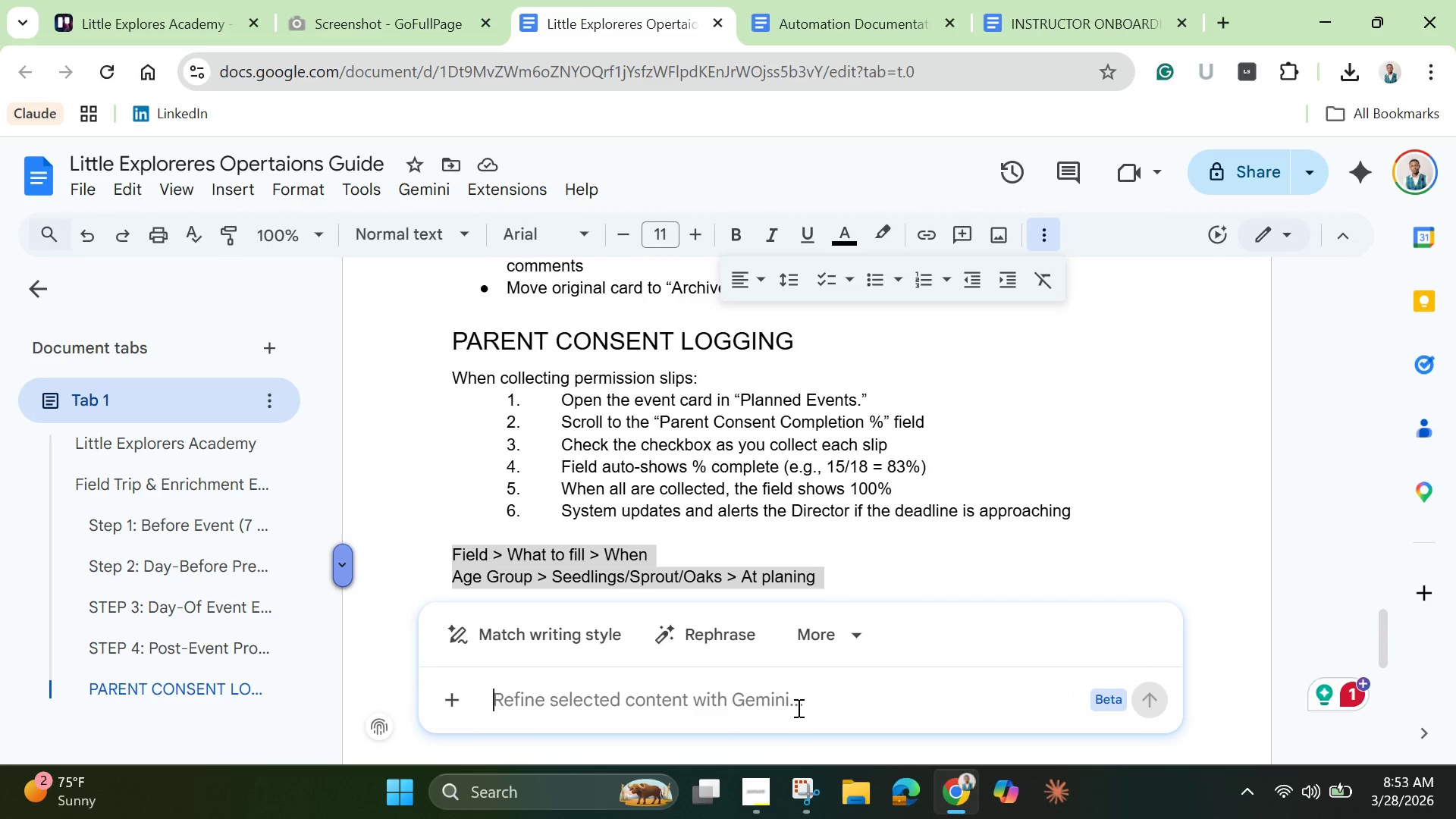 
type(table)
 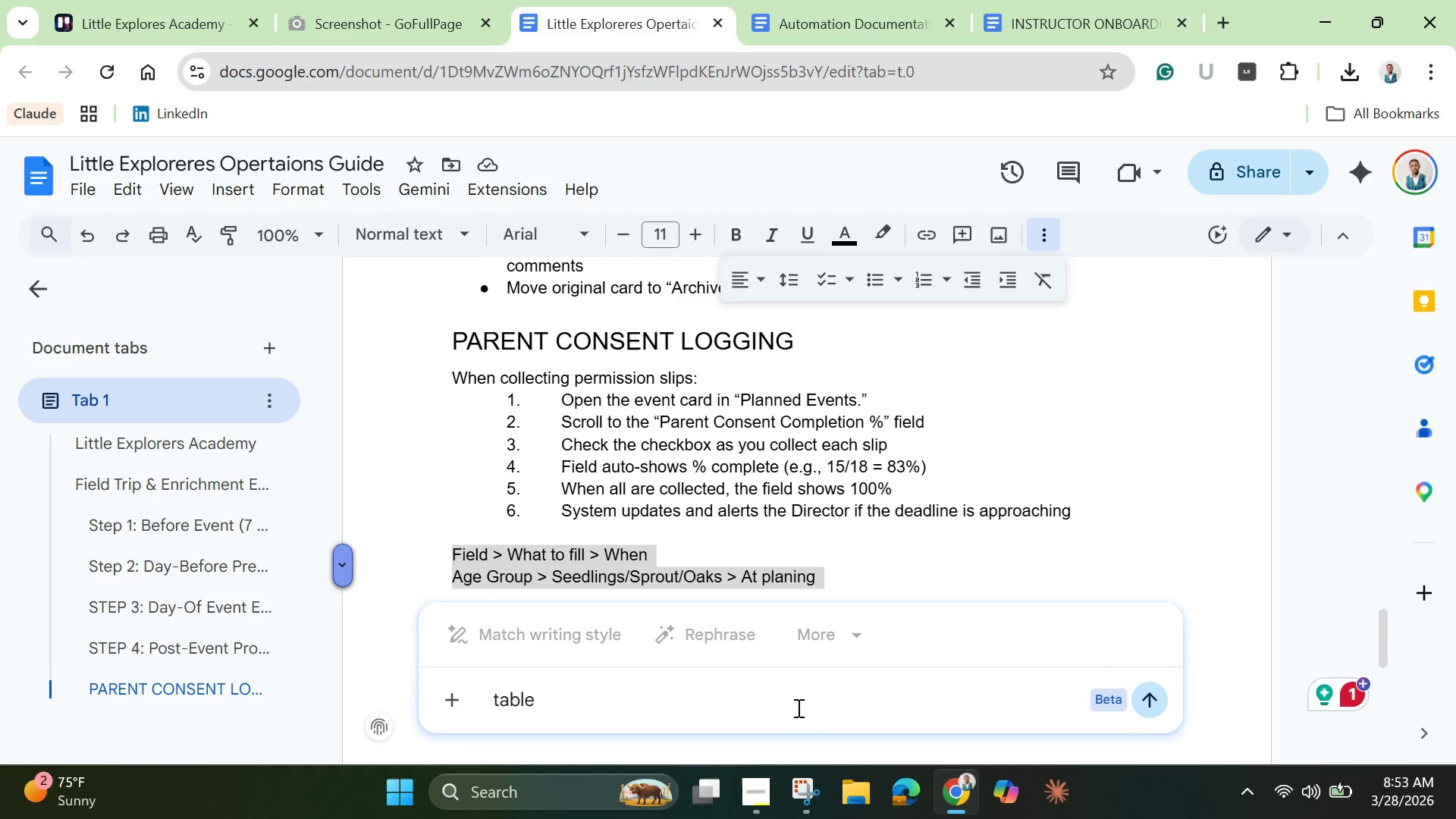 
key(Enter)
 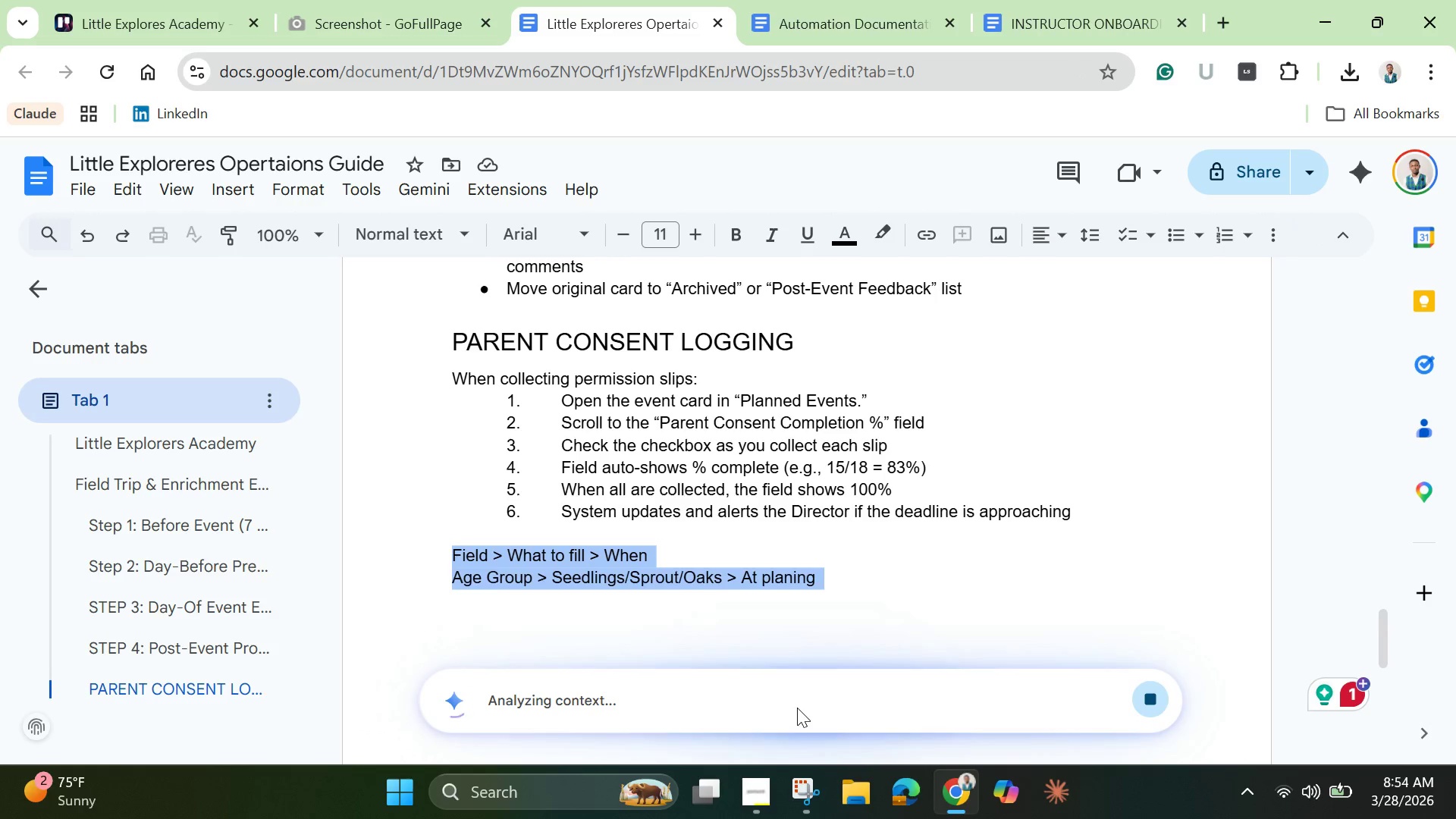 
wait(11.23)
 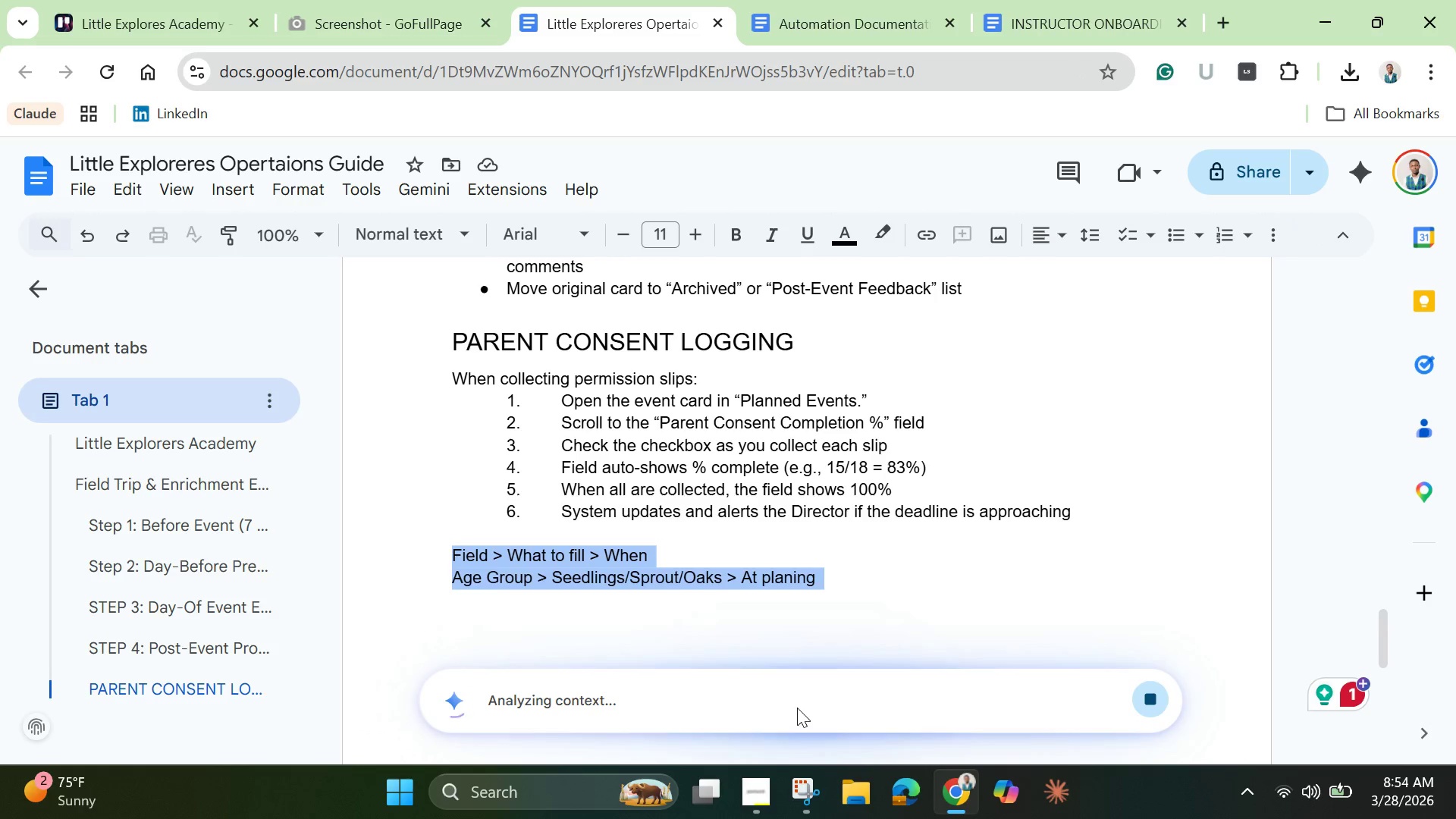 
left_click([979, 662])
 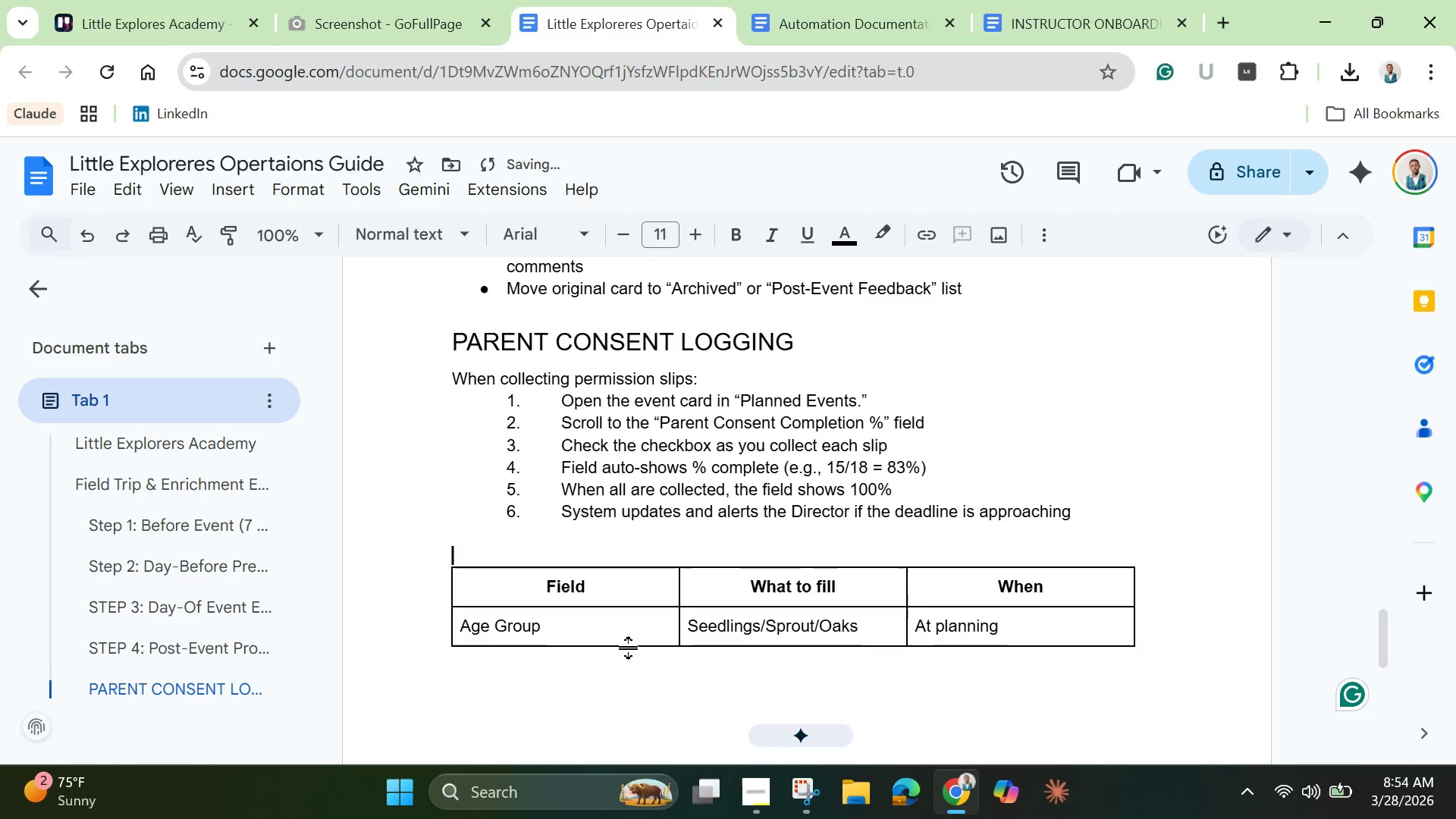 
left_click_drag(start_coordinate=[585, 626], to_coordinate=[1050, 629])
 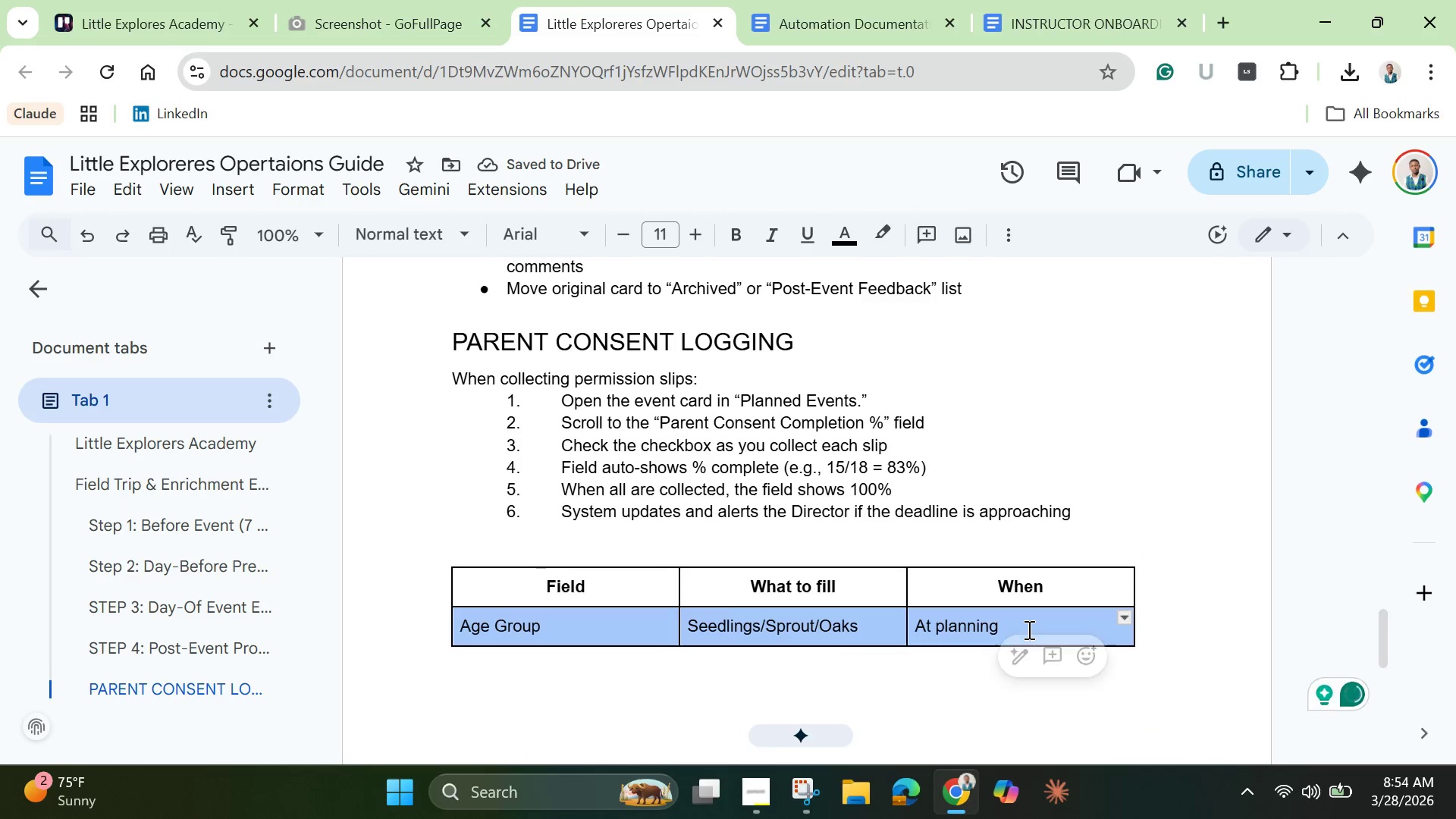 
right_click([1028, 629])
 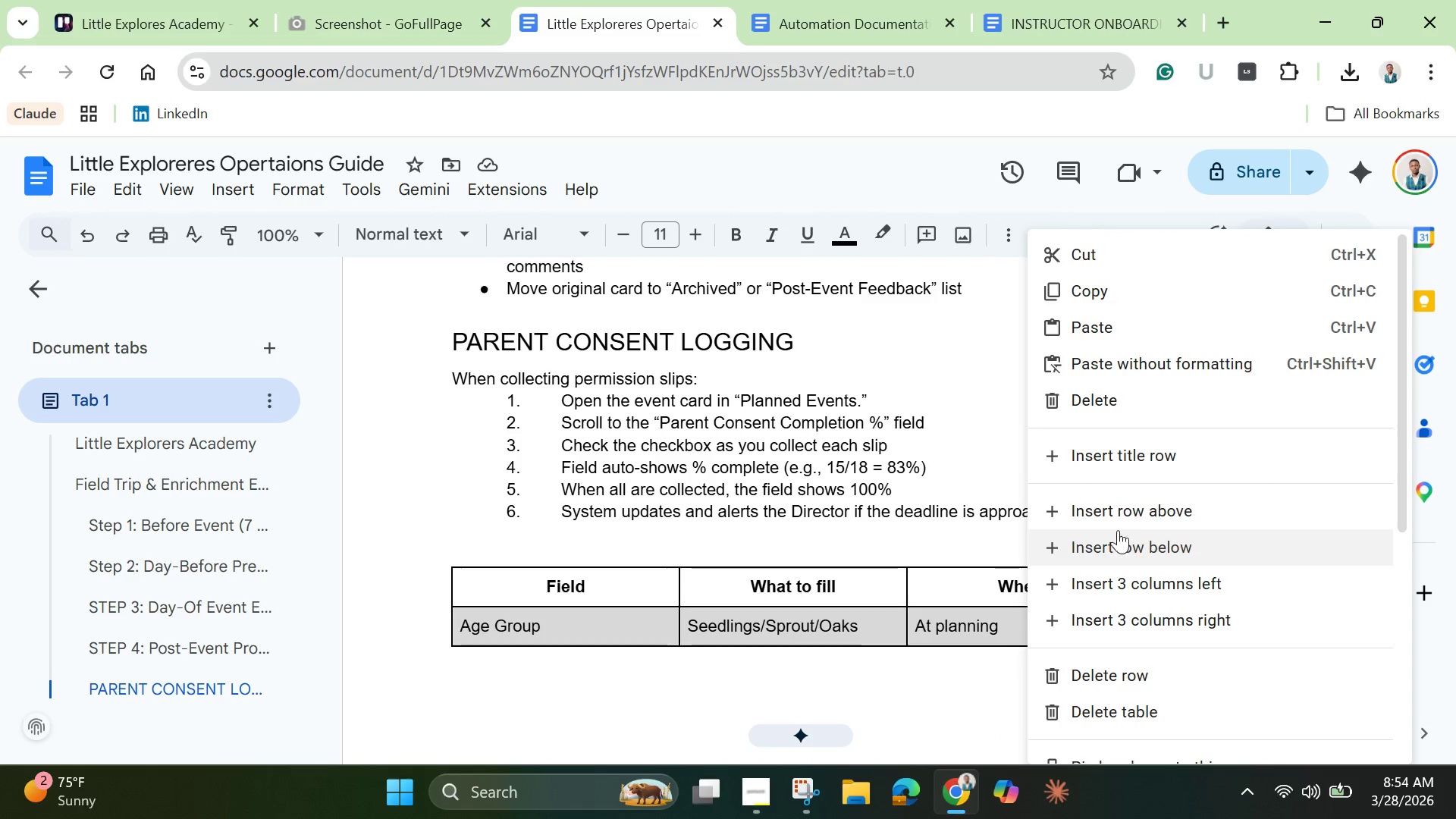 
left_click([1114, 541])
 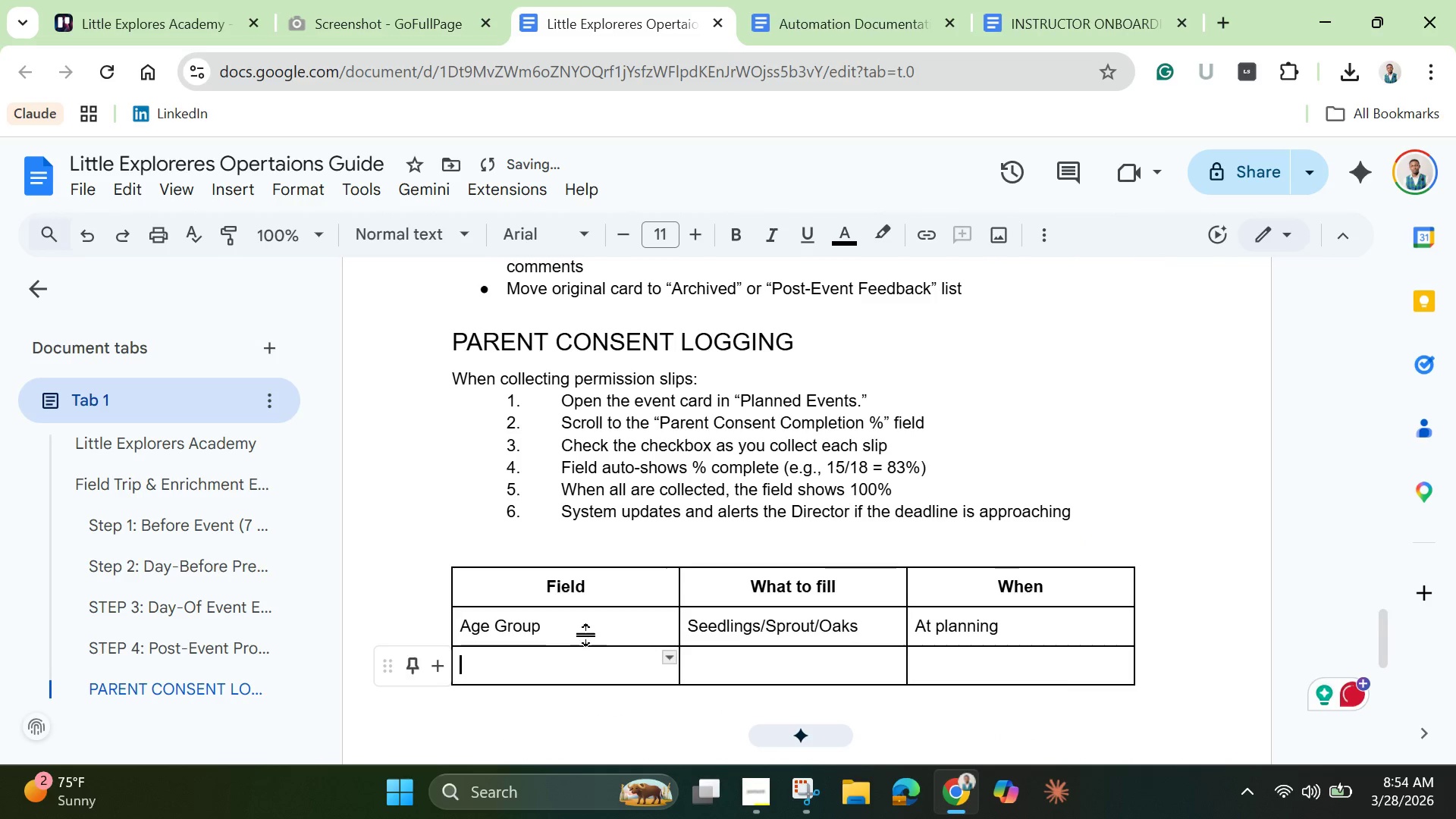 
left_click_drag(start_coordinate=[583, 630], to_coordinate=[984, 664])
 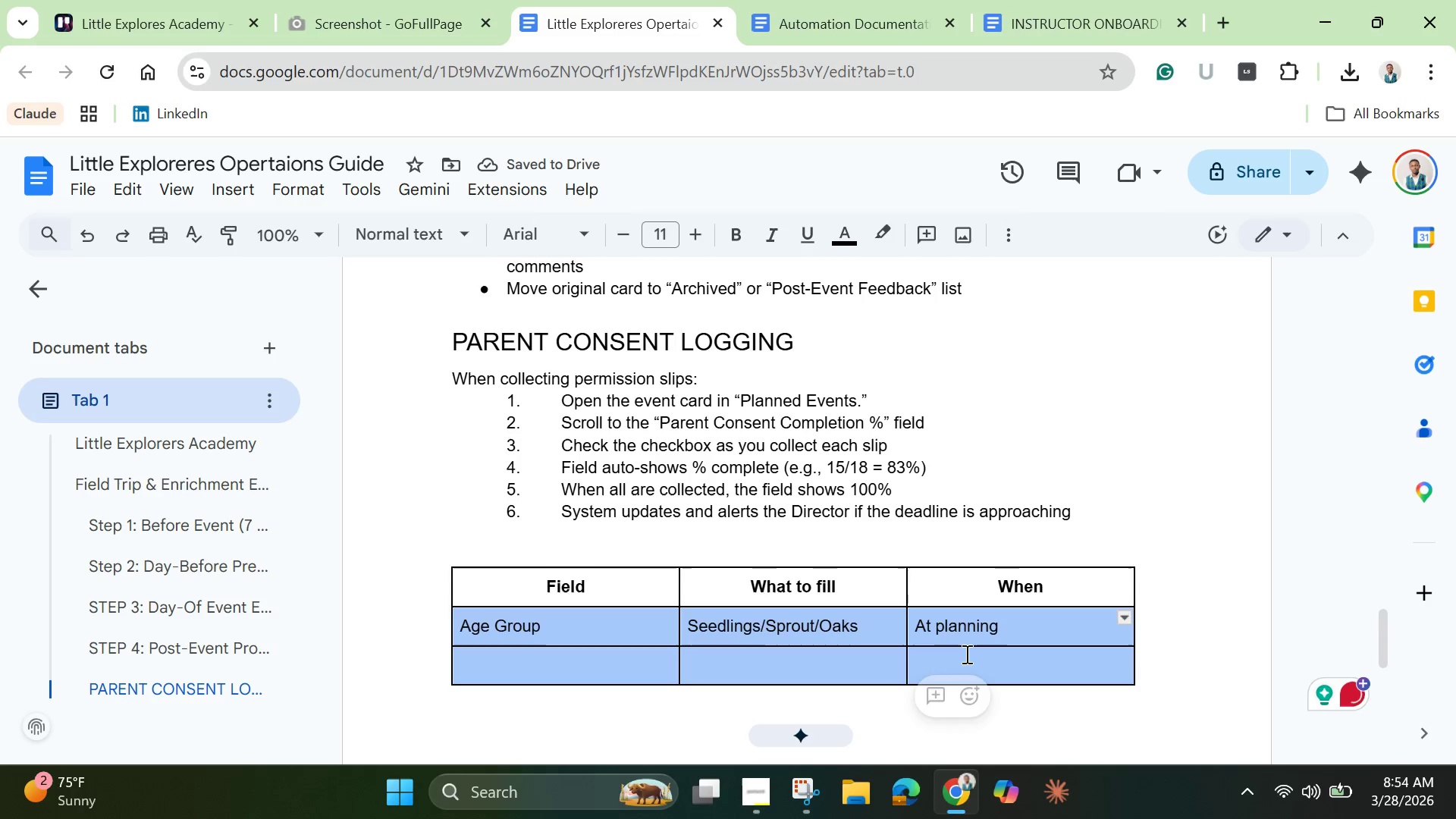 
right_click([965, 653])
 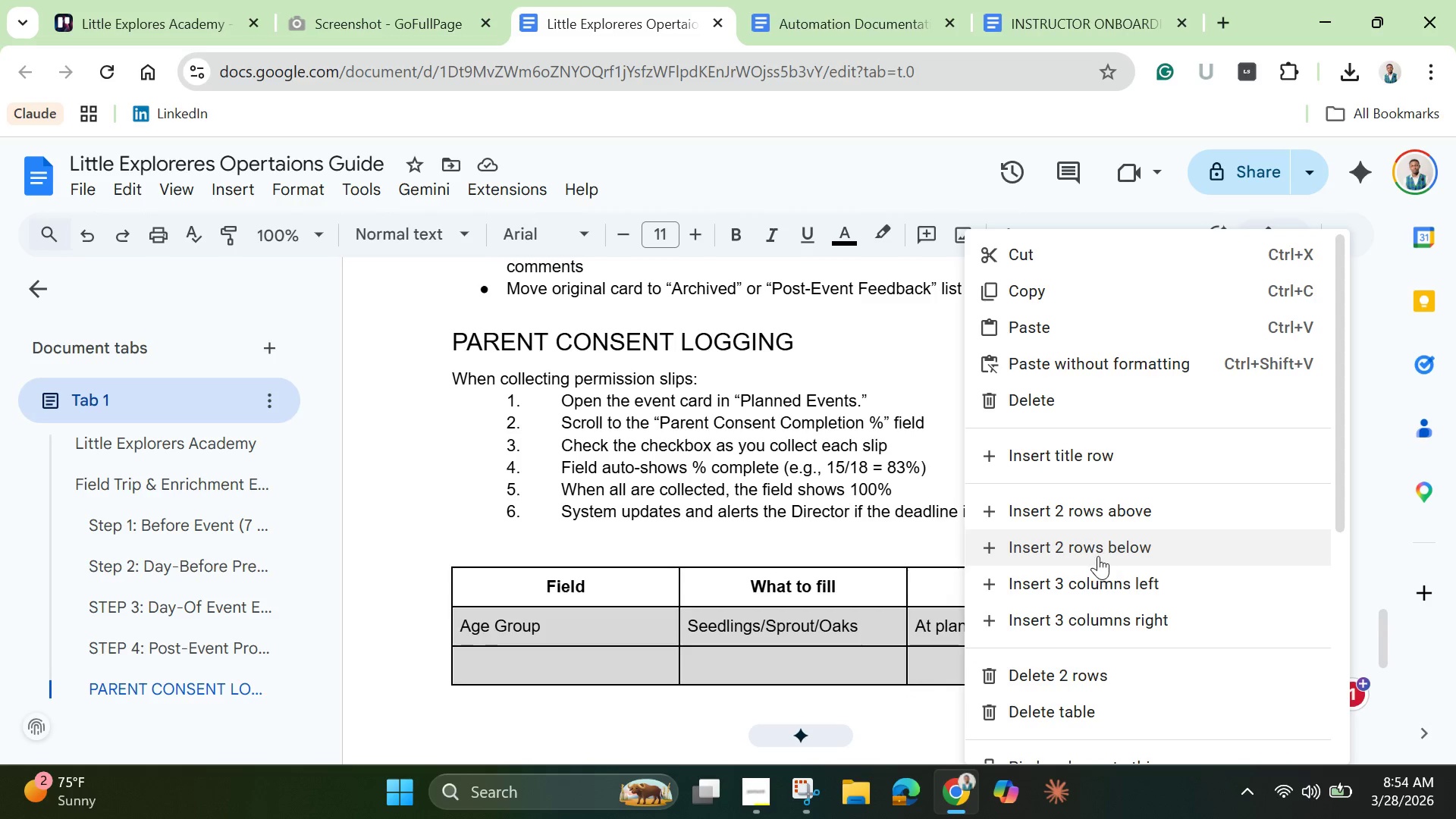 
left_click([1098, 548])
 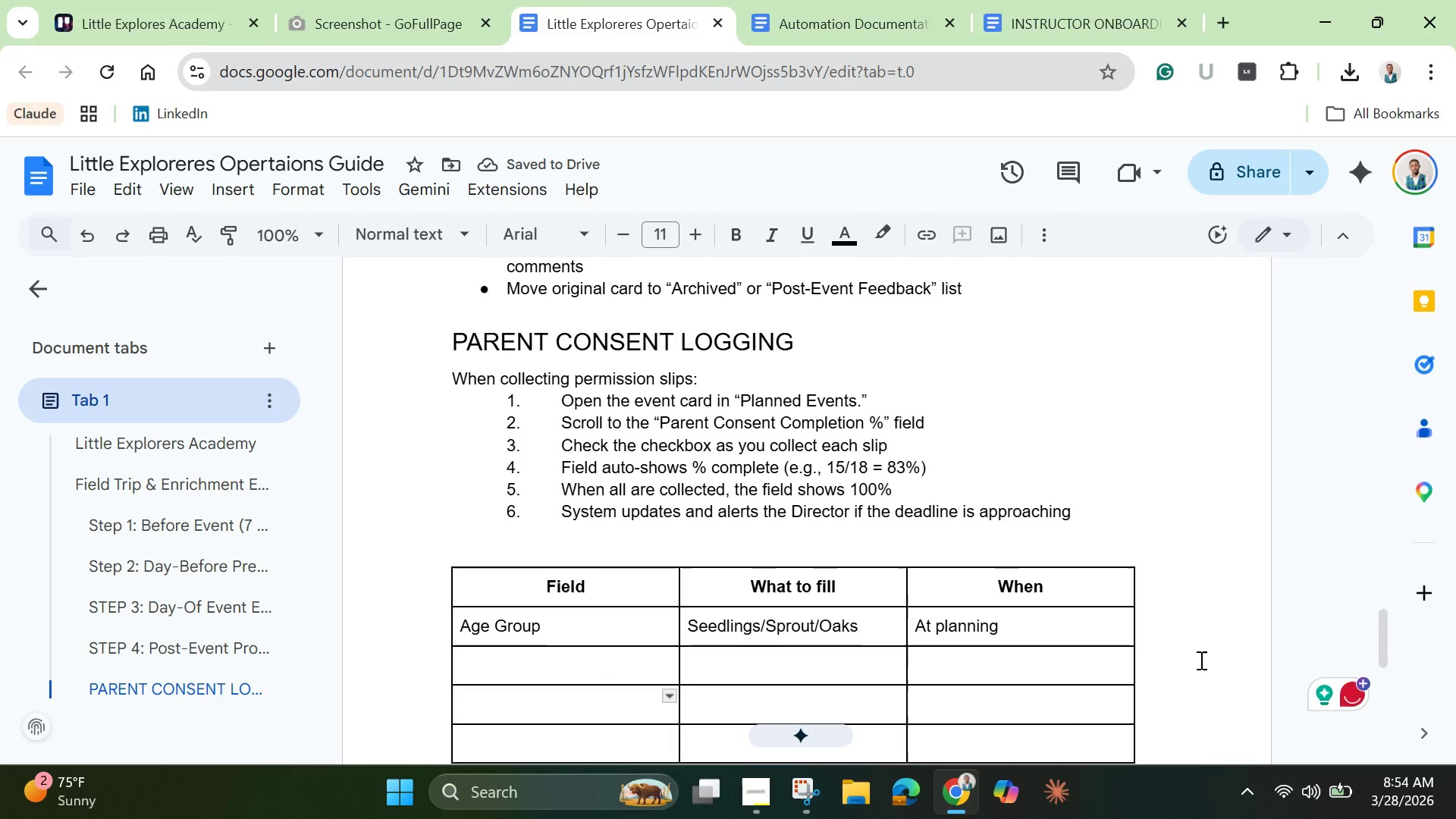 
double_click([961, 624])
 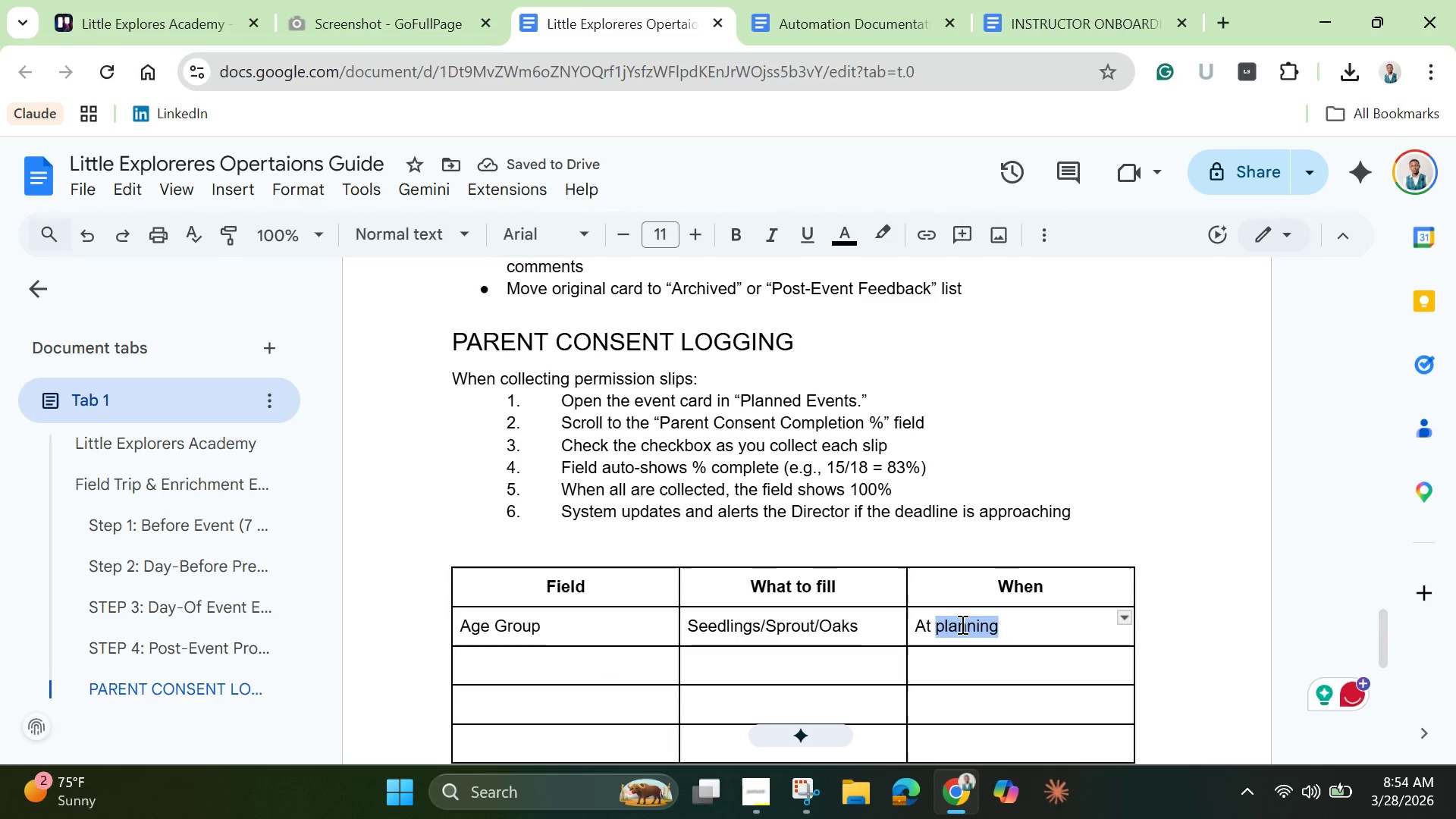 
triple_click([961, 624])
 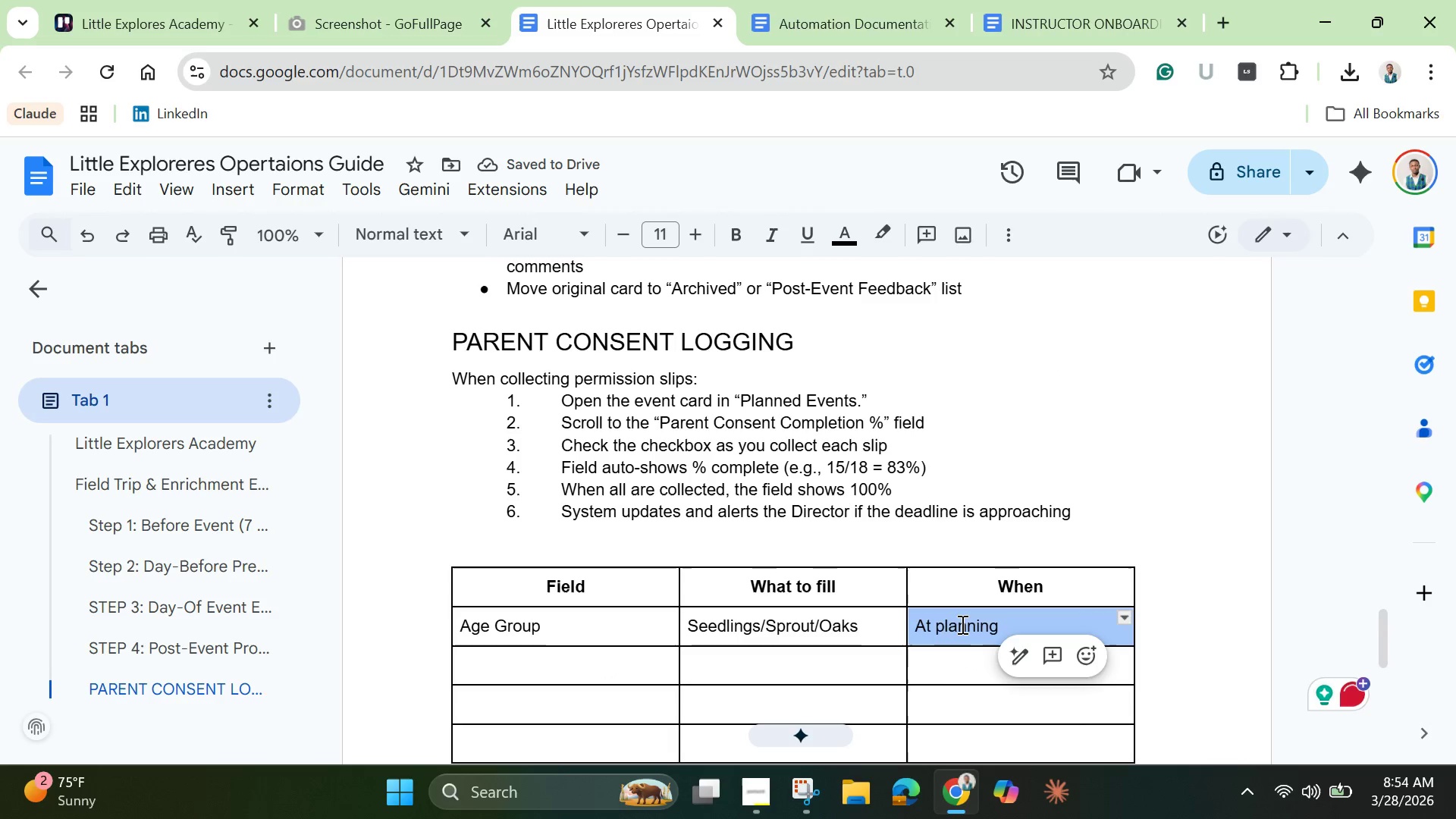 
right_click([961, 624])
 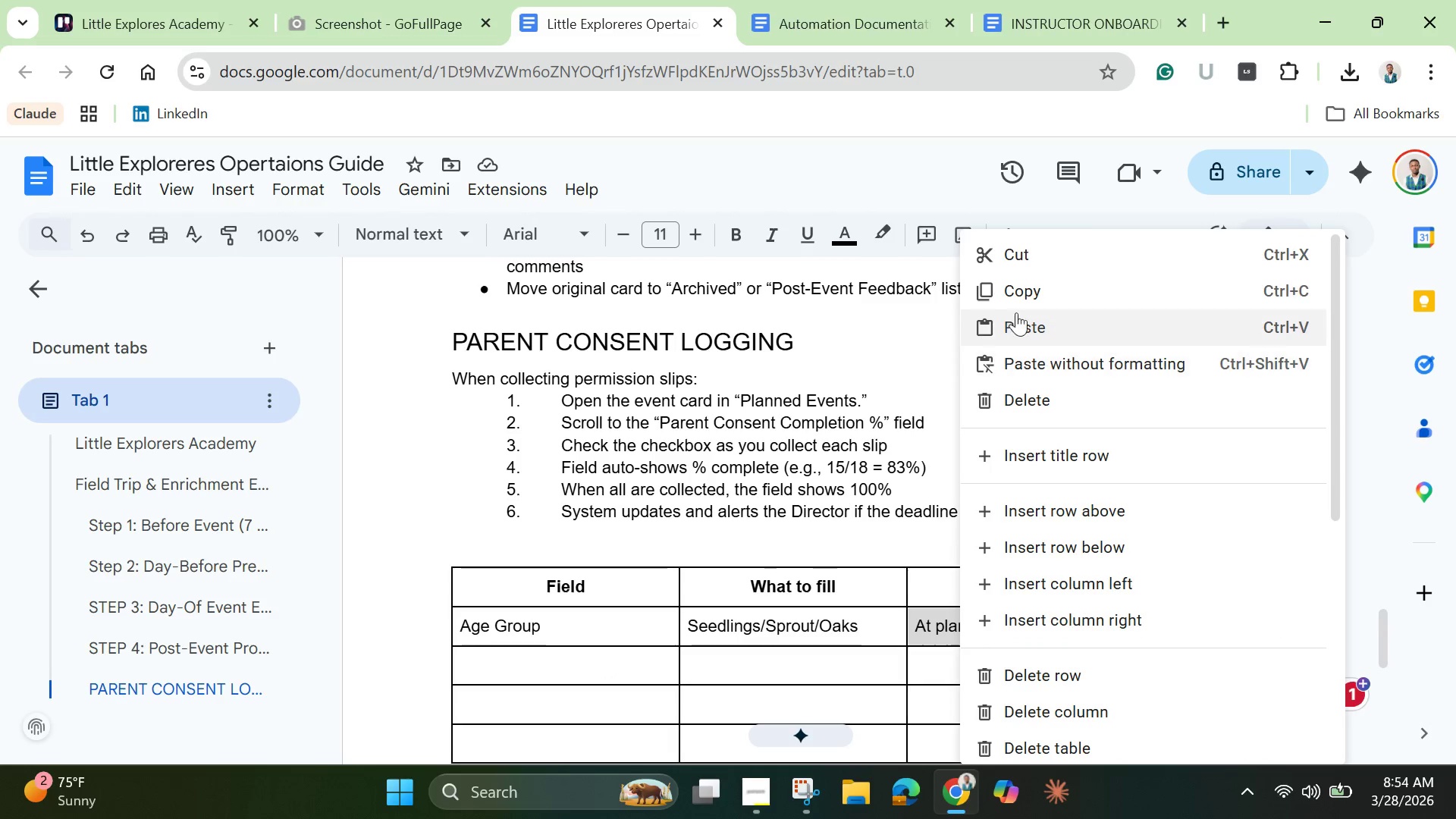 
left_click([1029, 286])
 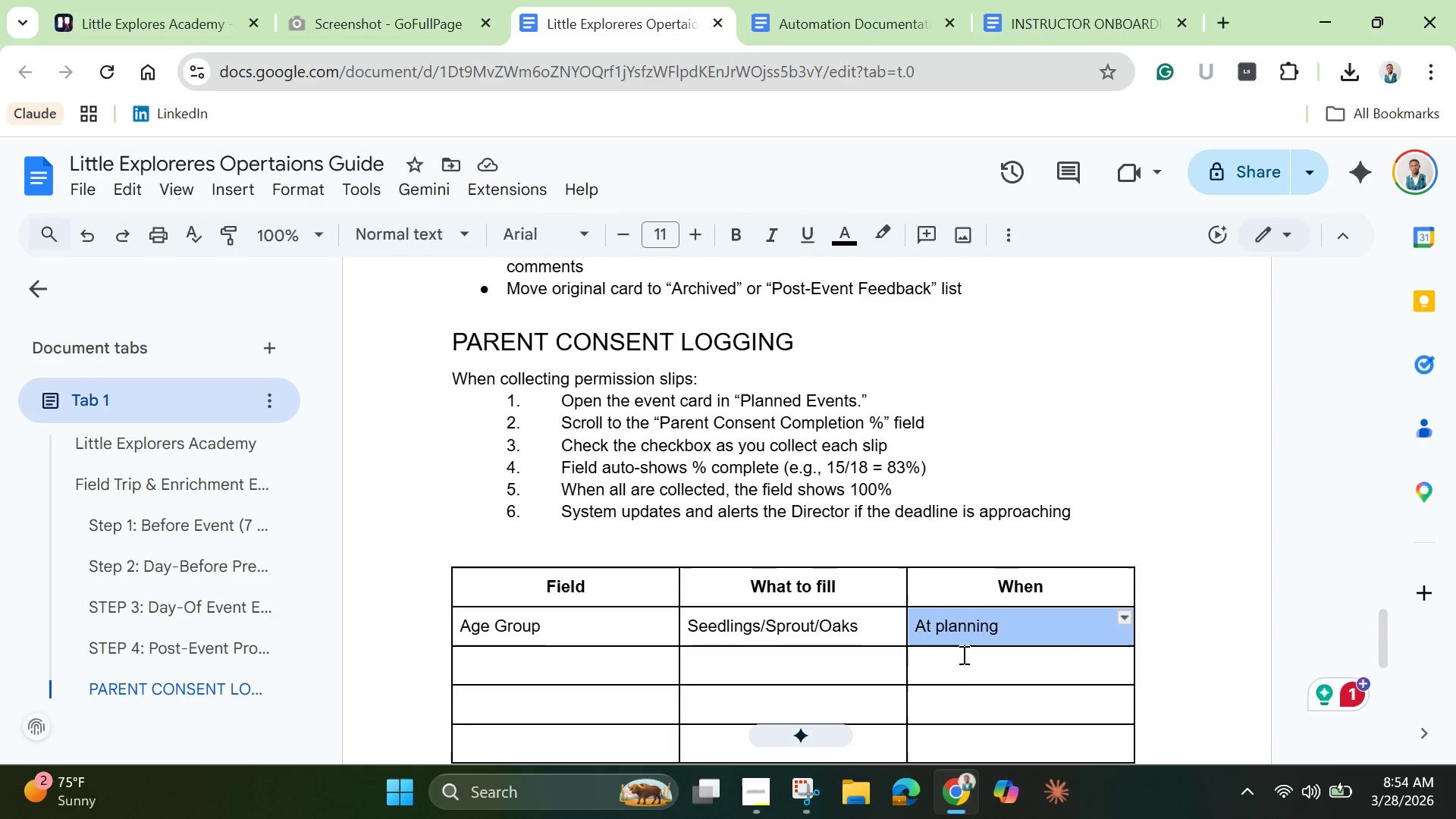 
left_click([951, 665])
 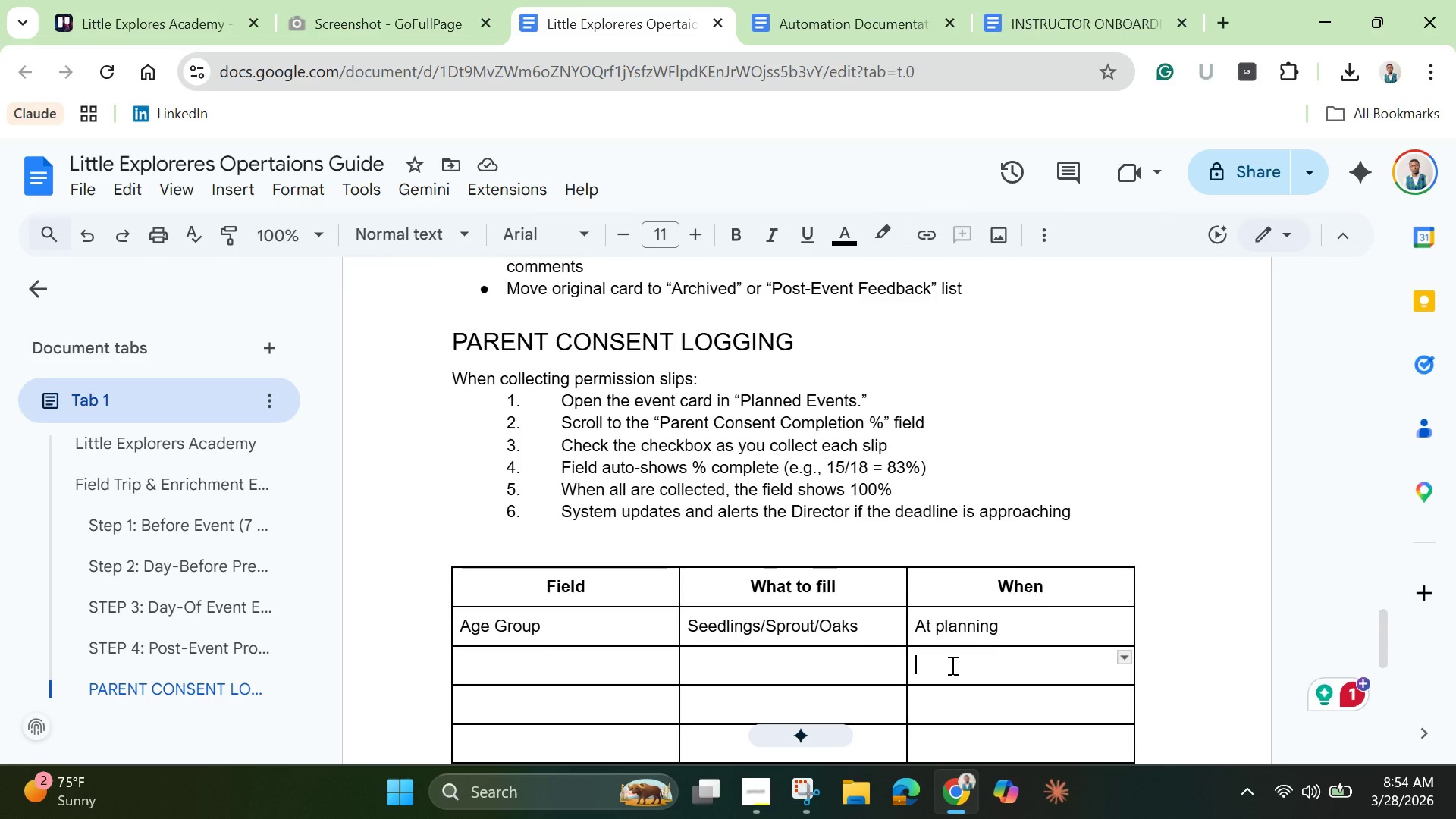 
right_click([951, 665])
 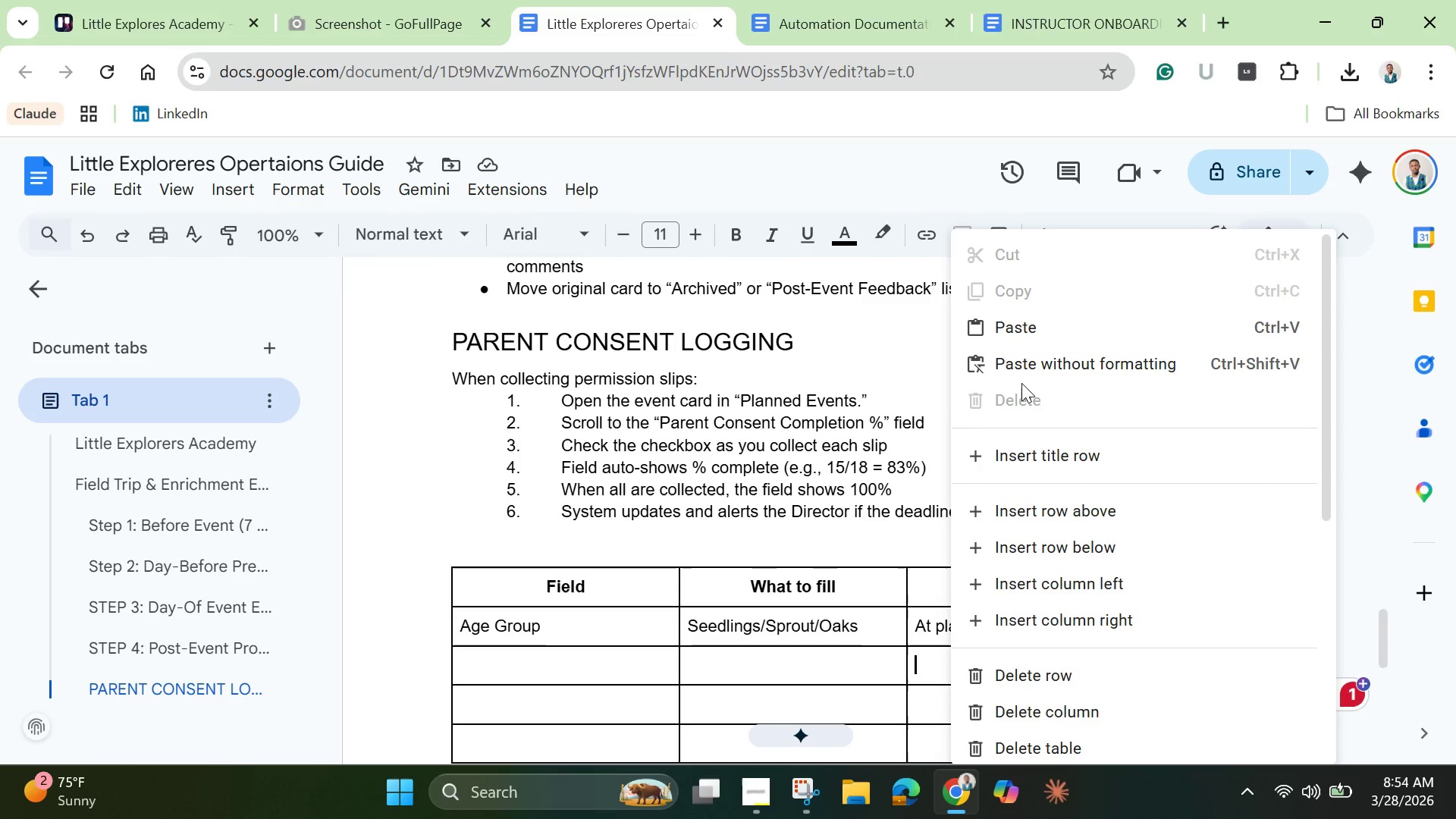 
left_click([1020, 370])
 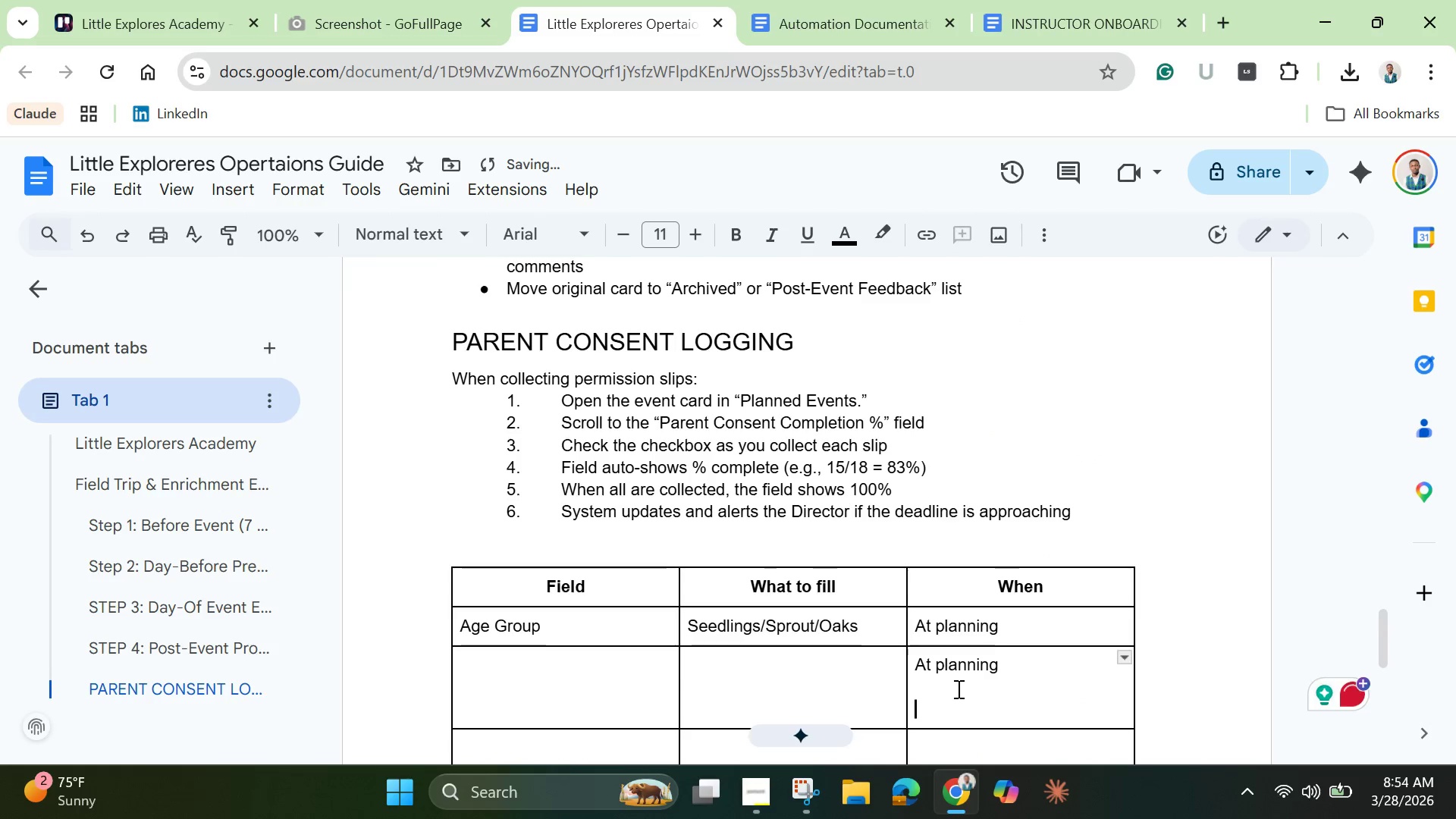 
key(Backspace)
 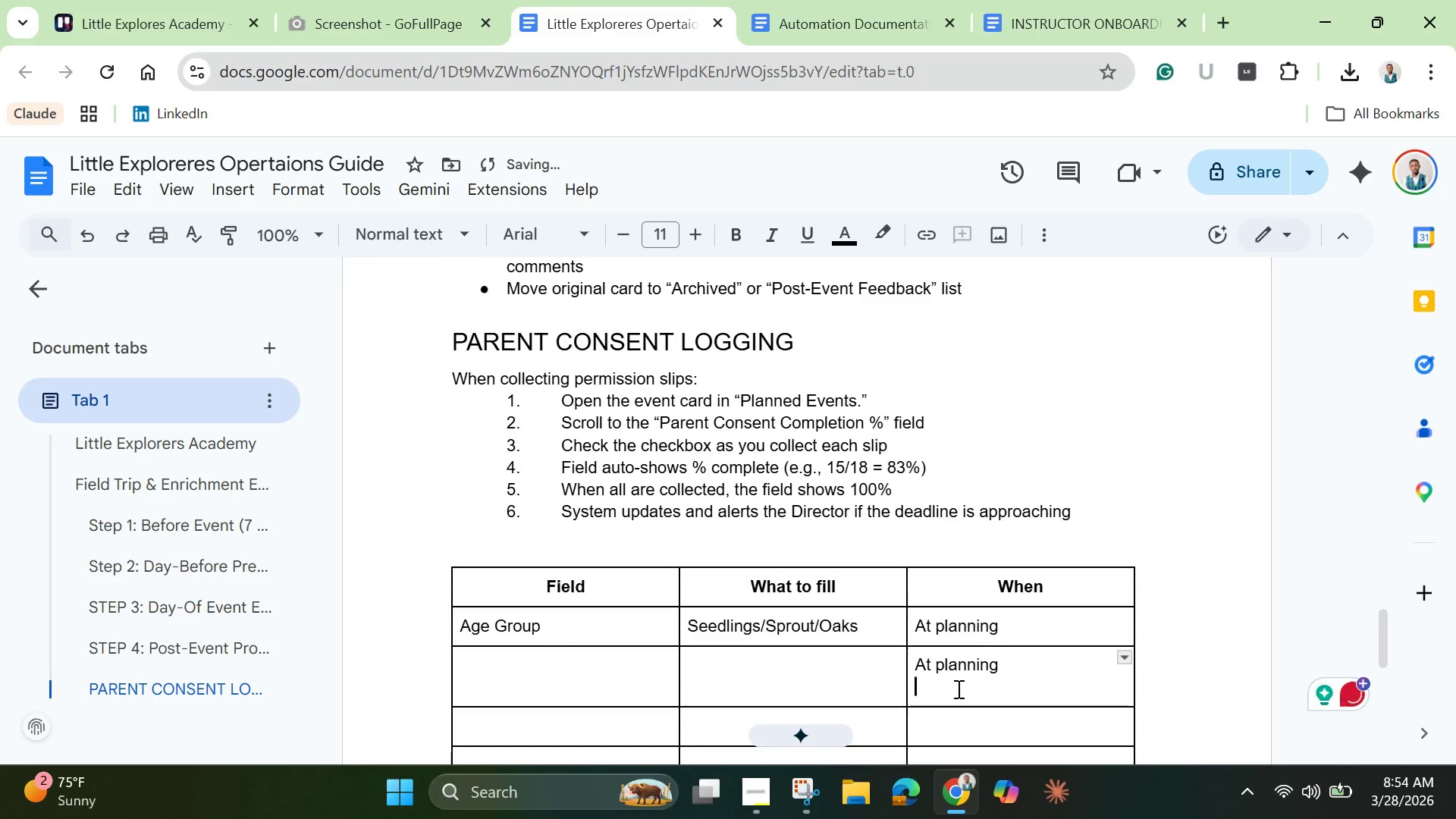 
key(Backspace)
 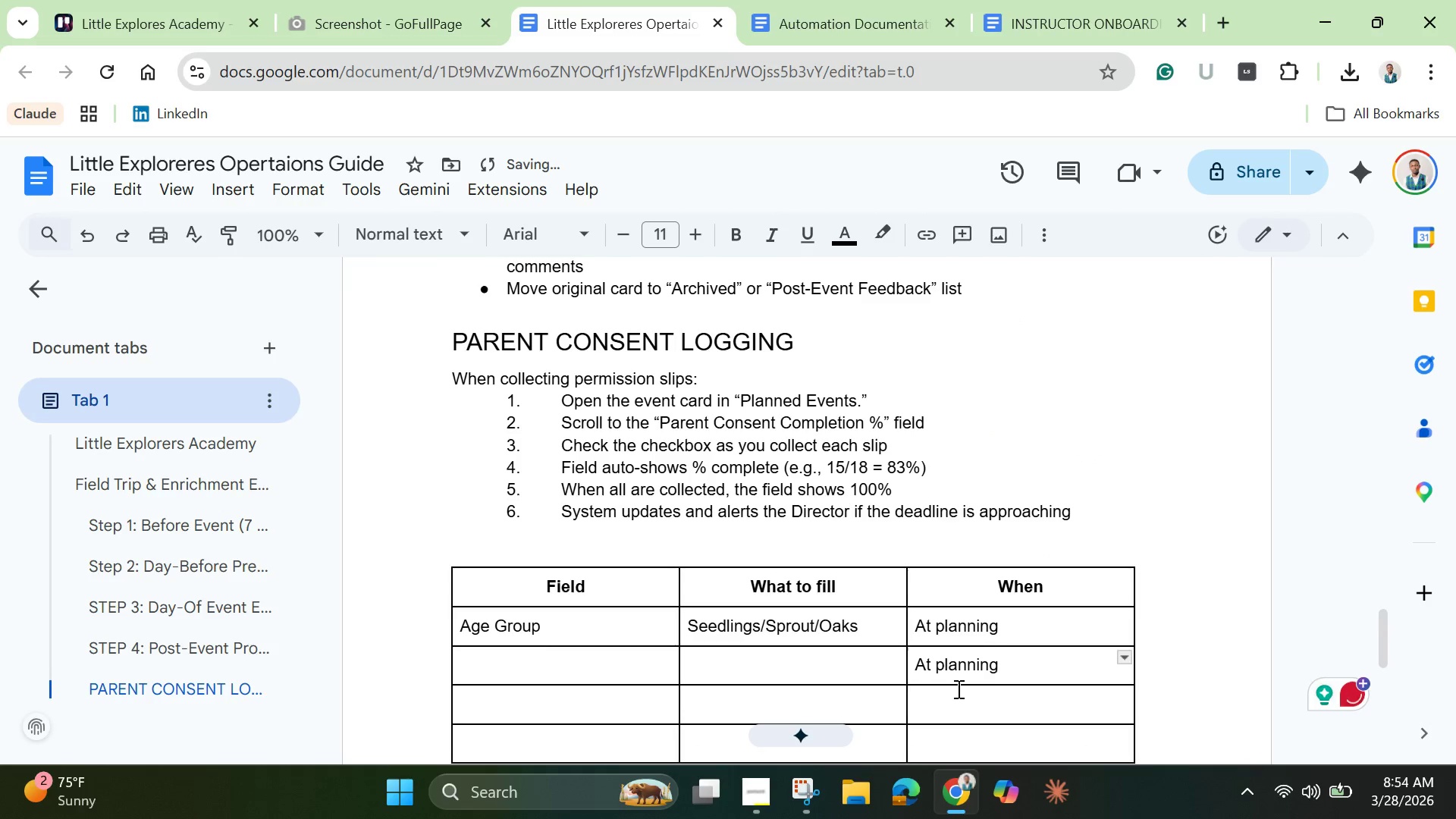 
left_click([940, 703])
 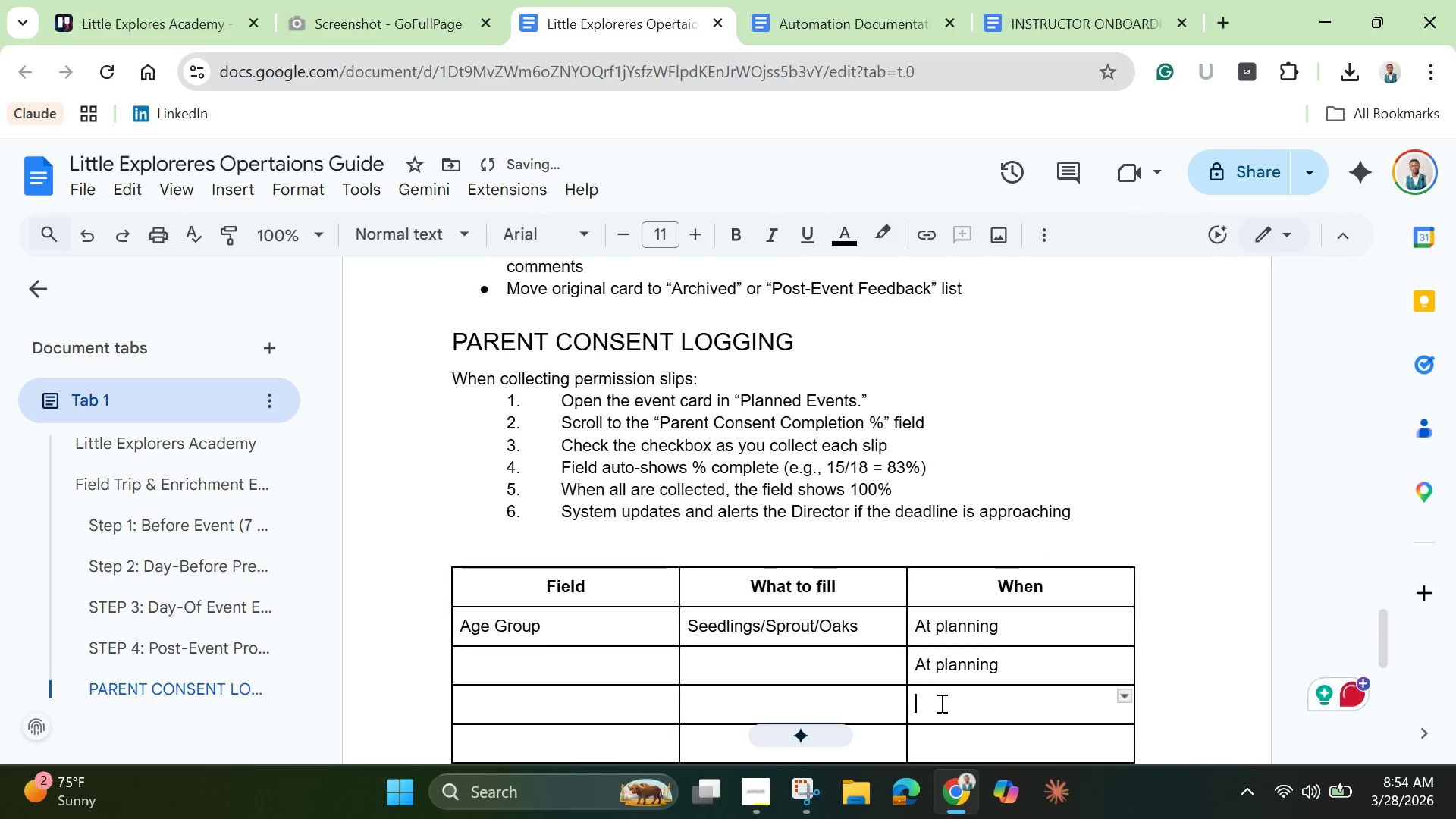 
right_click([940, 703])
 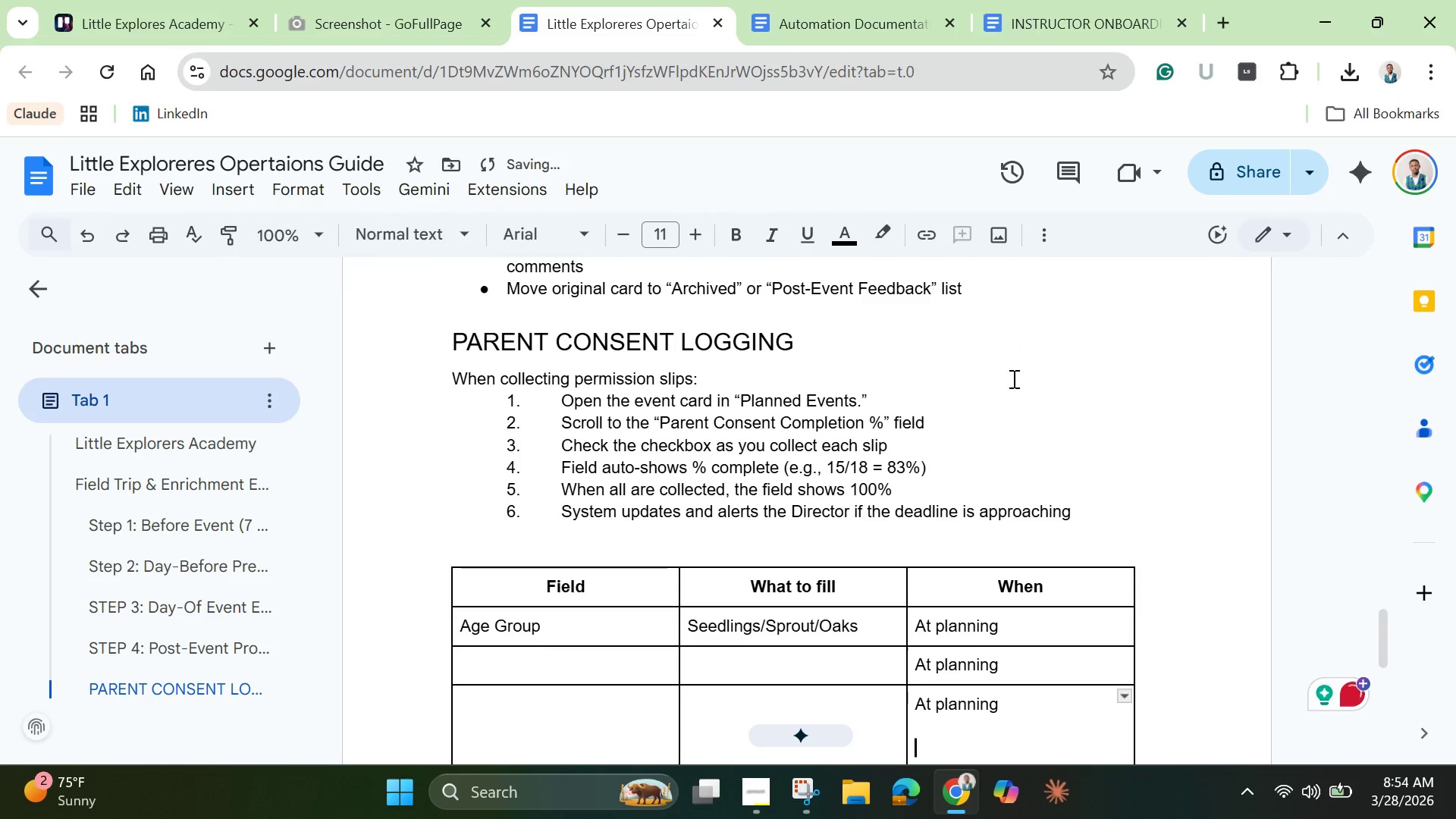 
key(Backspace)
 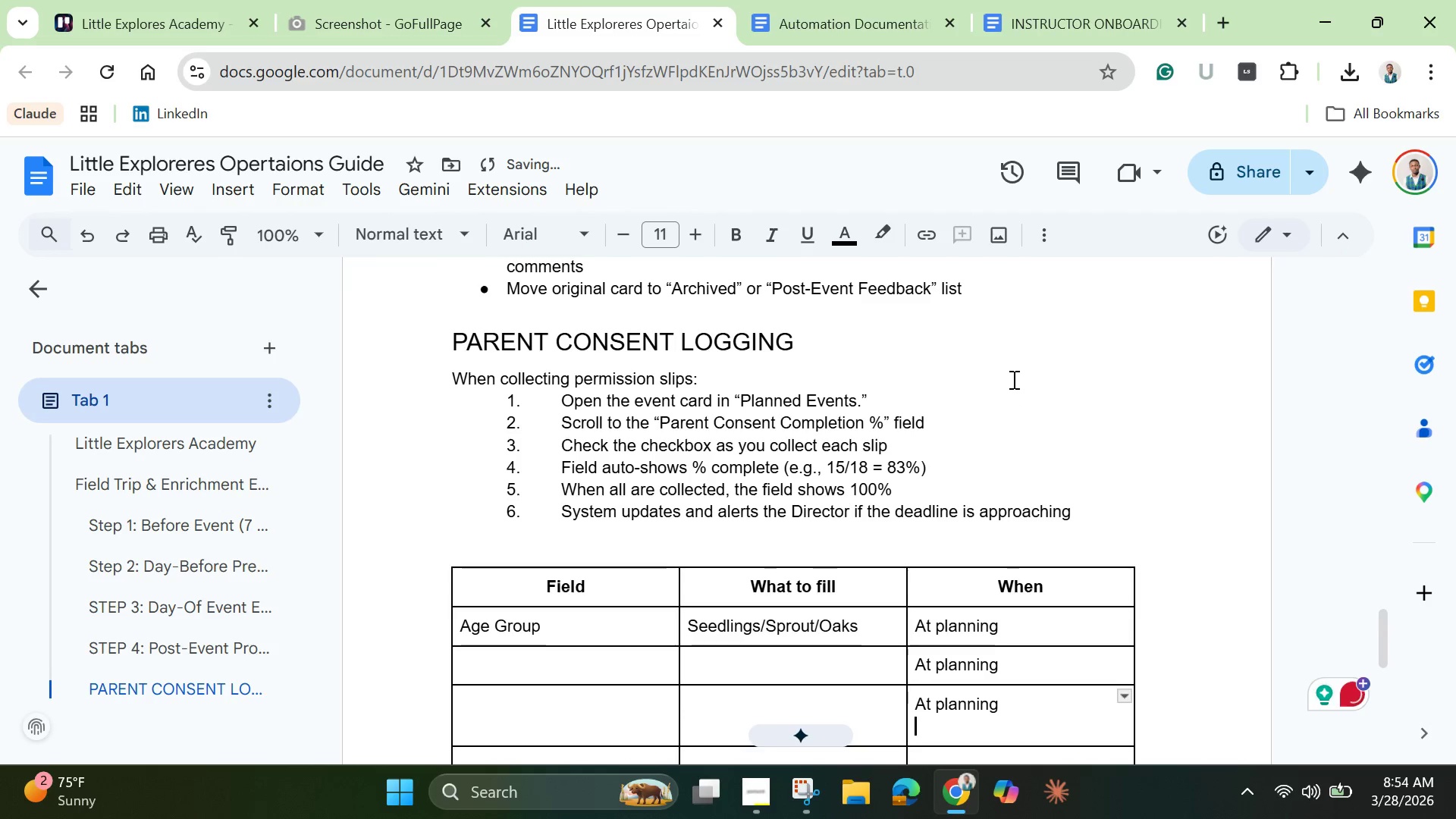 
key(Backspace)
 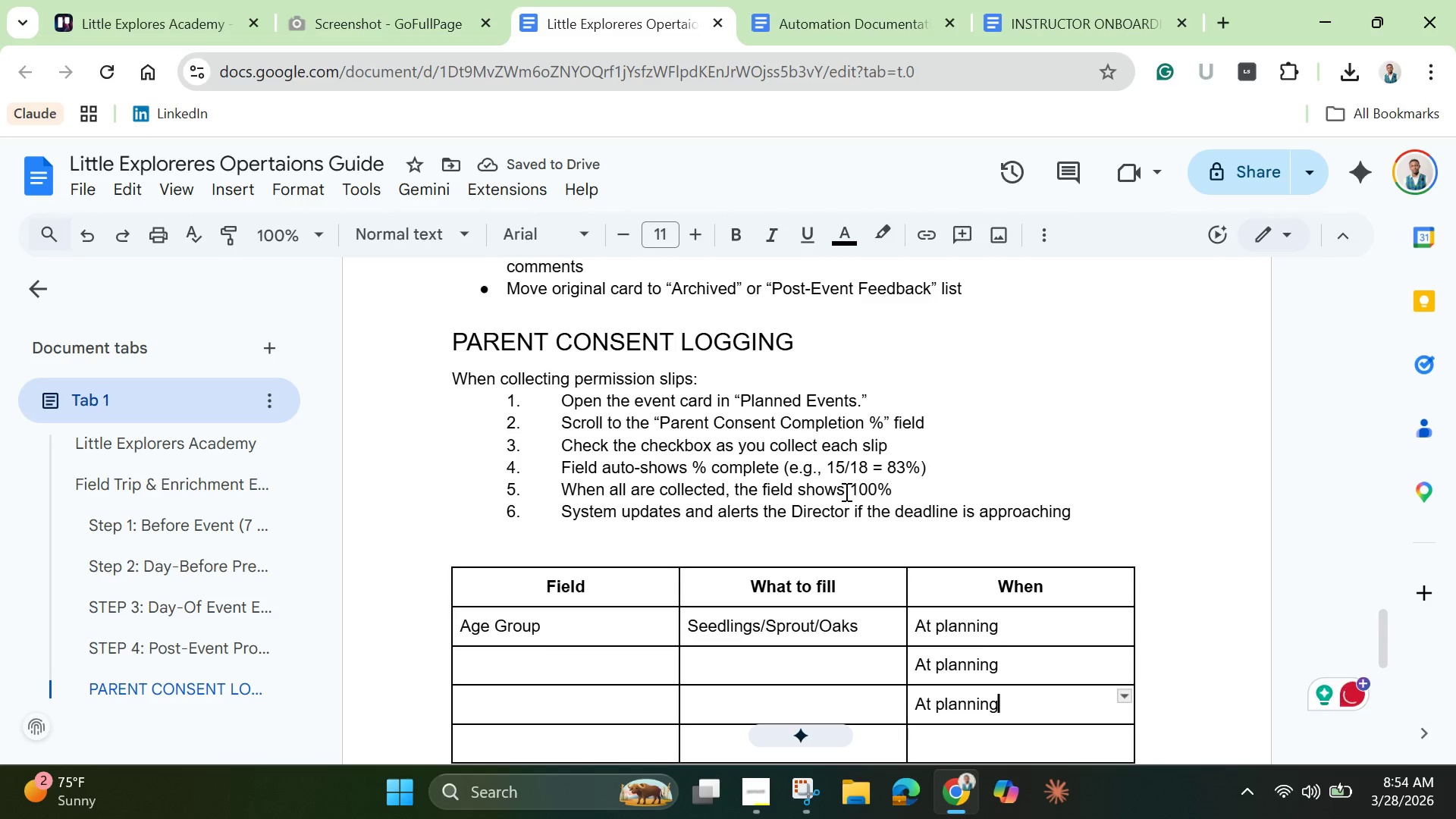 
wait(9.34)
 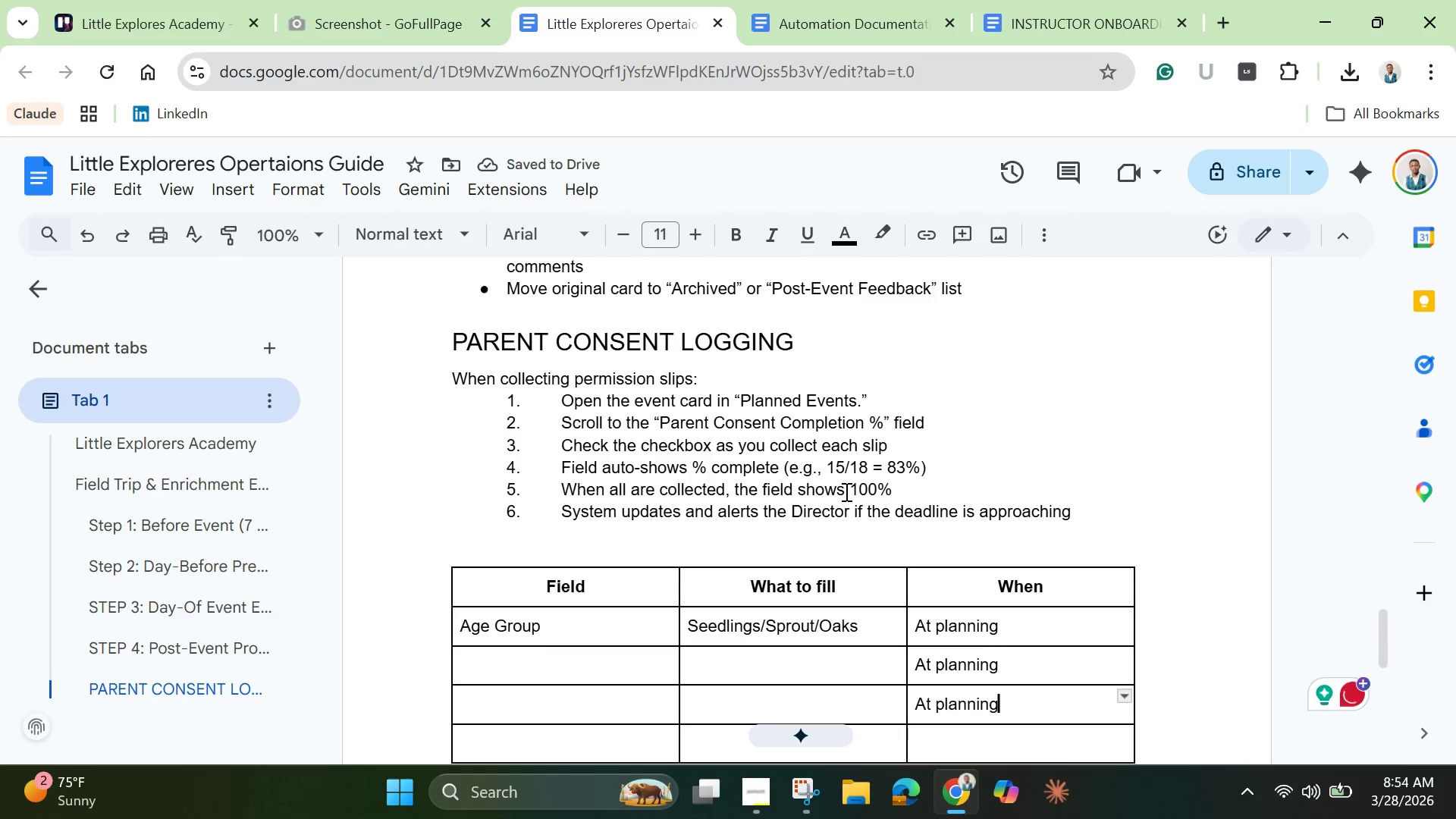 
left_click([564, 670])
 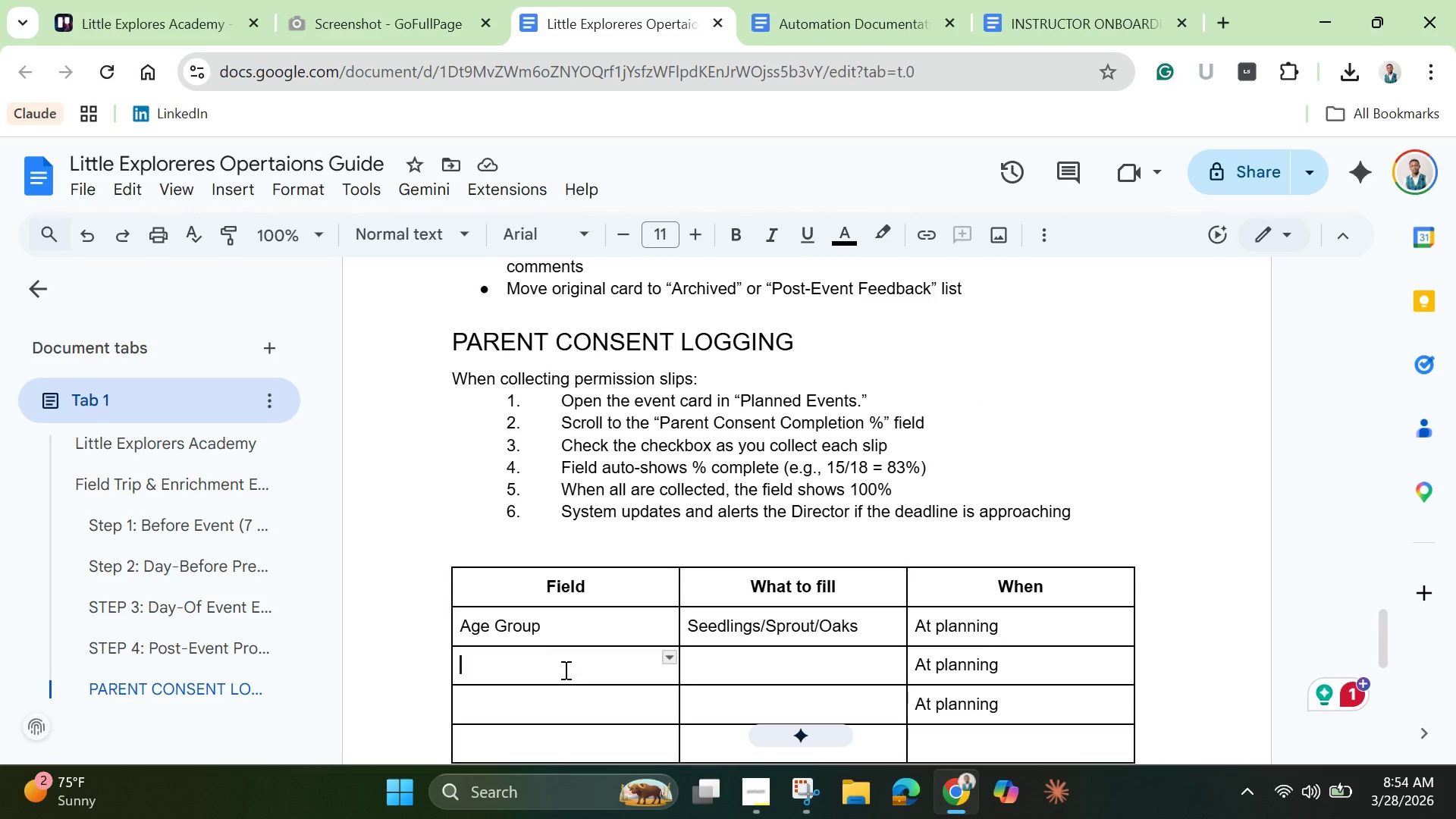 
type(Event date)
 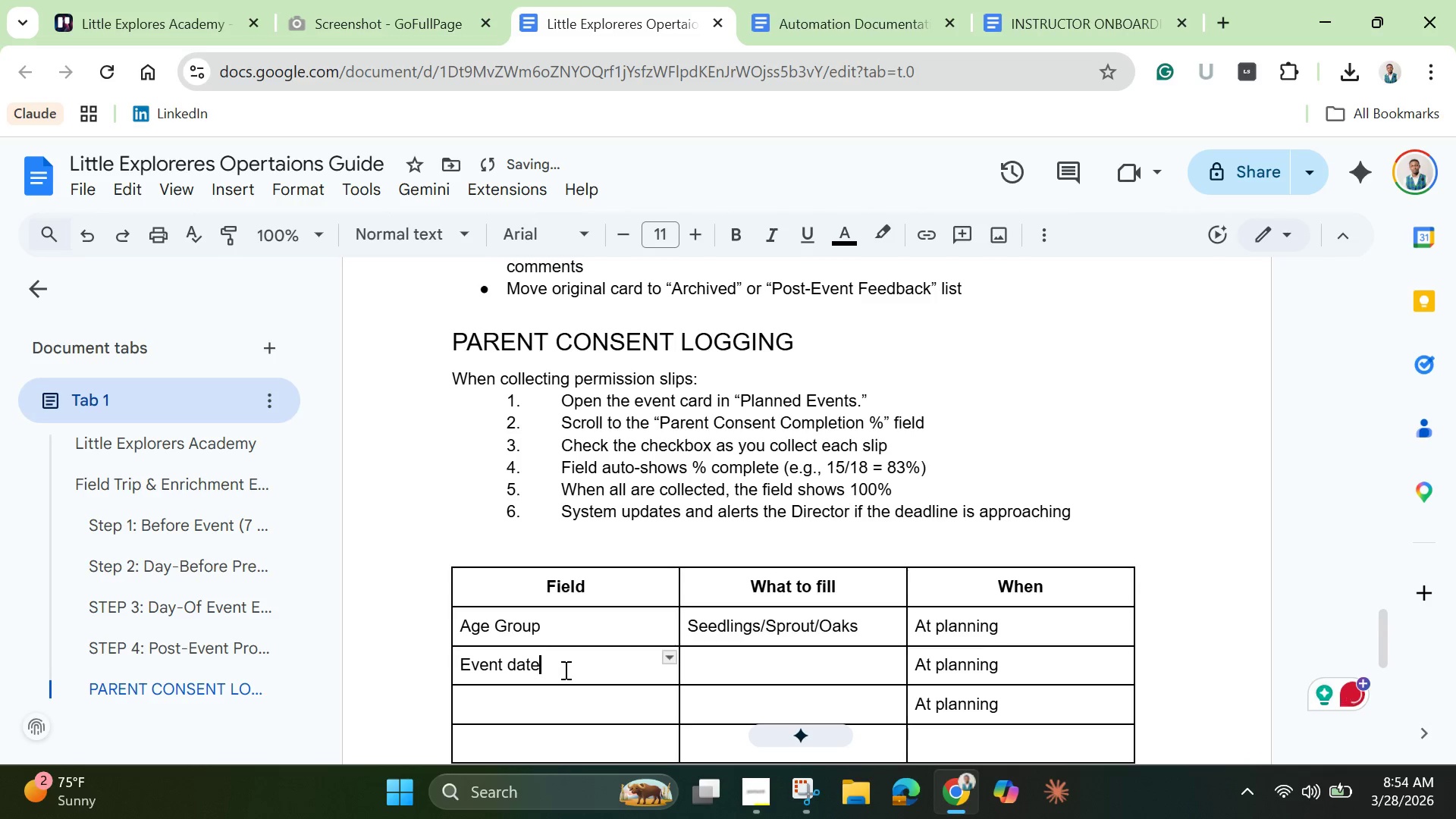 
left_click([731, 669])
 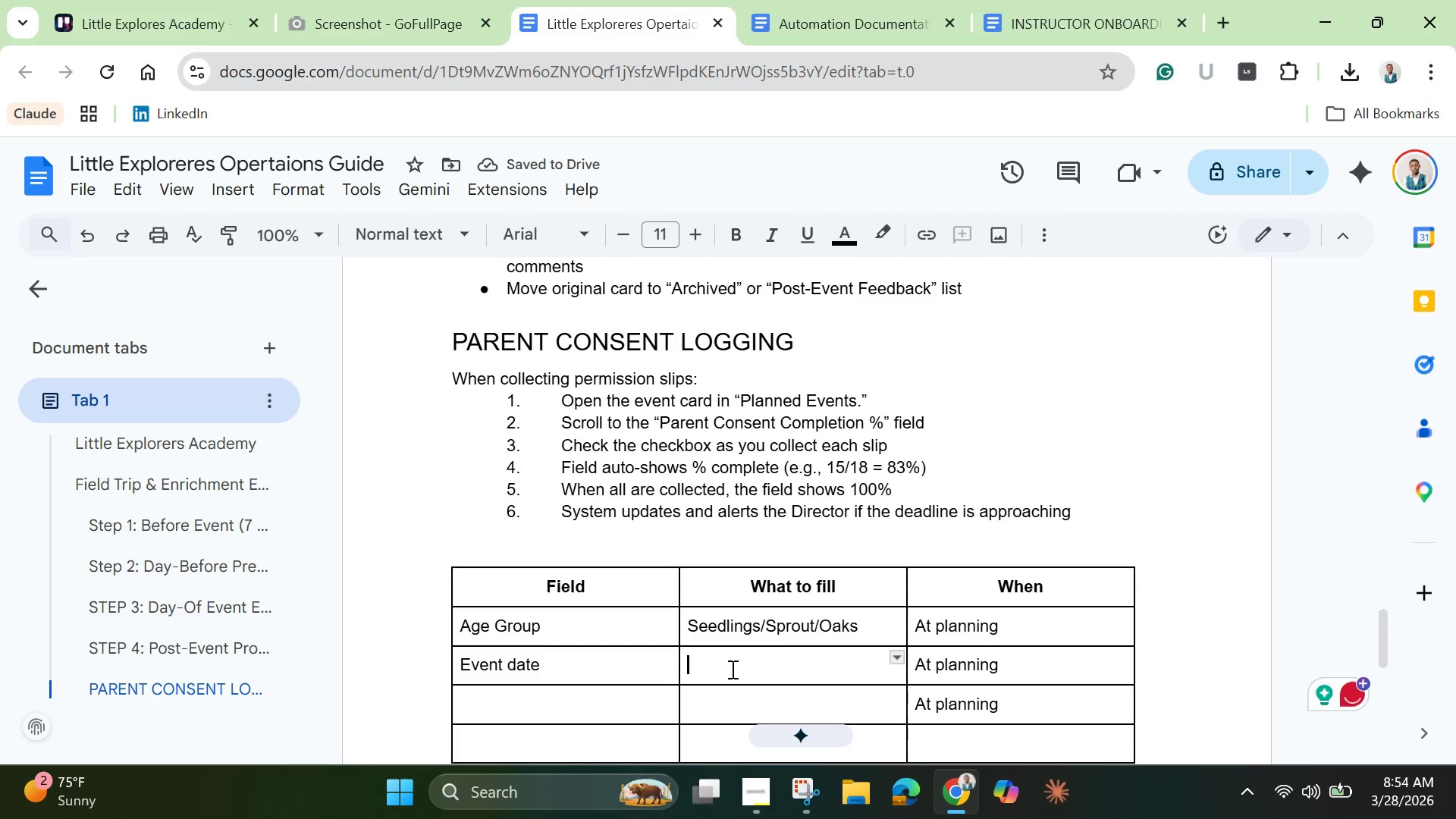 
type(Date of event)
 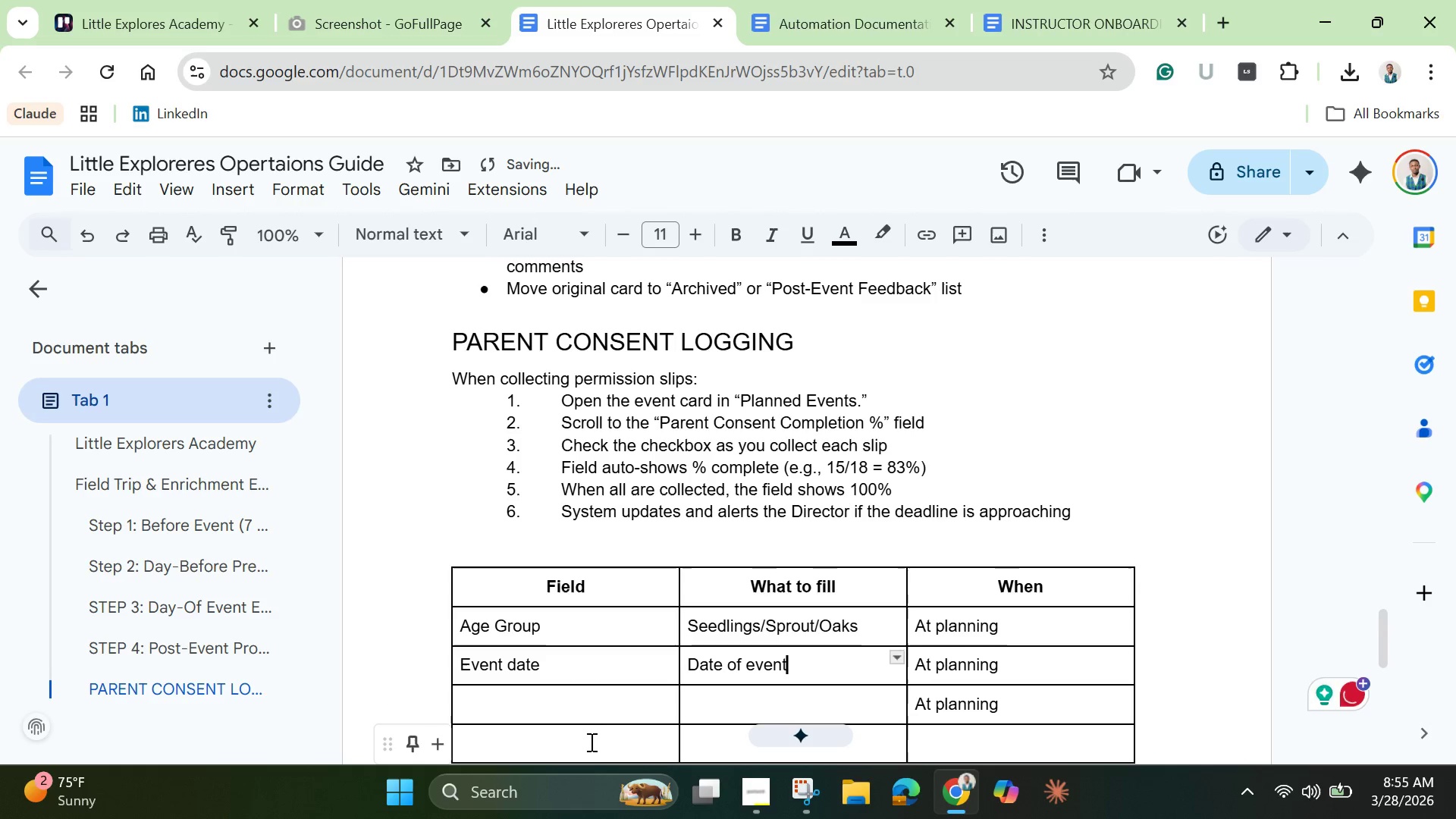 
left_click([593, 708])
 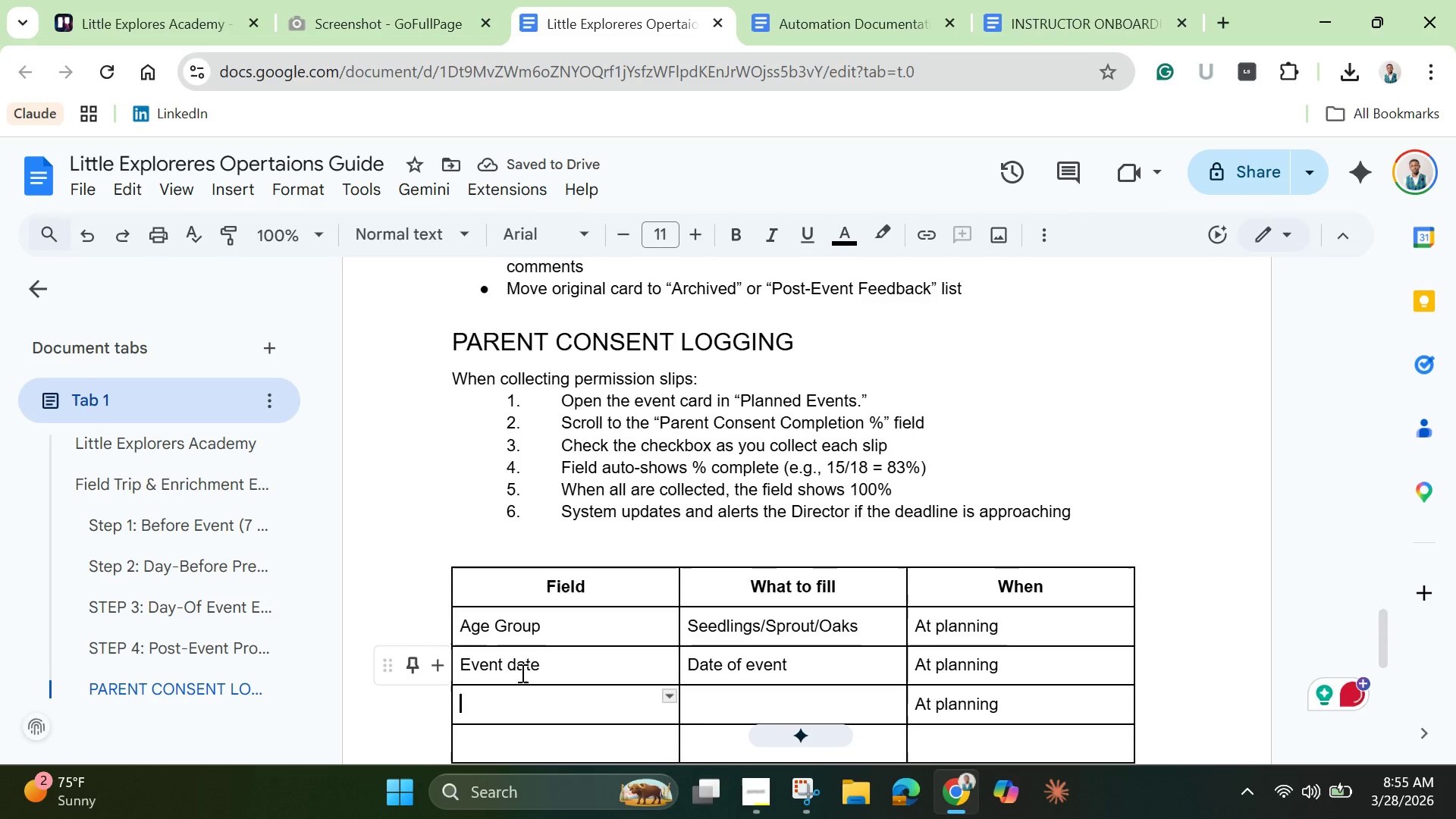 
left_click([518, 671])
 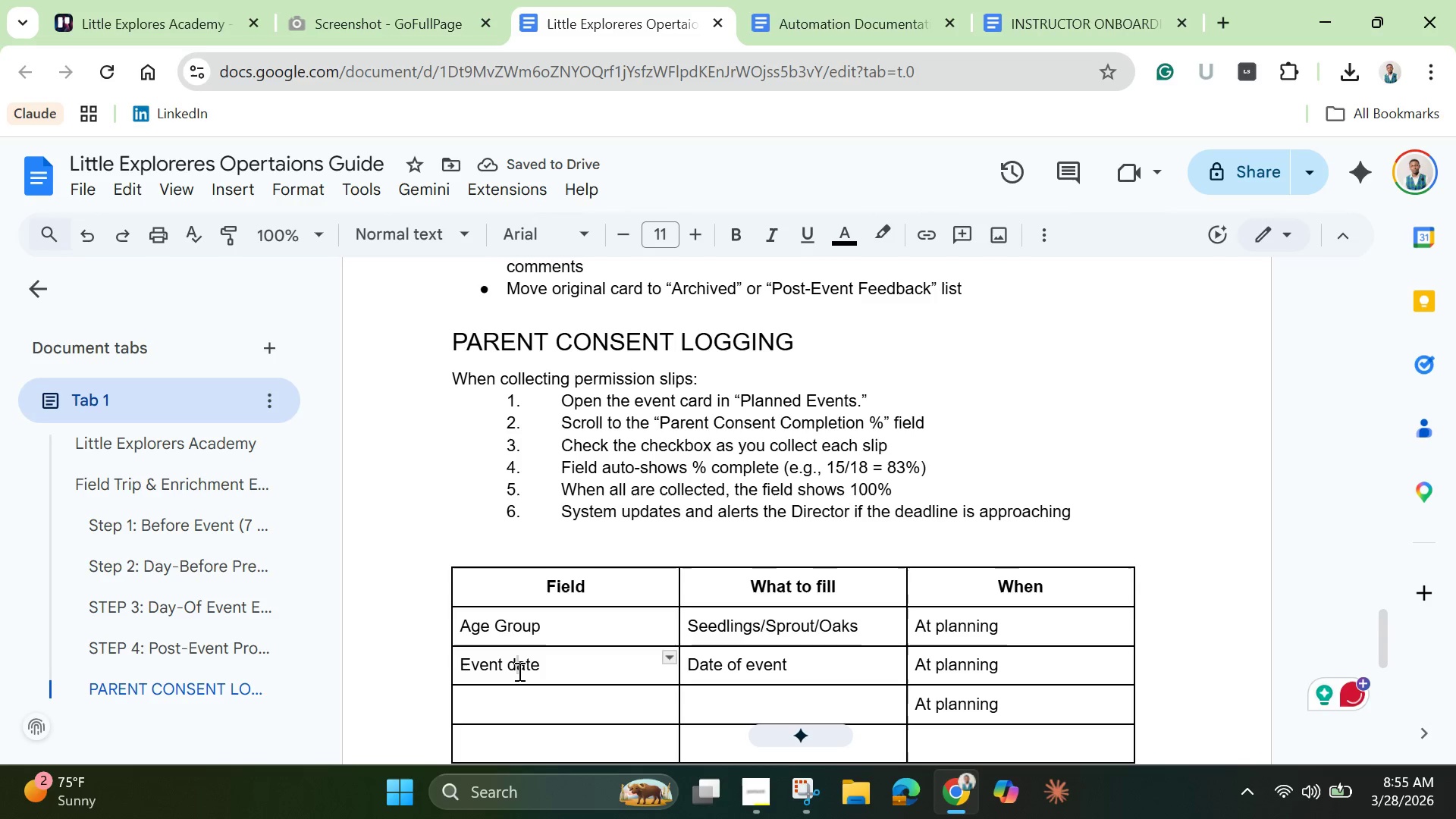 
key(Backspace)
 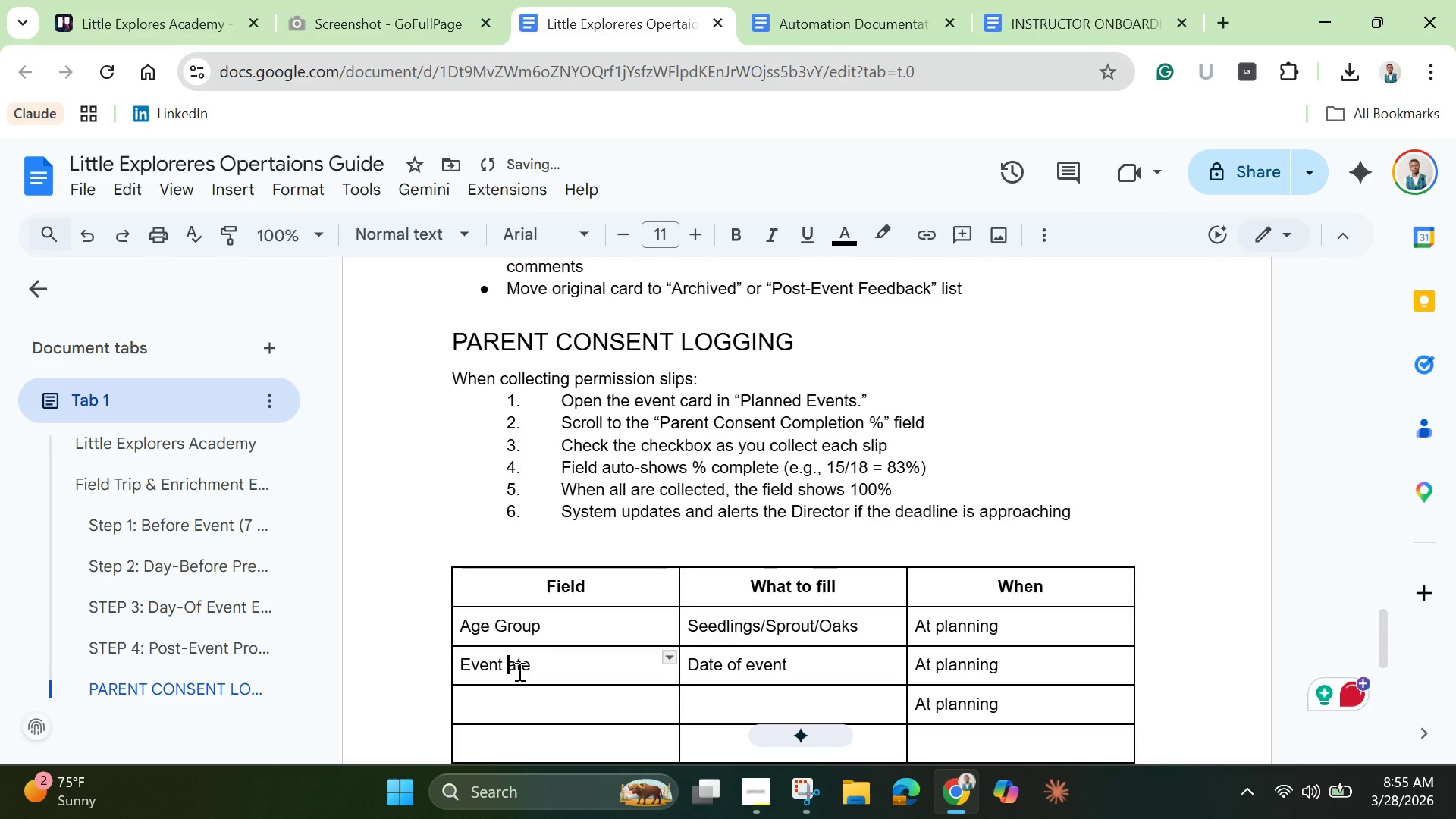 
key(Shift+ShiftLeft)
 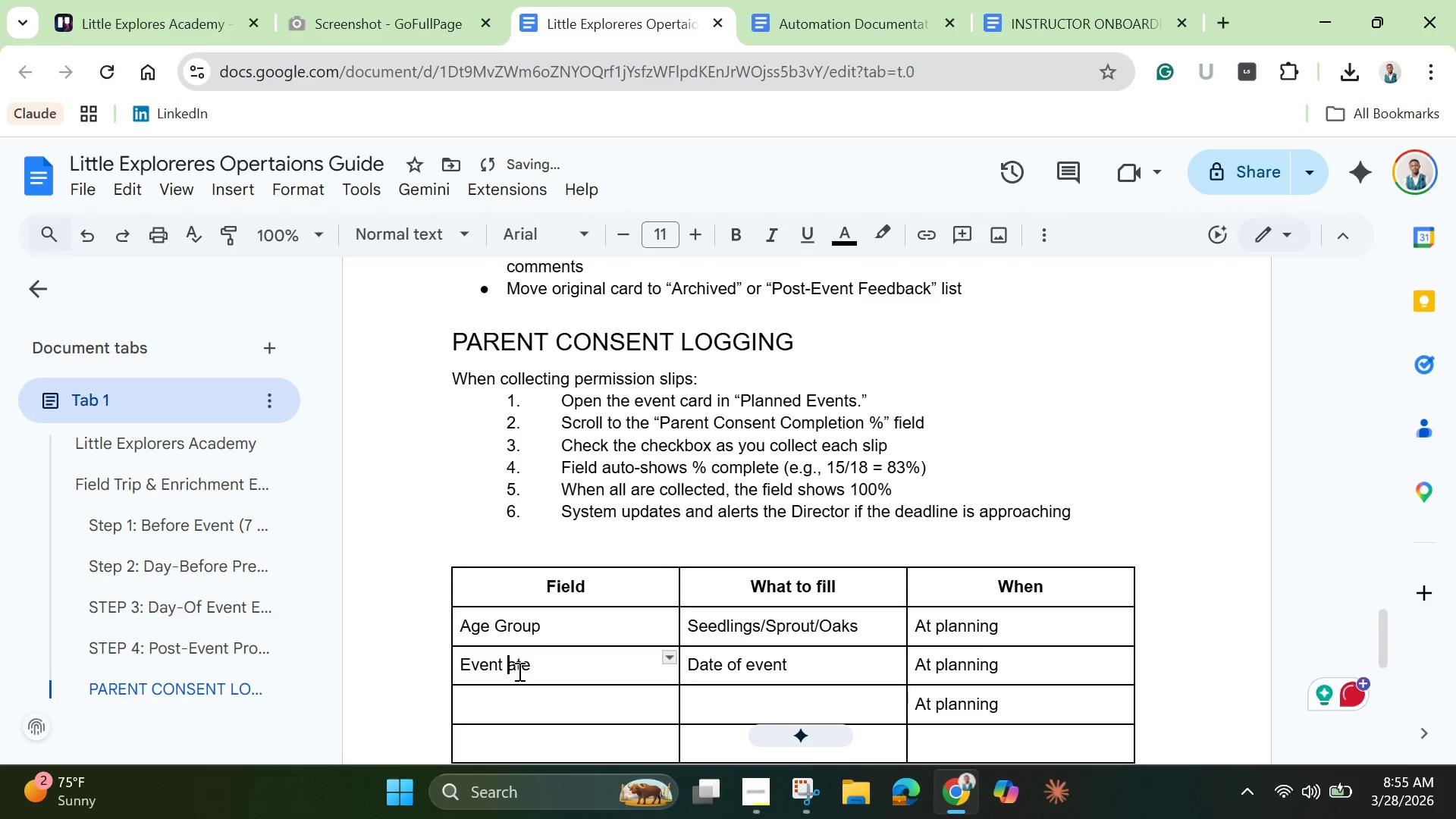 
key(Shift+D)
 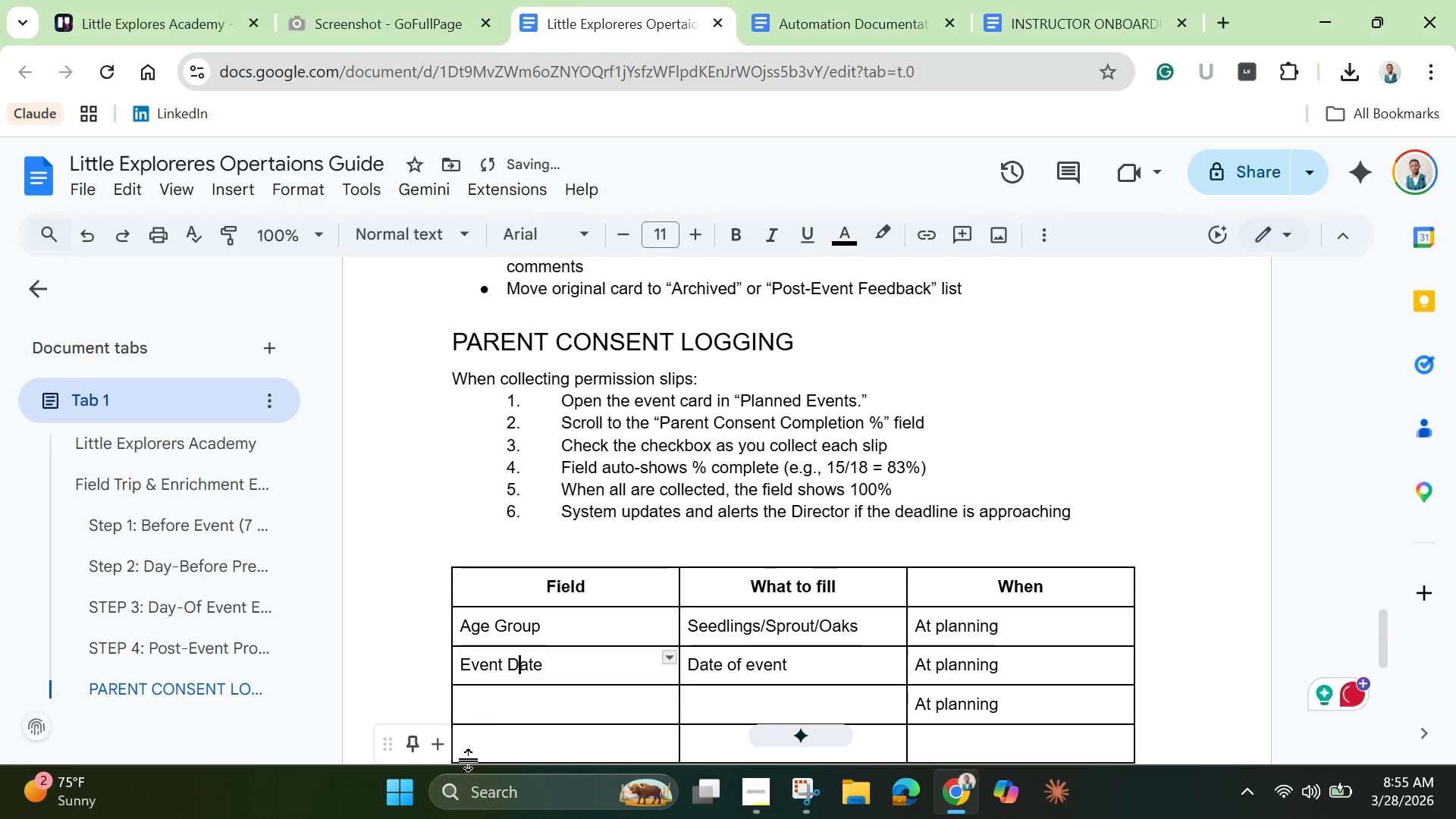 
left_click([491, 721])
 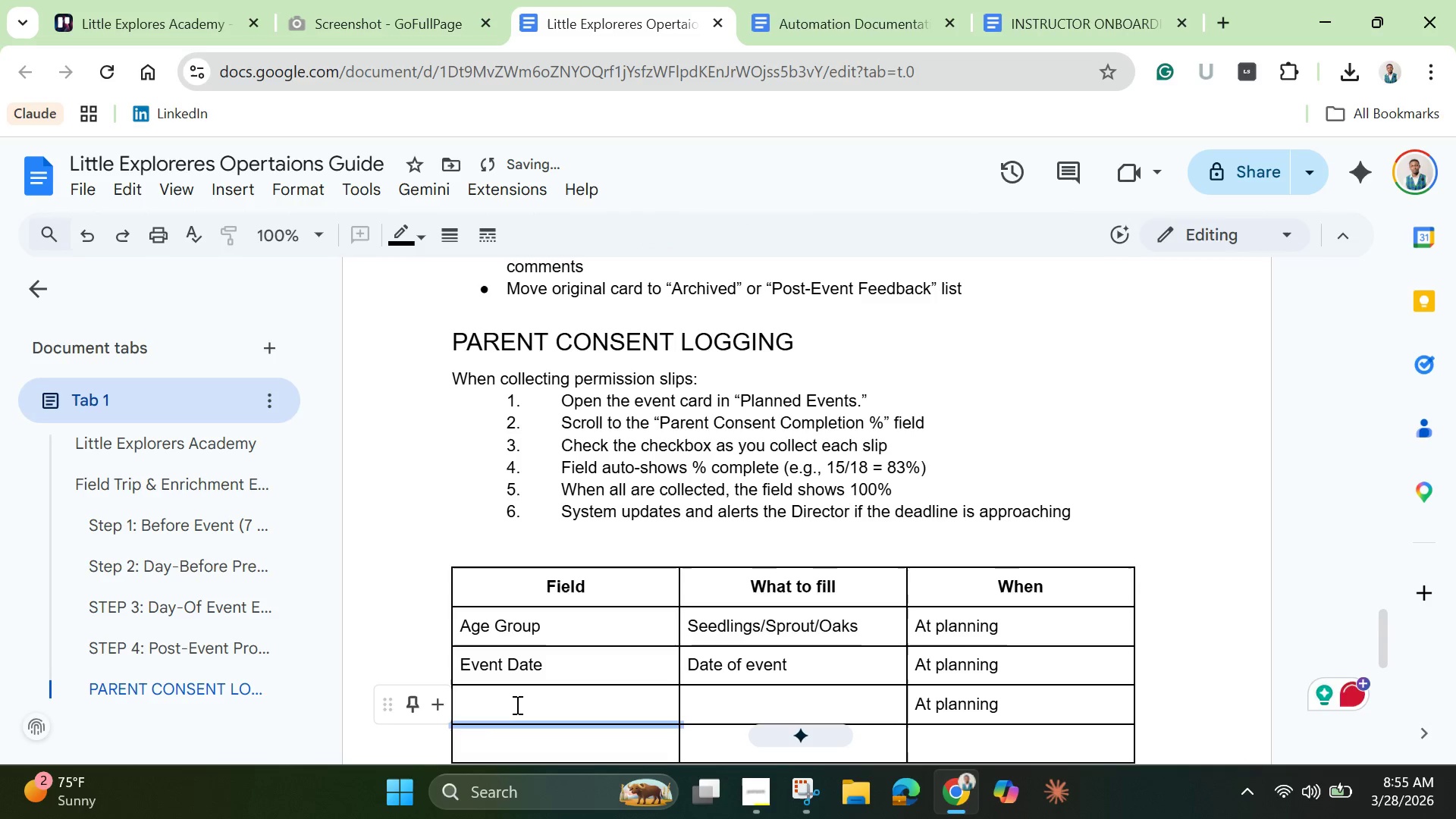 
left_click([516, 703])
 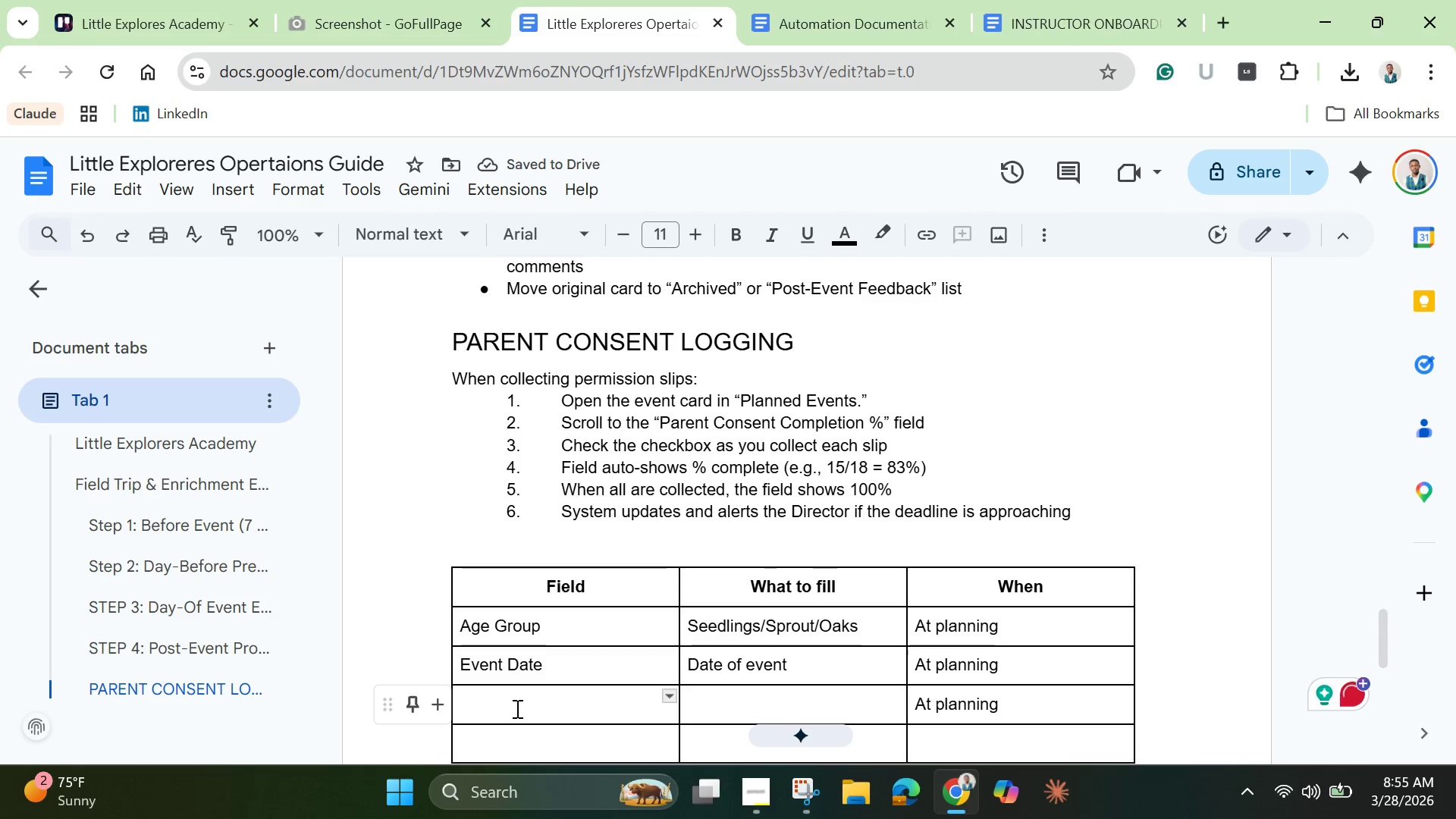 
type(Vendor Name)
 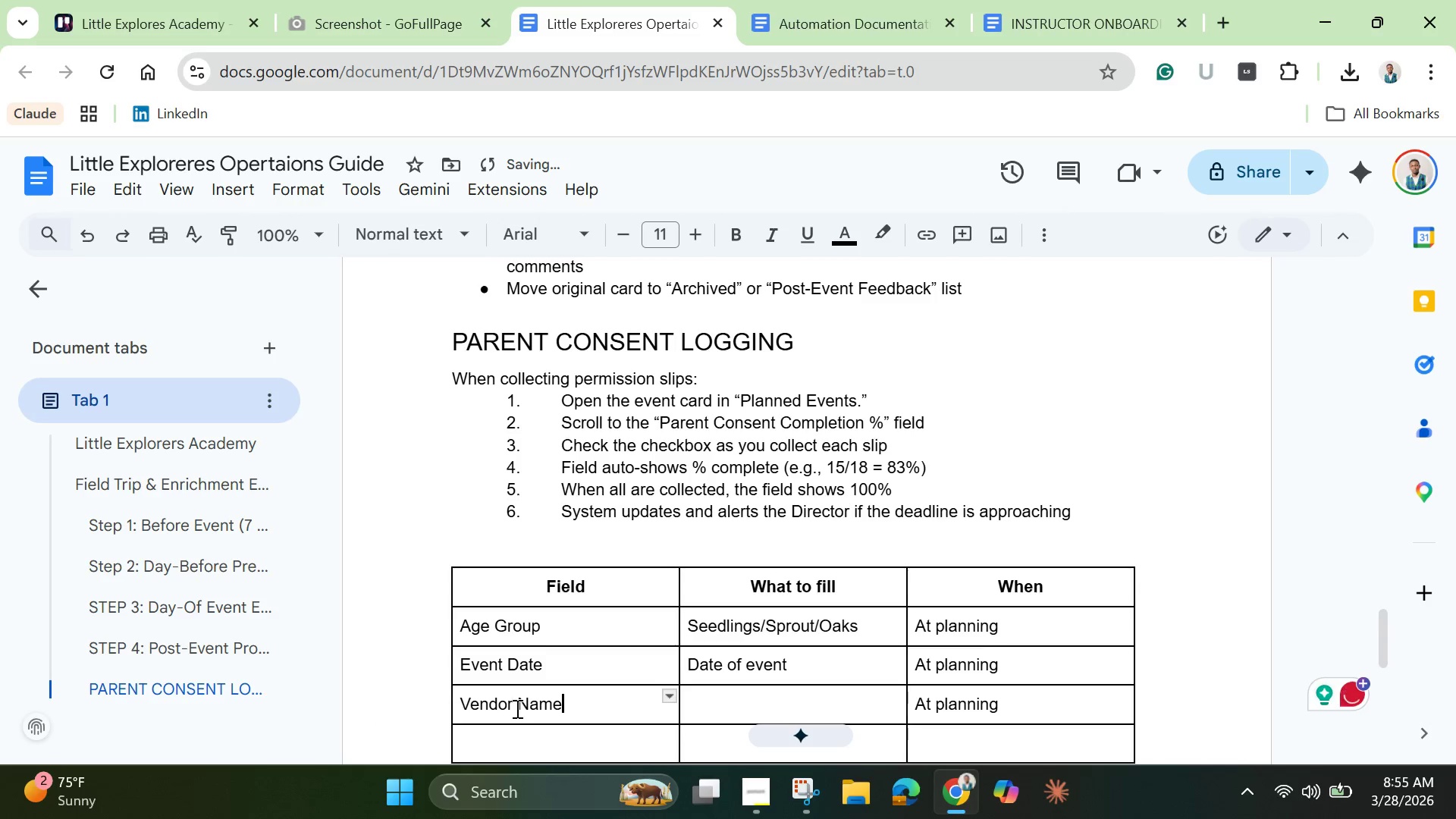 
left_click([705, 695])
 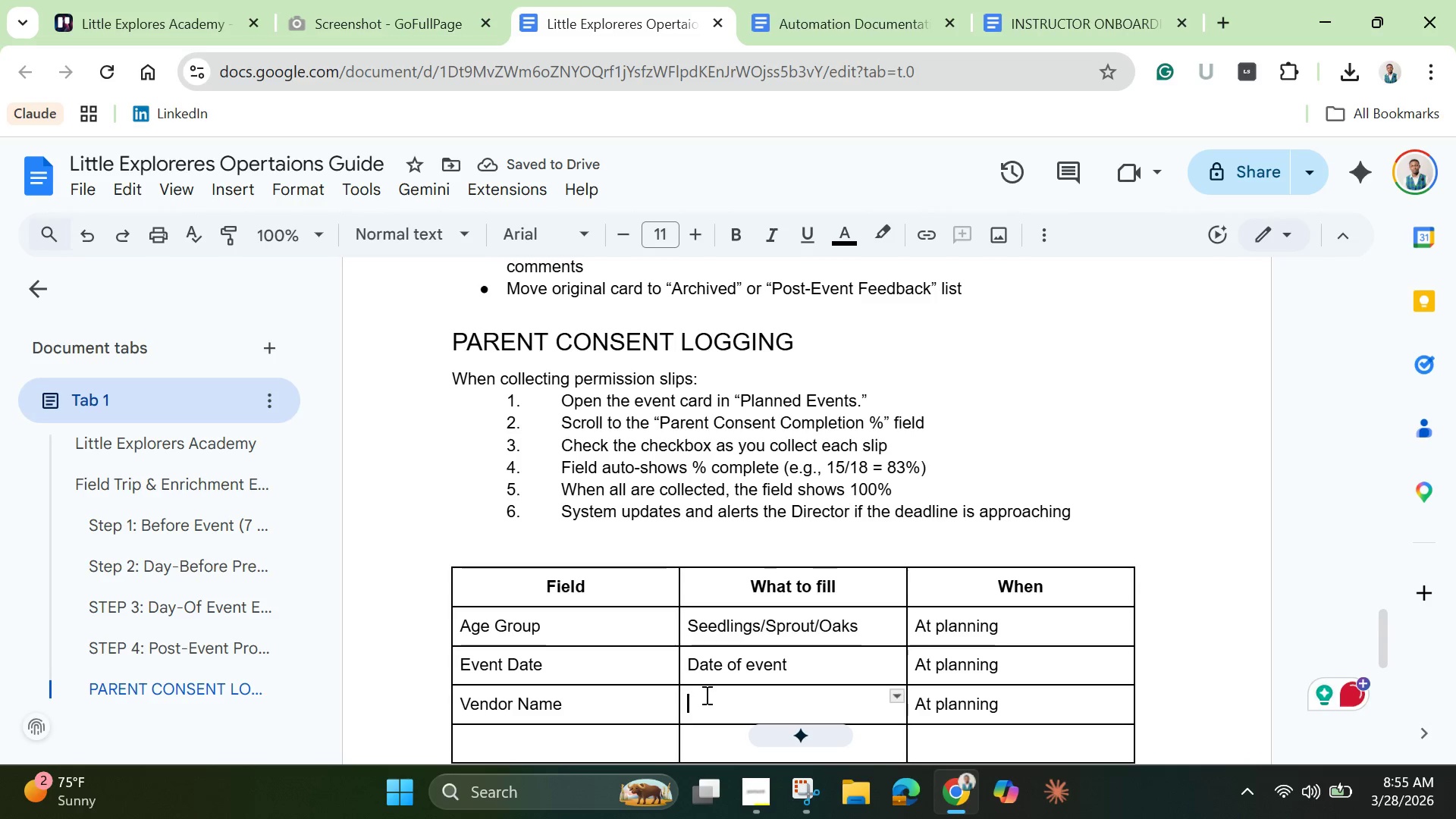 
type(Vendor cOMAP)
key(Backspace)
key(Backspace)
type(PANY NAME)
 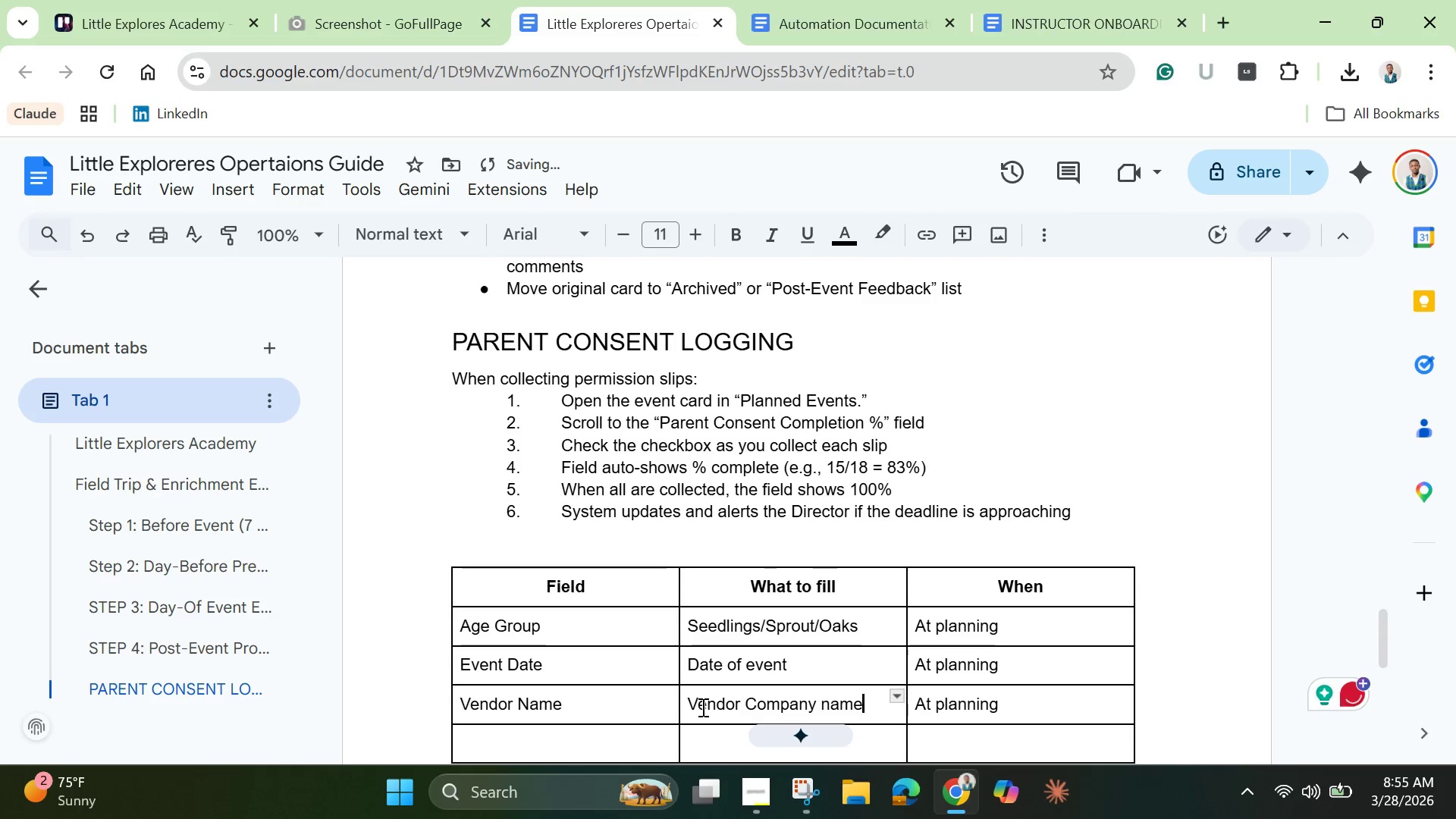 
hold_key(key=CapsLock, duration=0.38)
 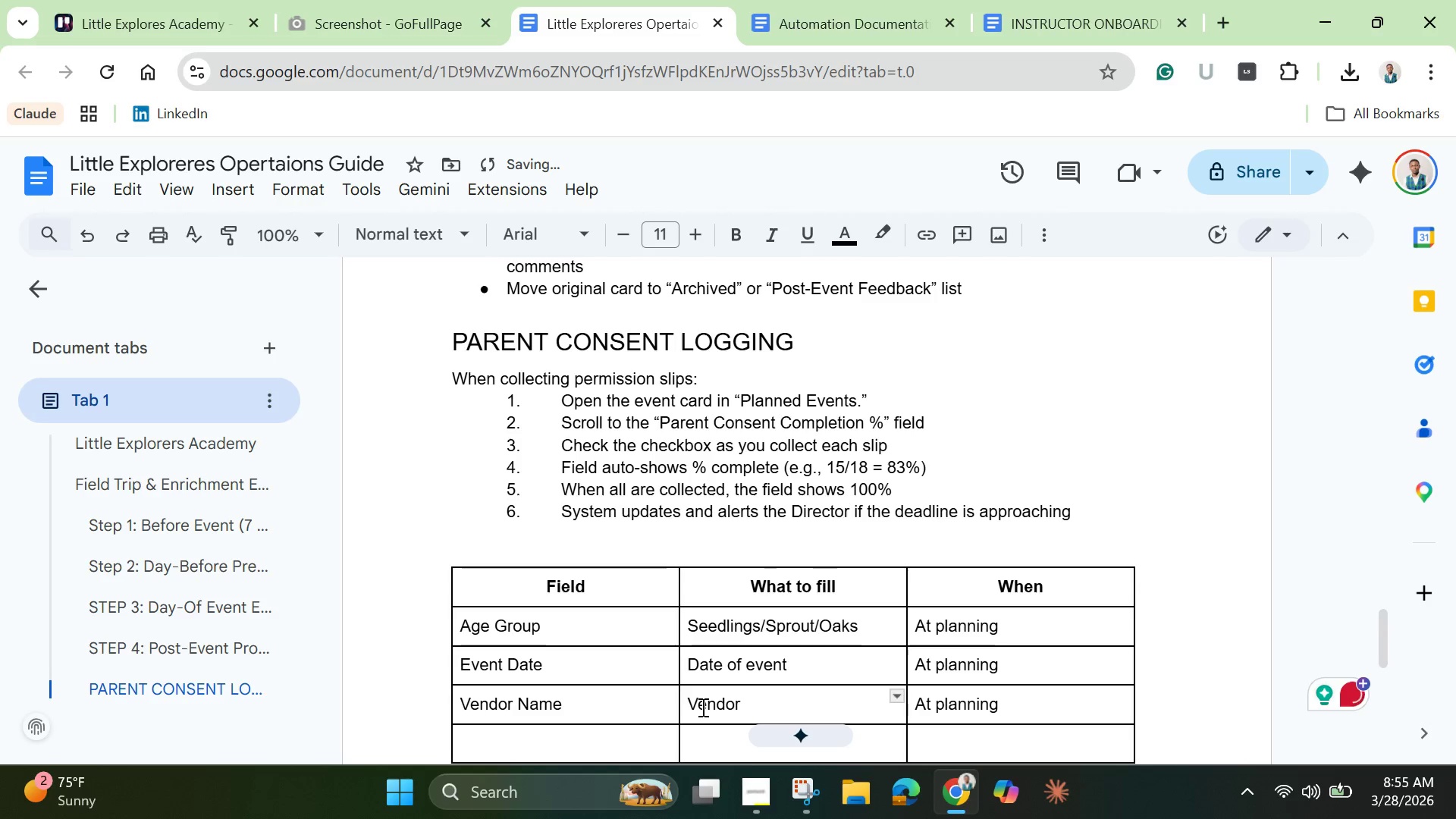 
key(ArrowDown)
 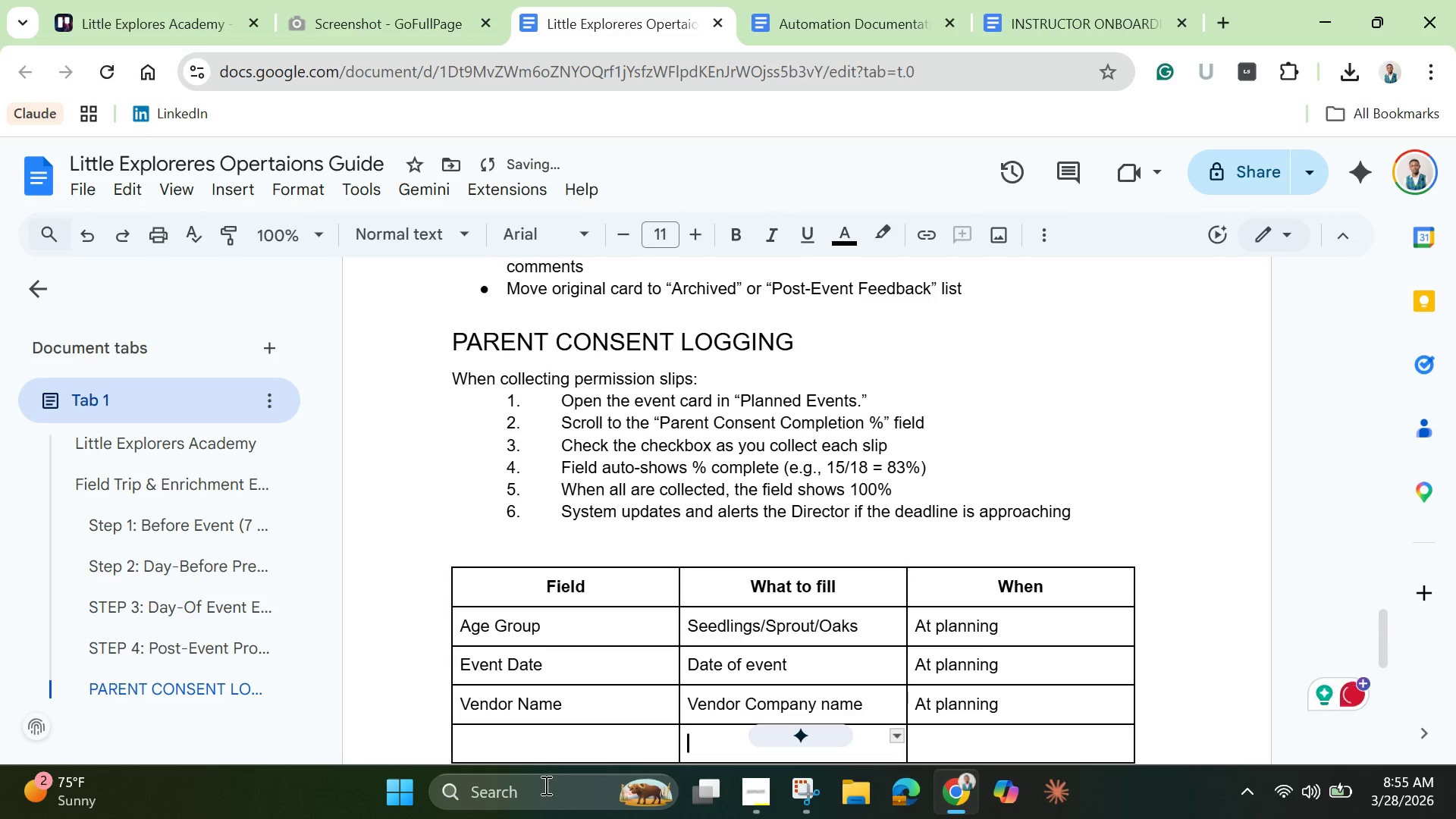 
left_click([548, 760])
 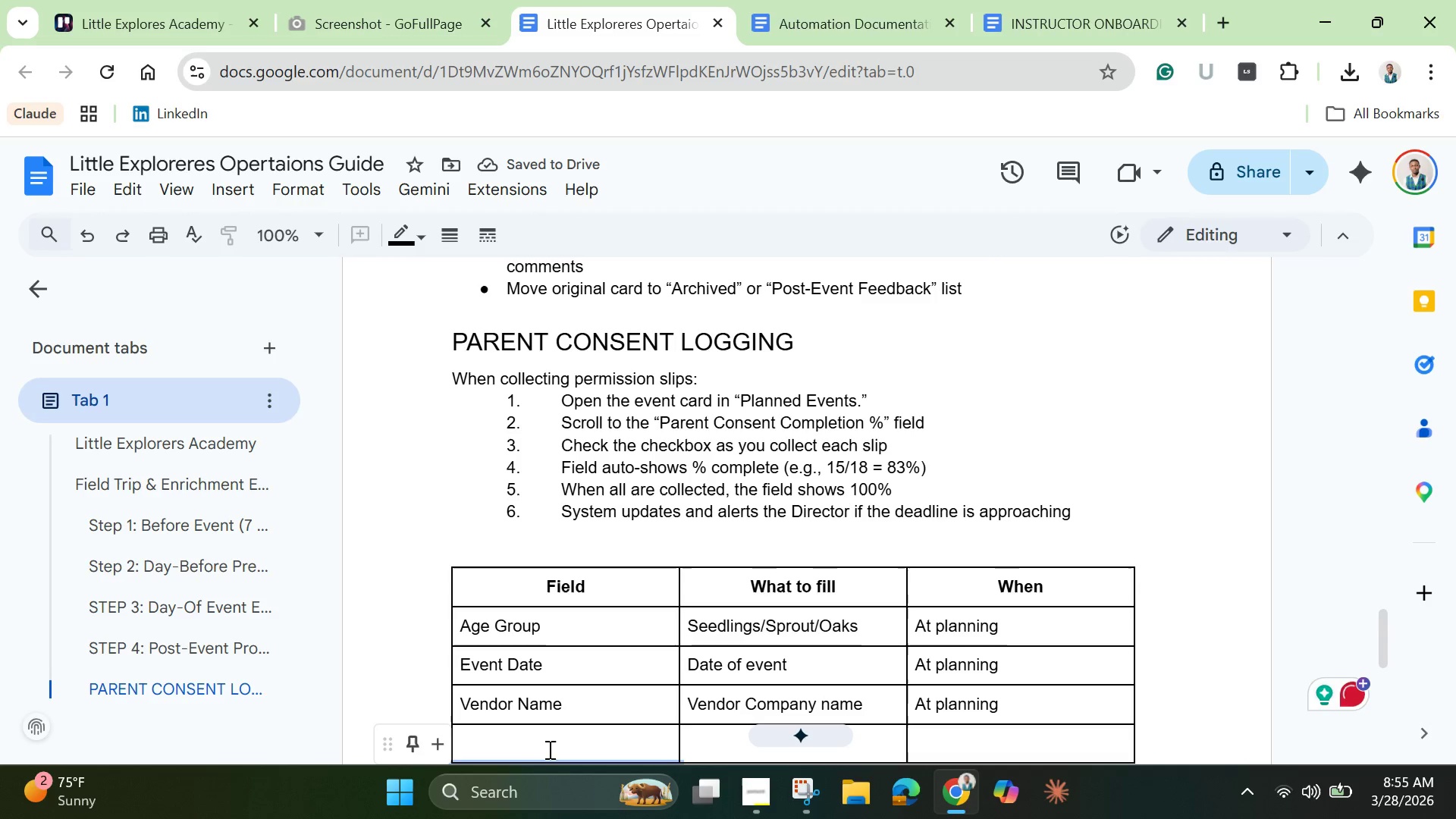 
left_click([548, 748])
 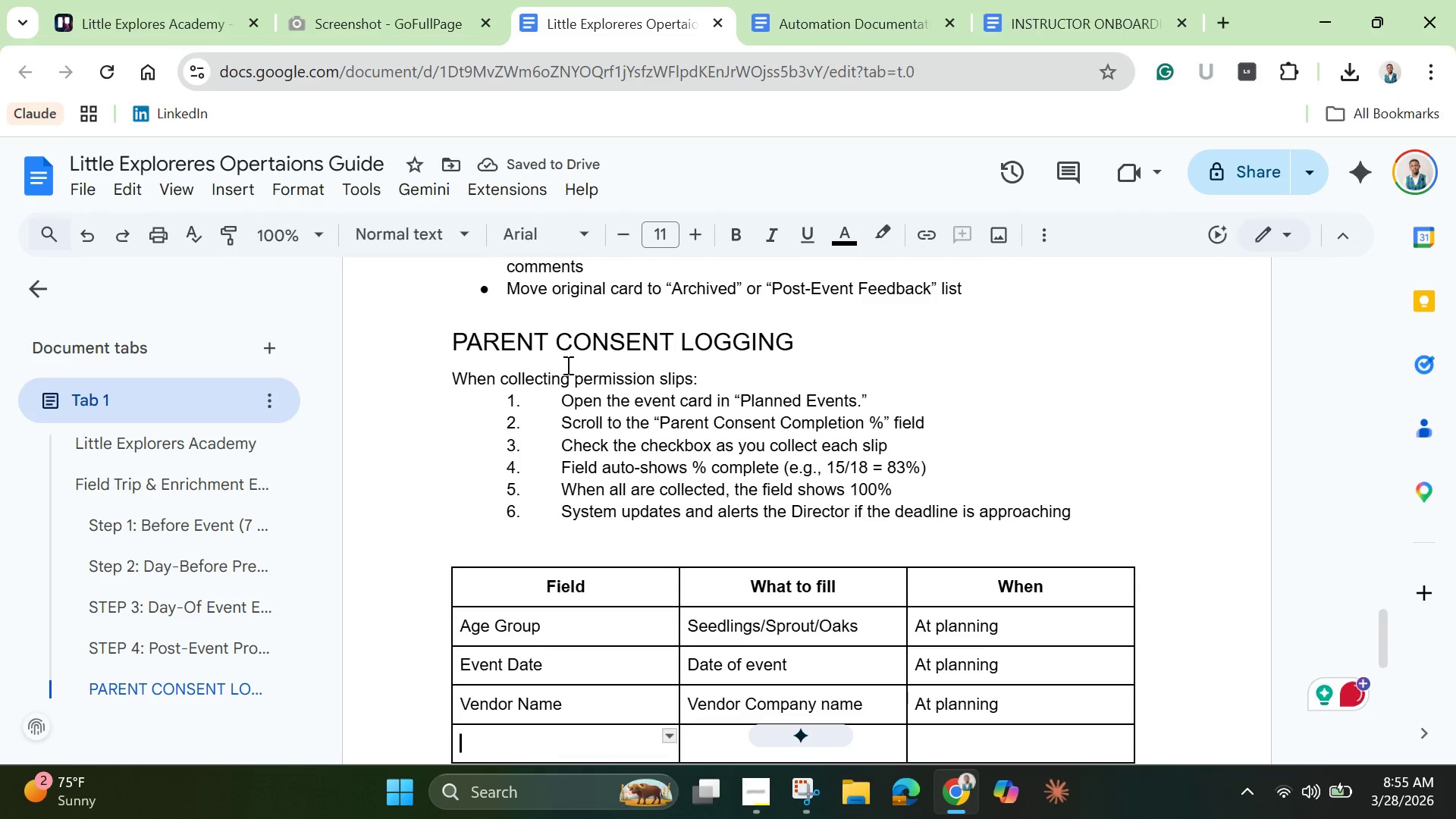 
scroll: coordinate [545, 265], scroll_direction: down, amount: 2.0
 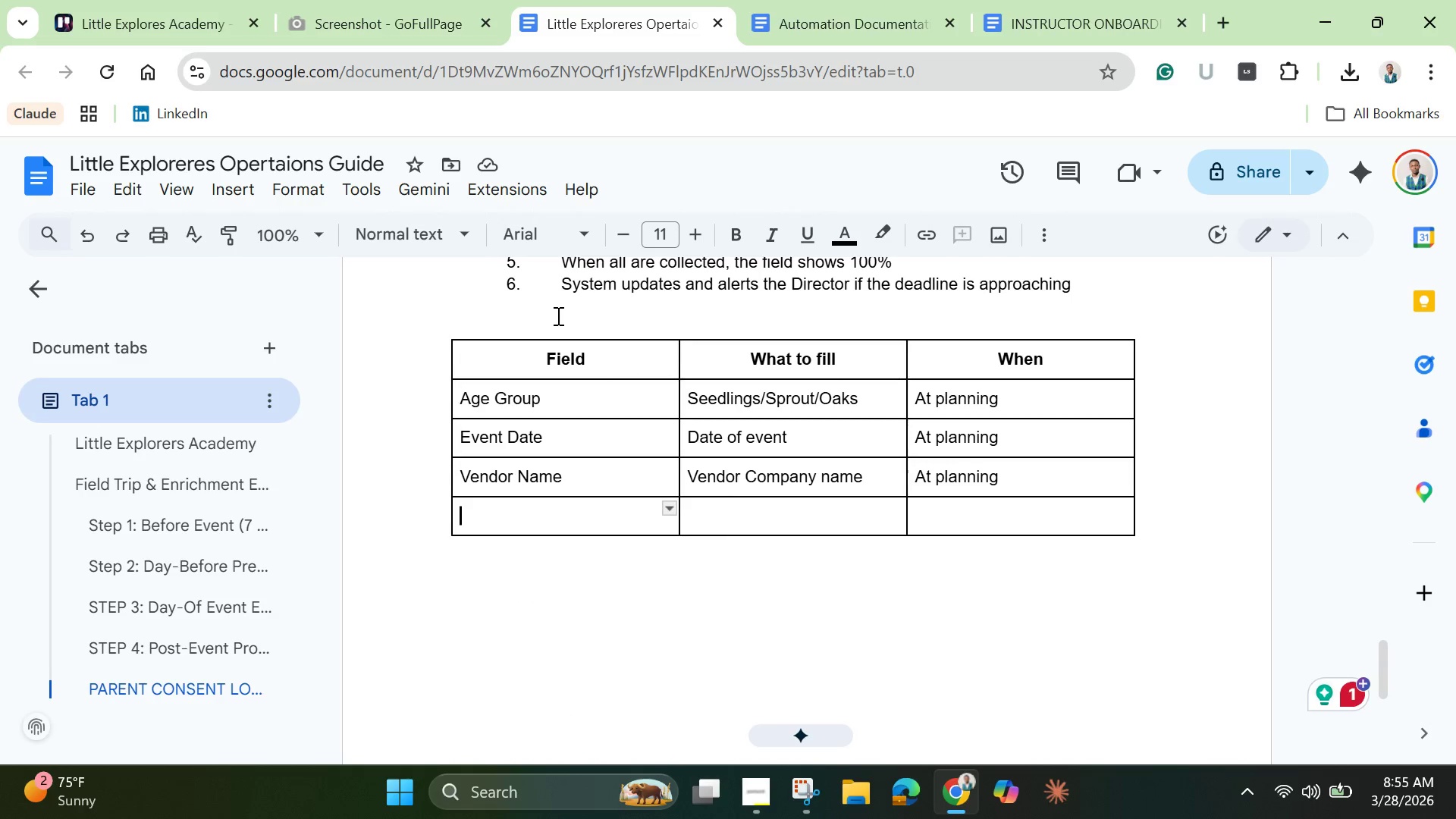 
type(Insurace )
 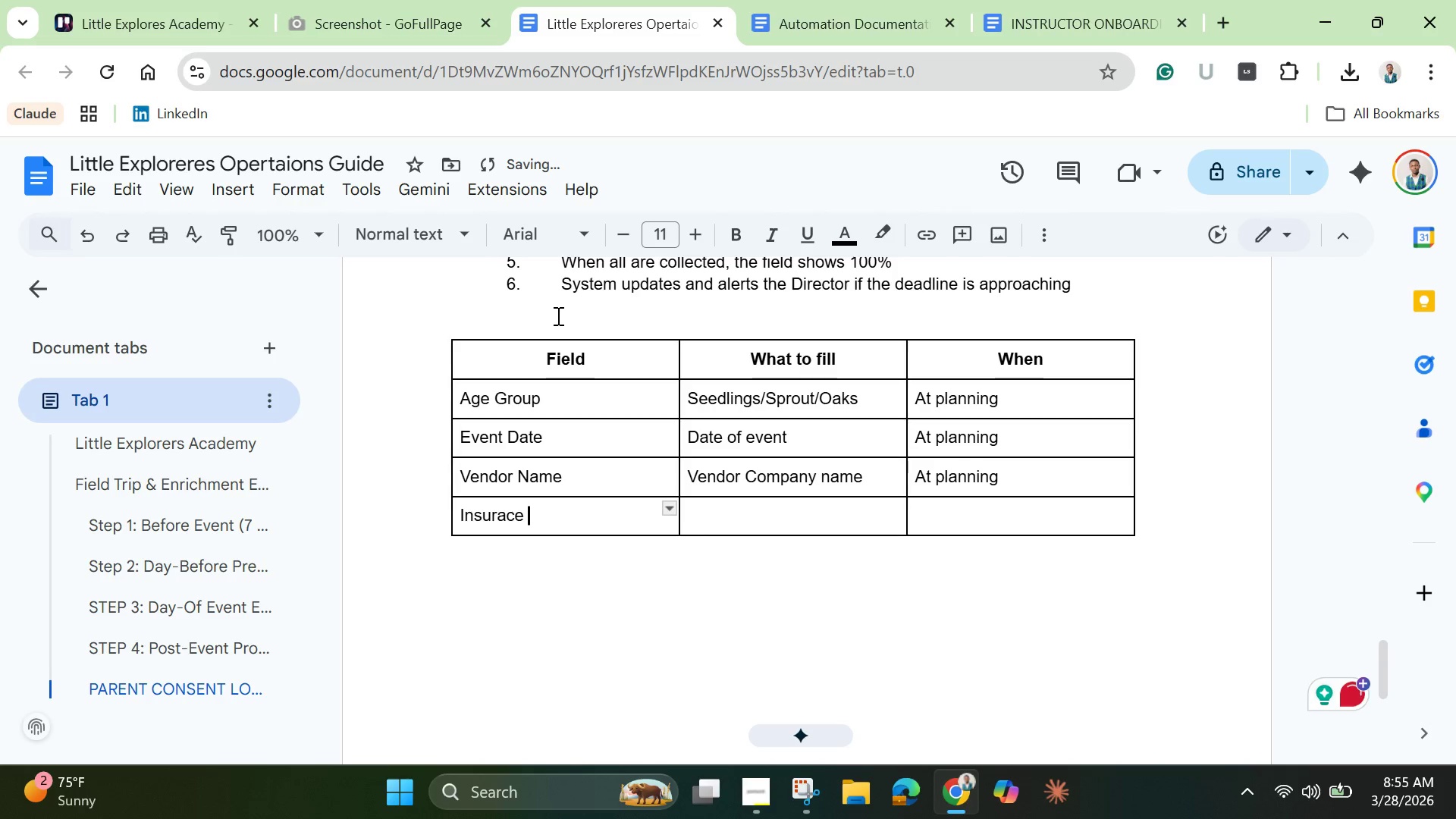 
type(Stautus)
 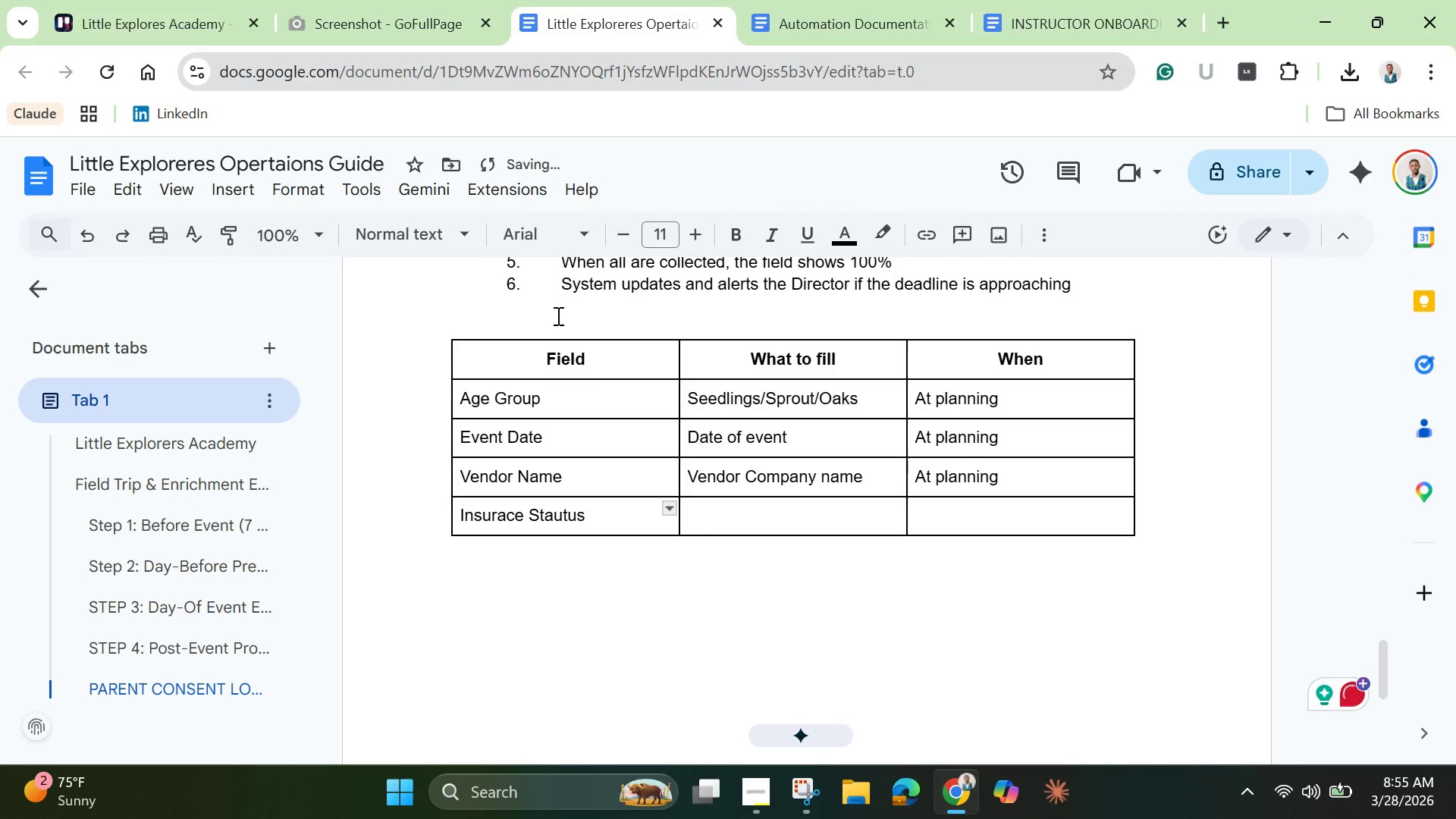 
key(ArrowLeft)
 